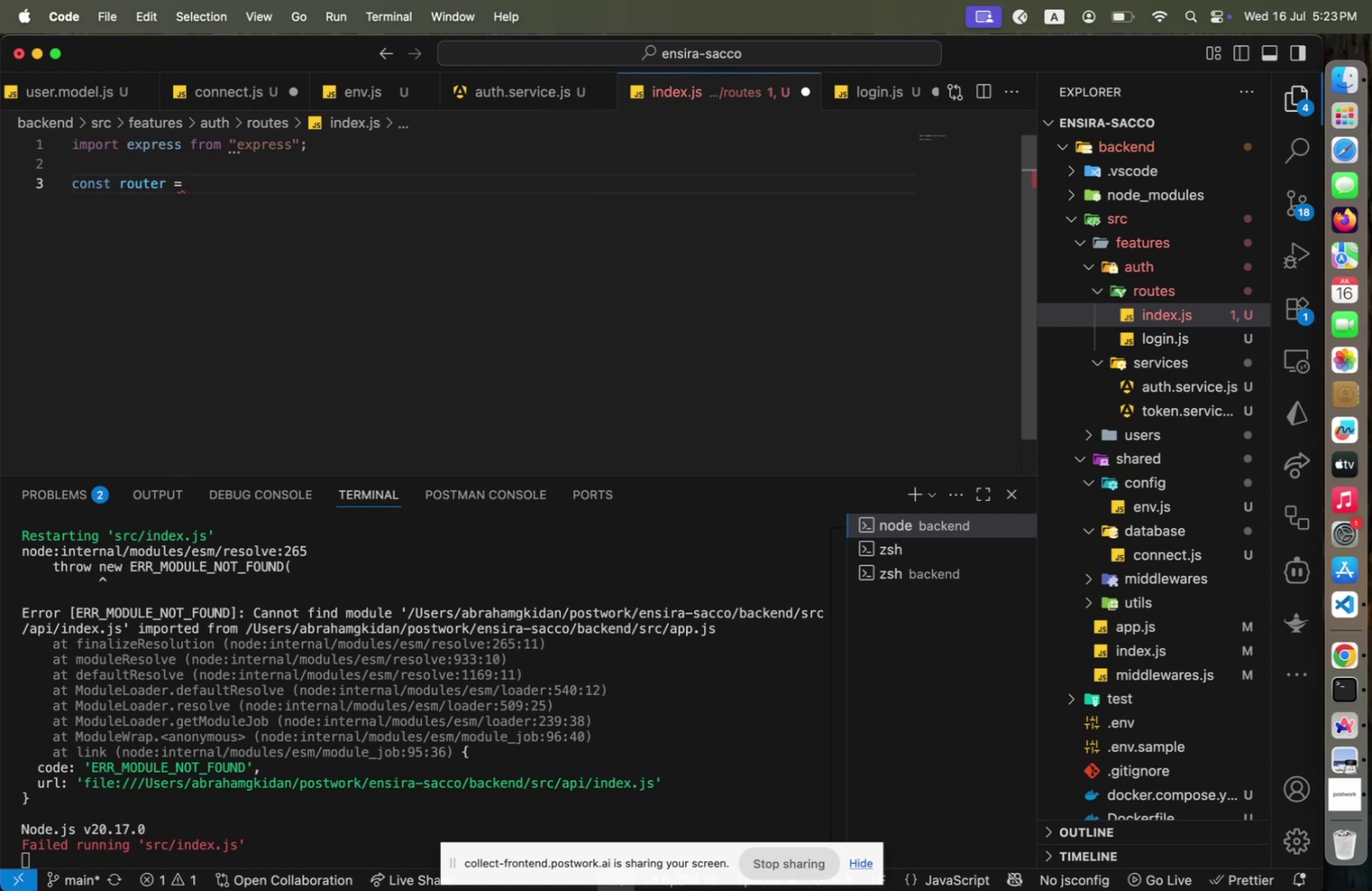 
hold_key(key=ShiftLeft, duration=0.42)
 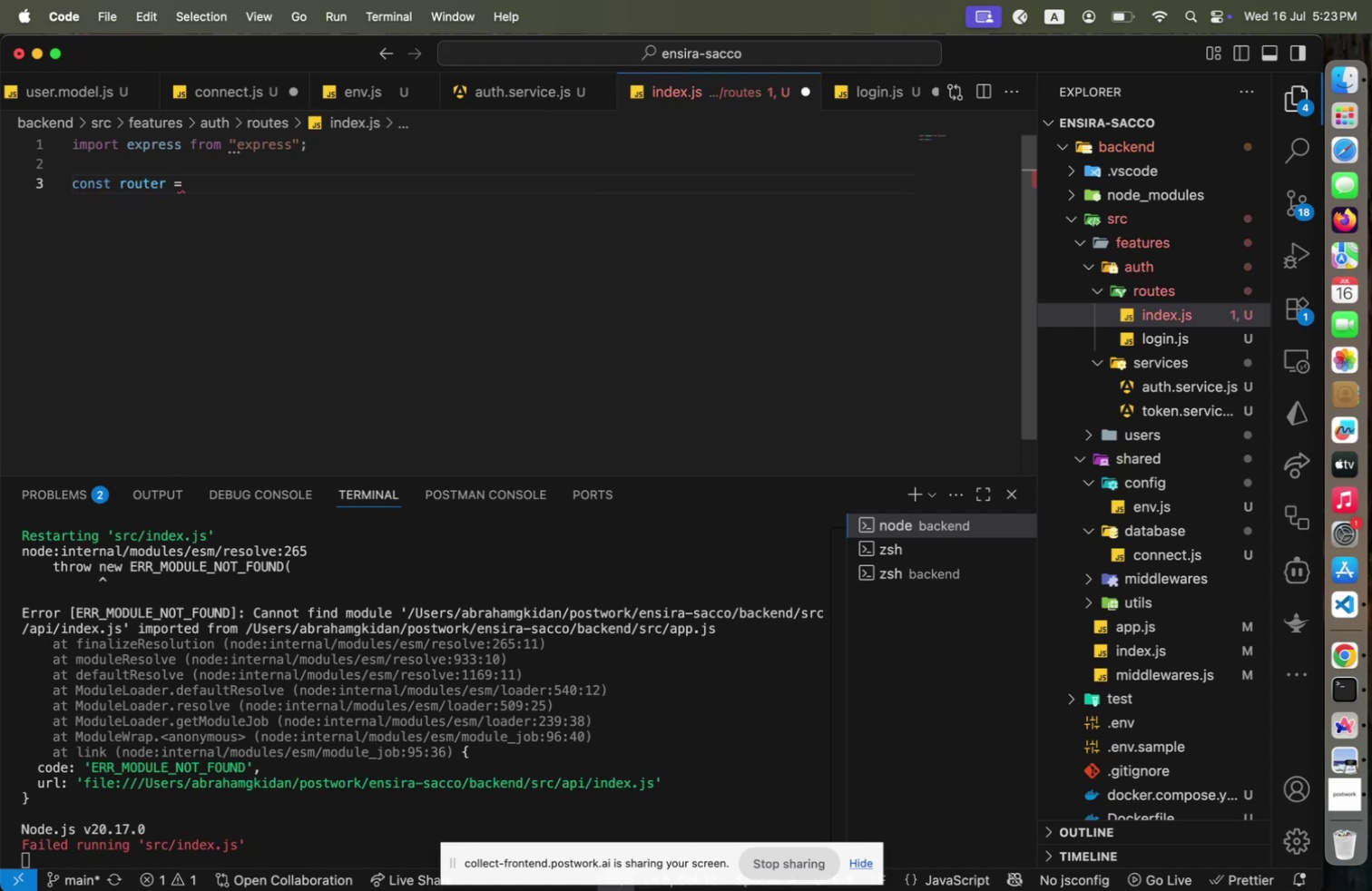 
type(express.E)
key(Backspace)
type(Router()
 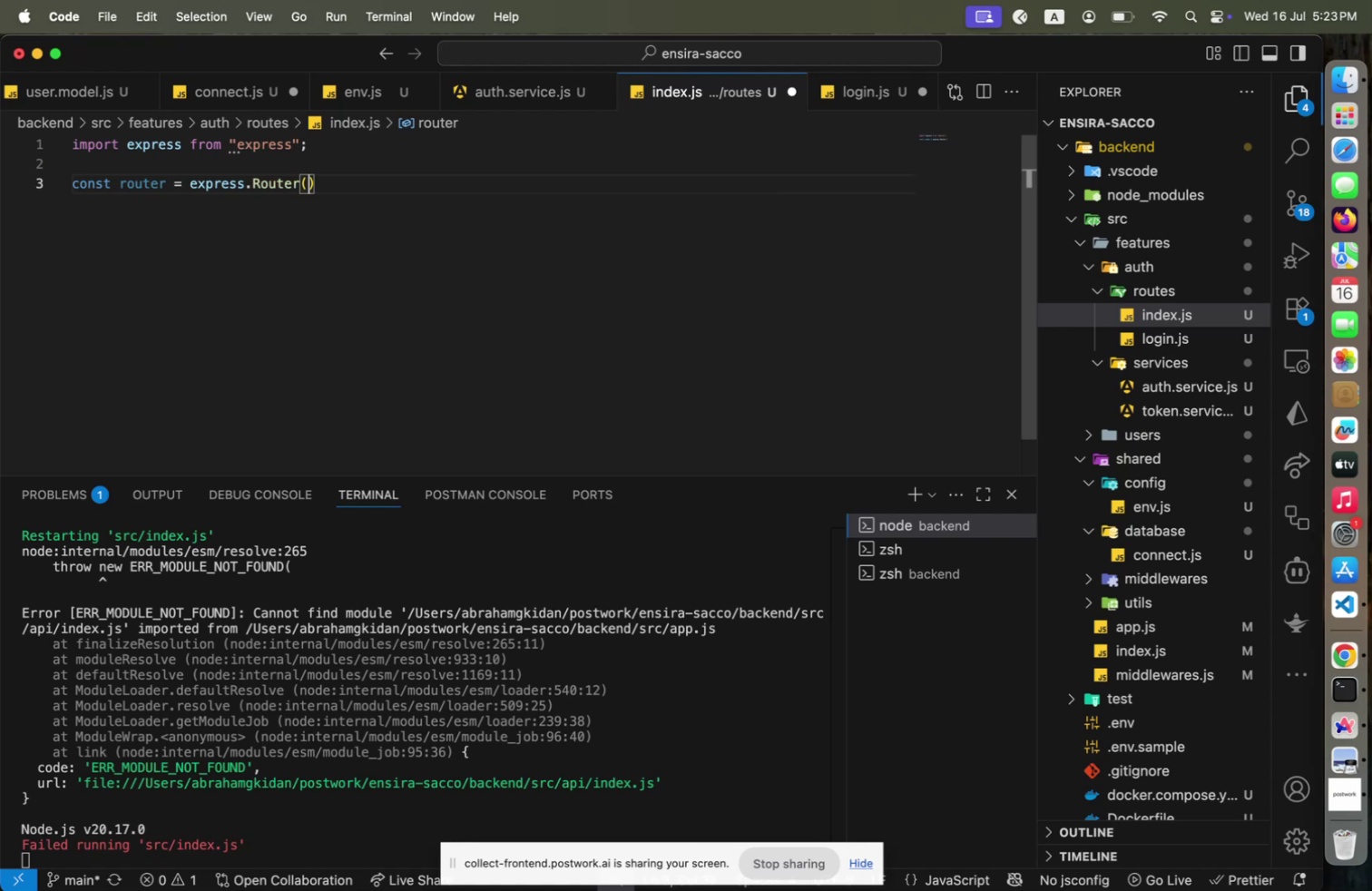 
key(ArrowRight)
 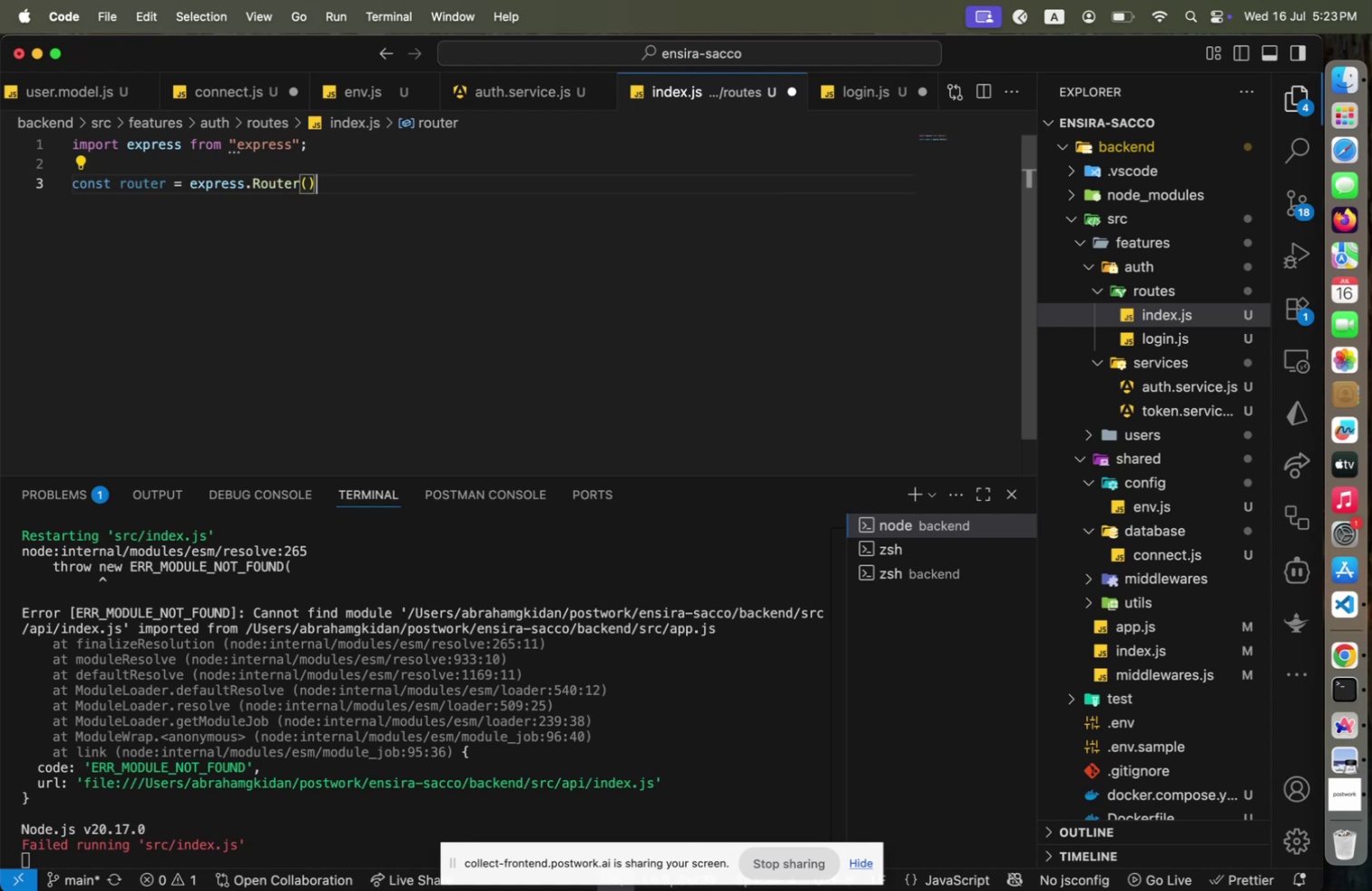 
key(Semicolon)
 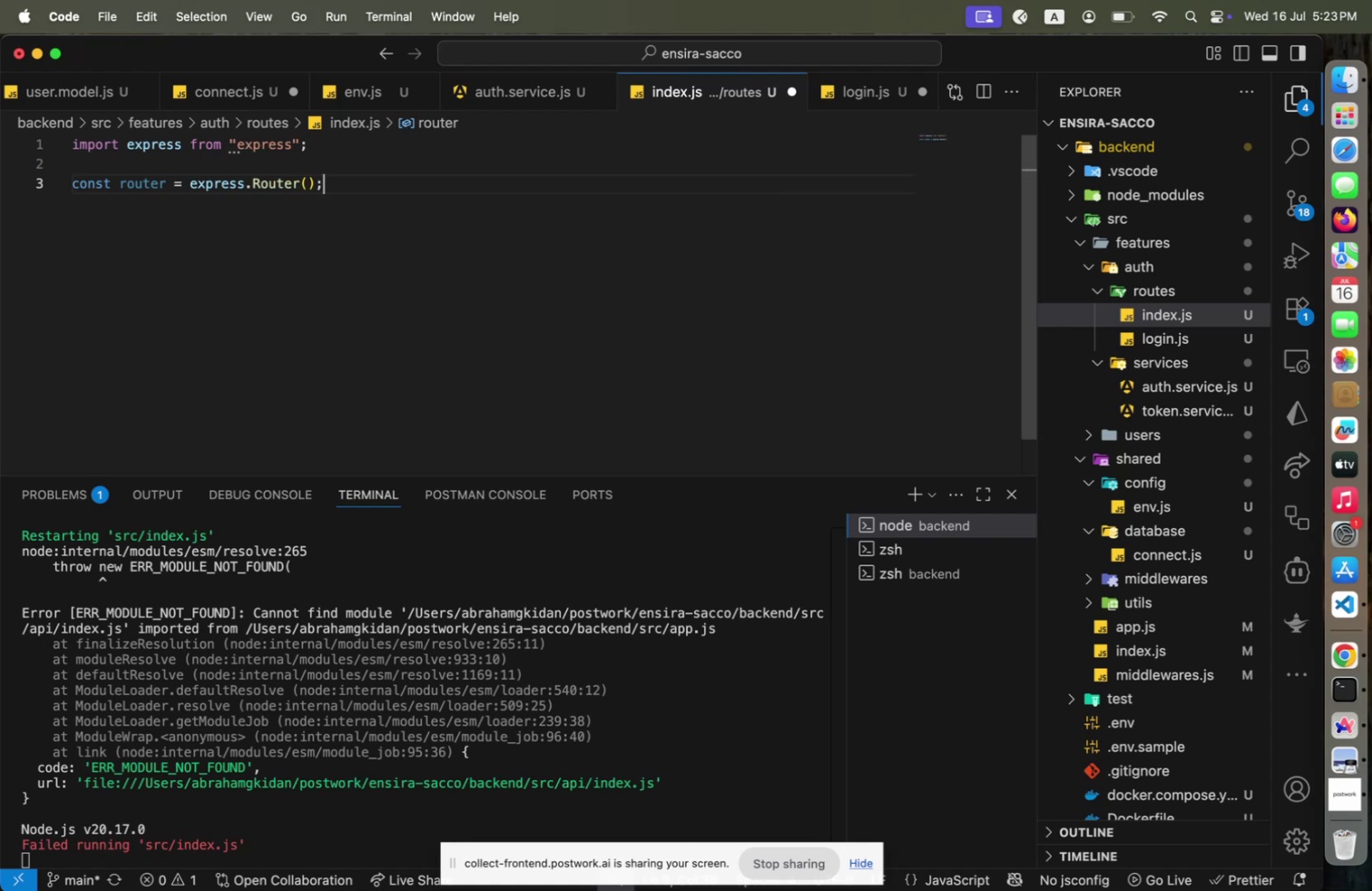 
key(Enter)
 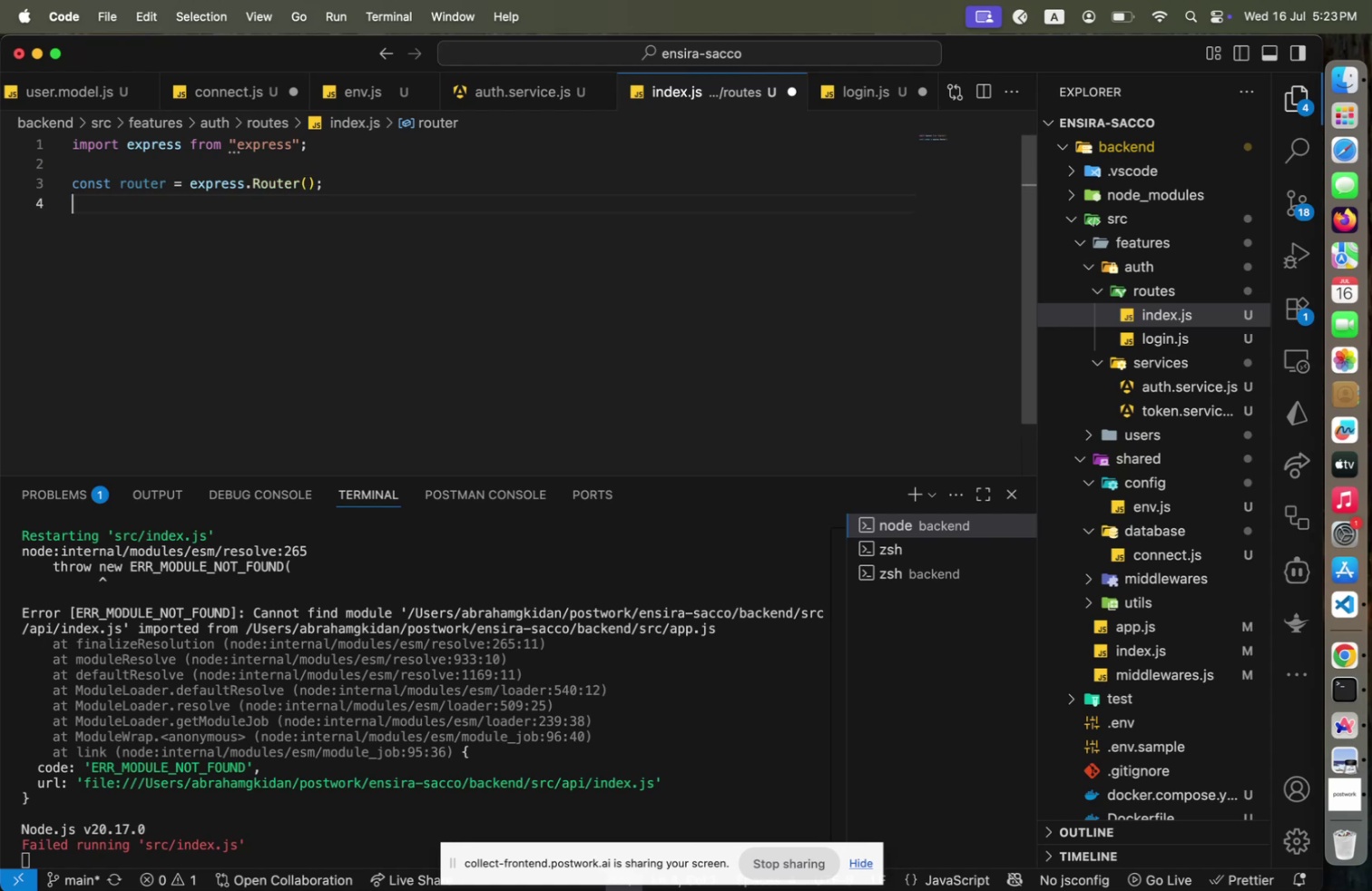 
key(Enter)
 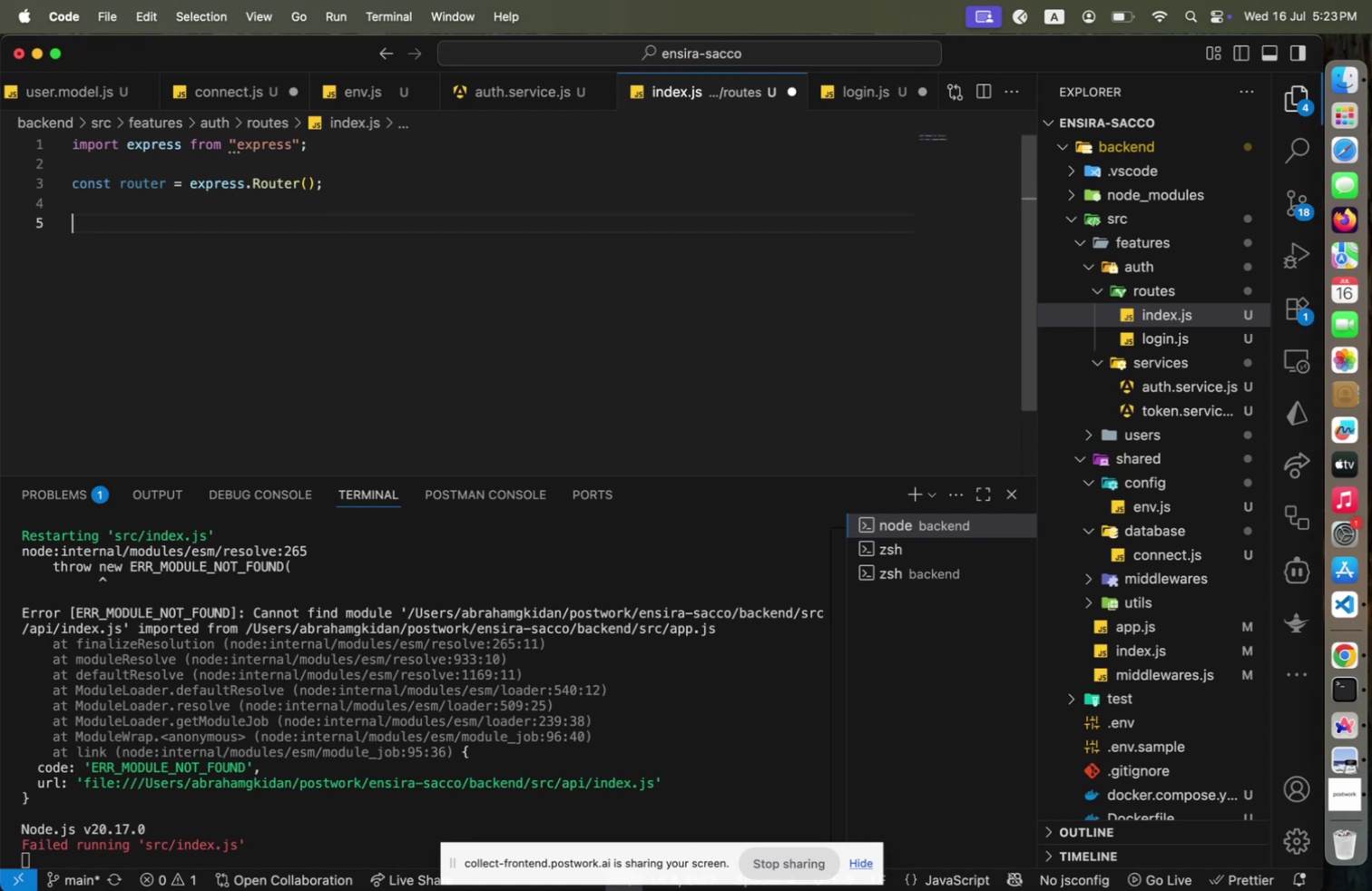 
type(export def)
 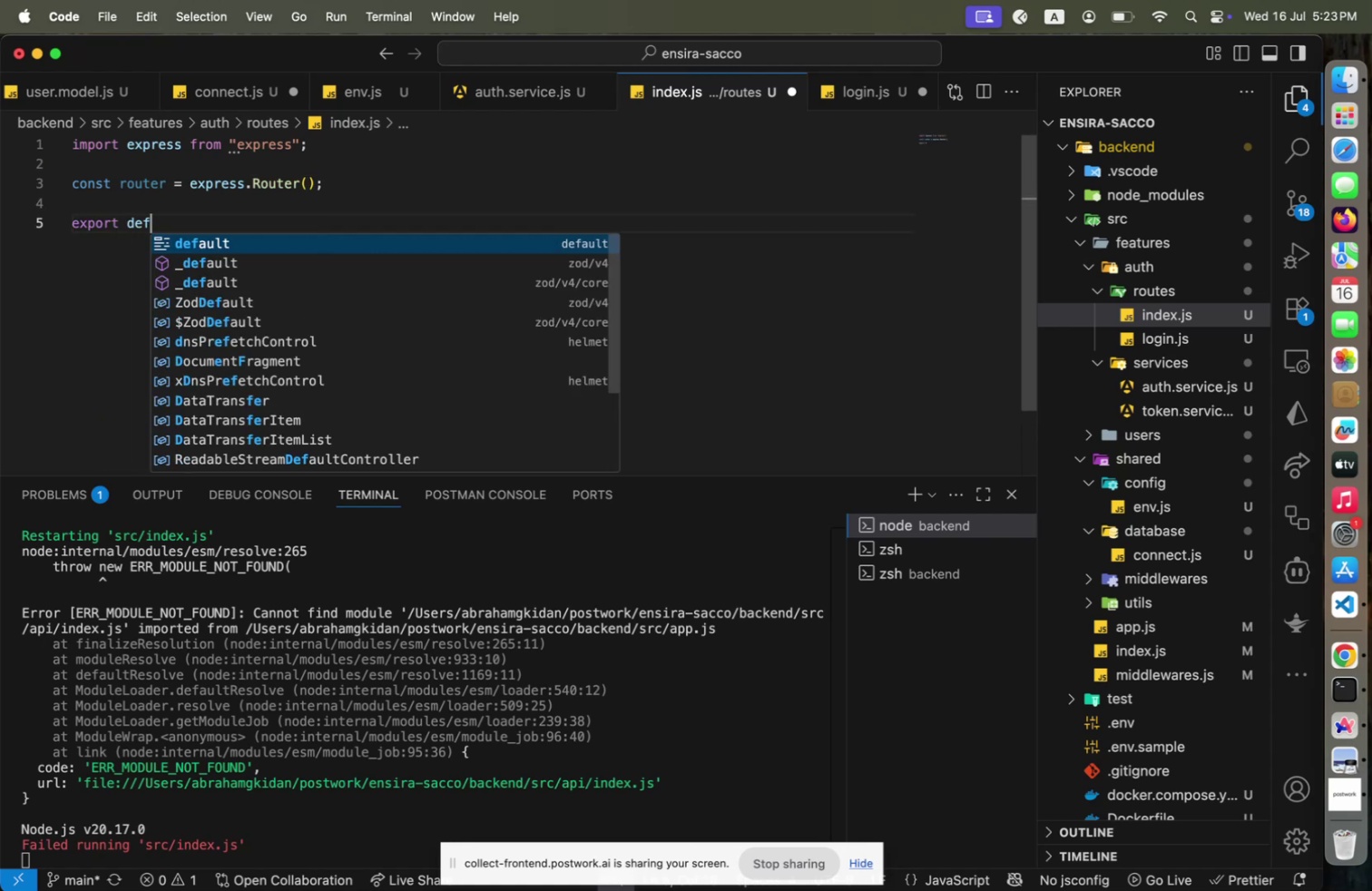 
key(Enter)
 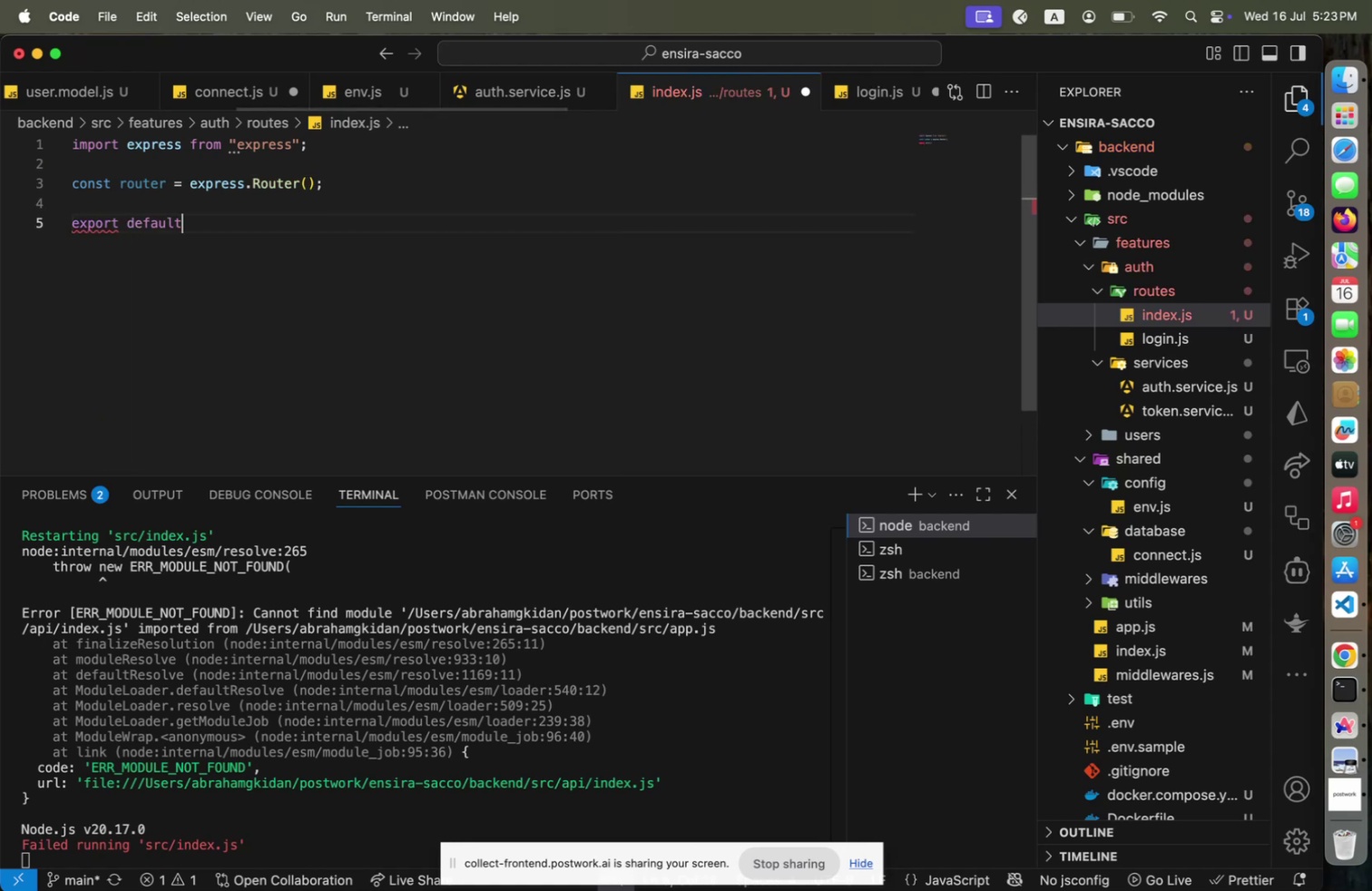 
type( router;)
 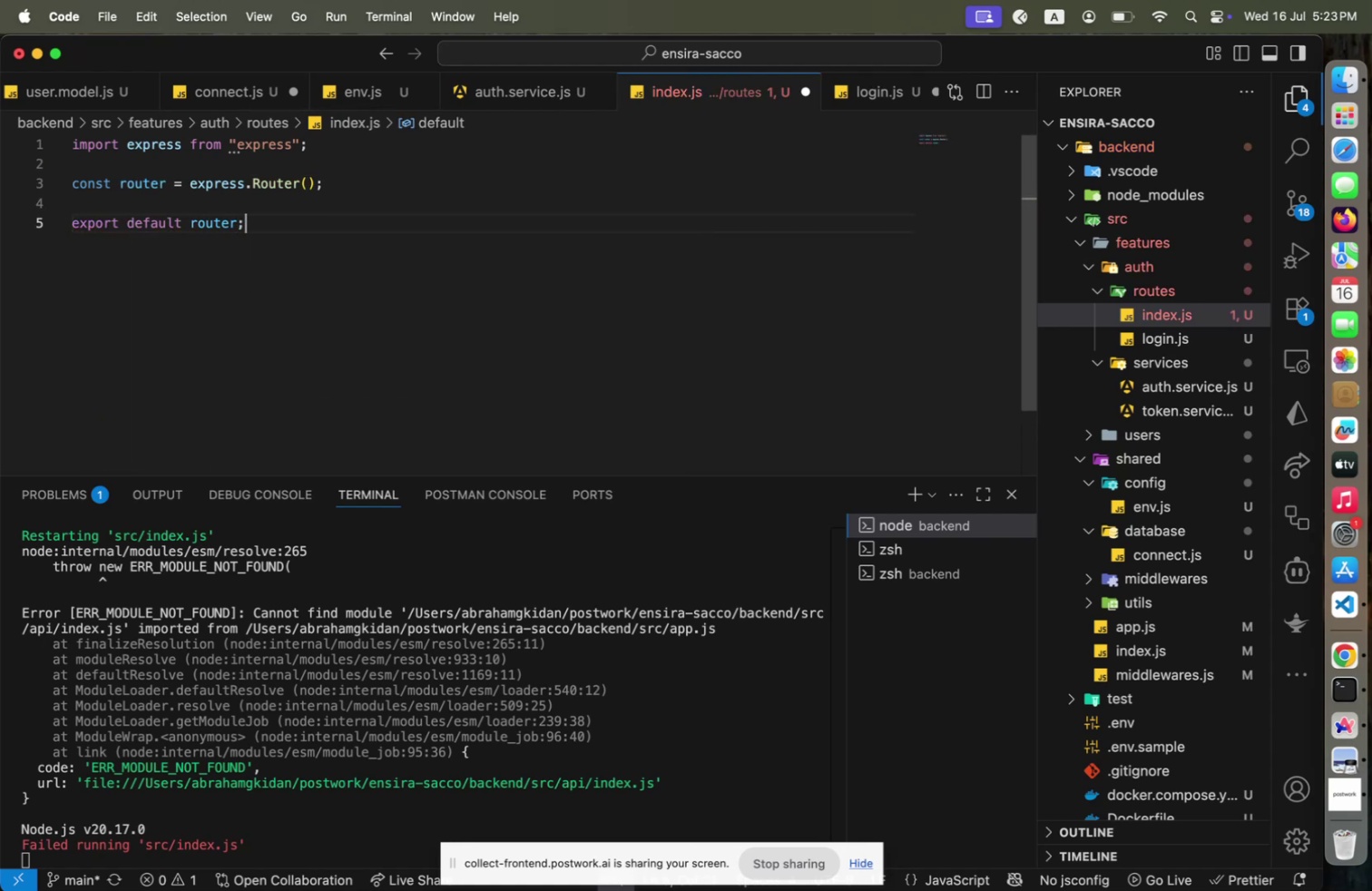 
key(ArrowUp)
 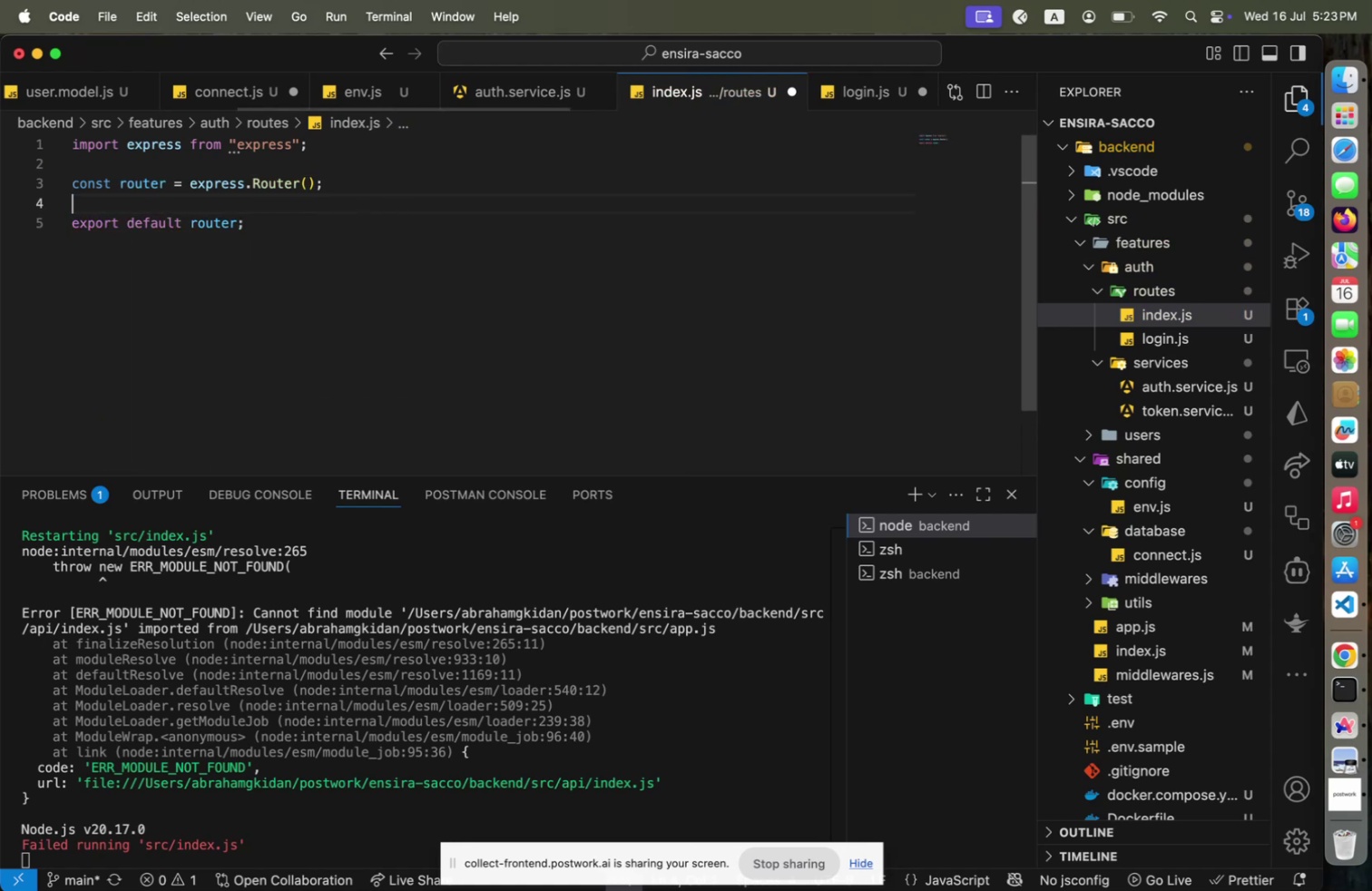 
key(ArrowUp)
 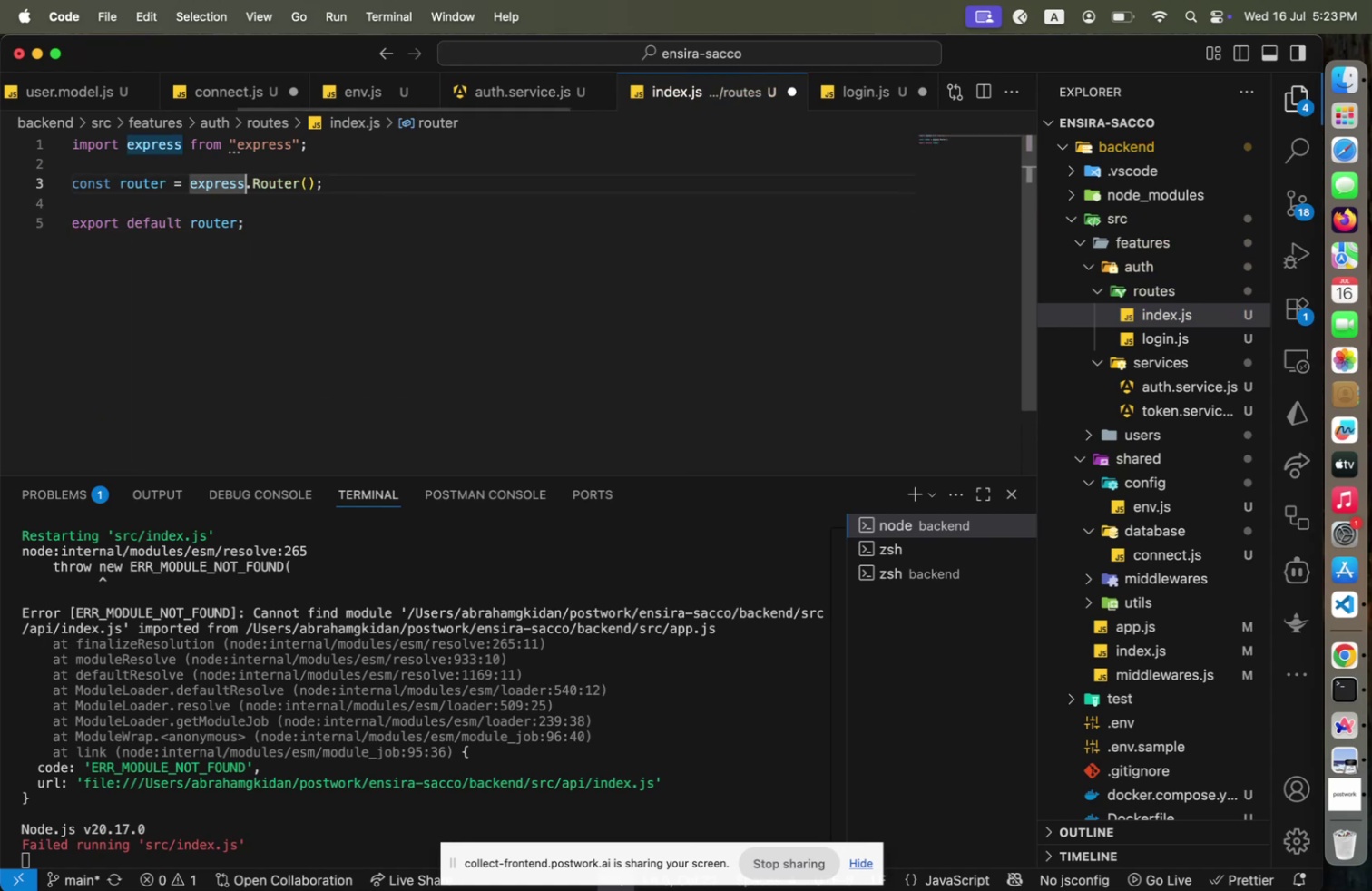 
key(Enter)
 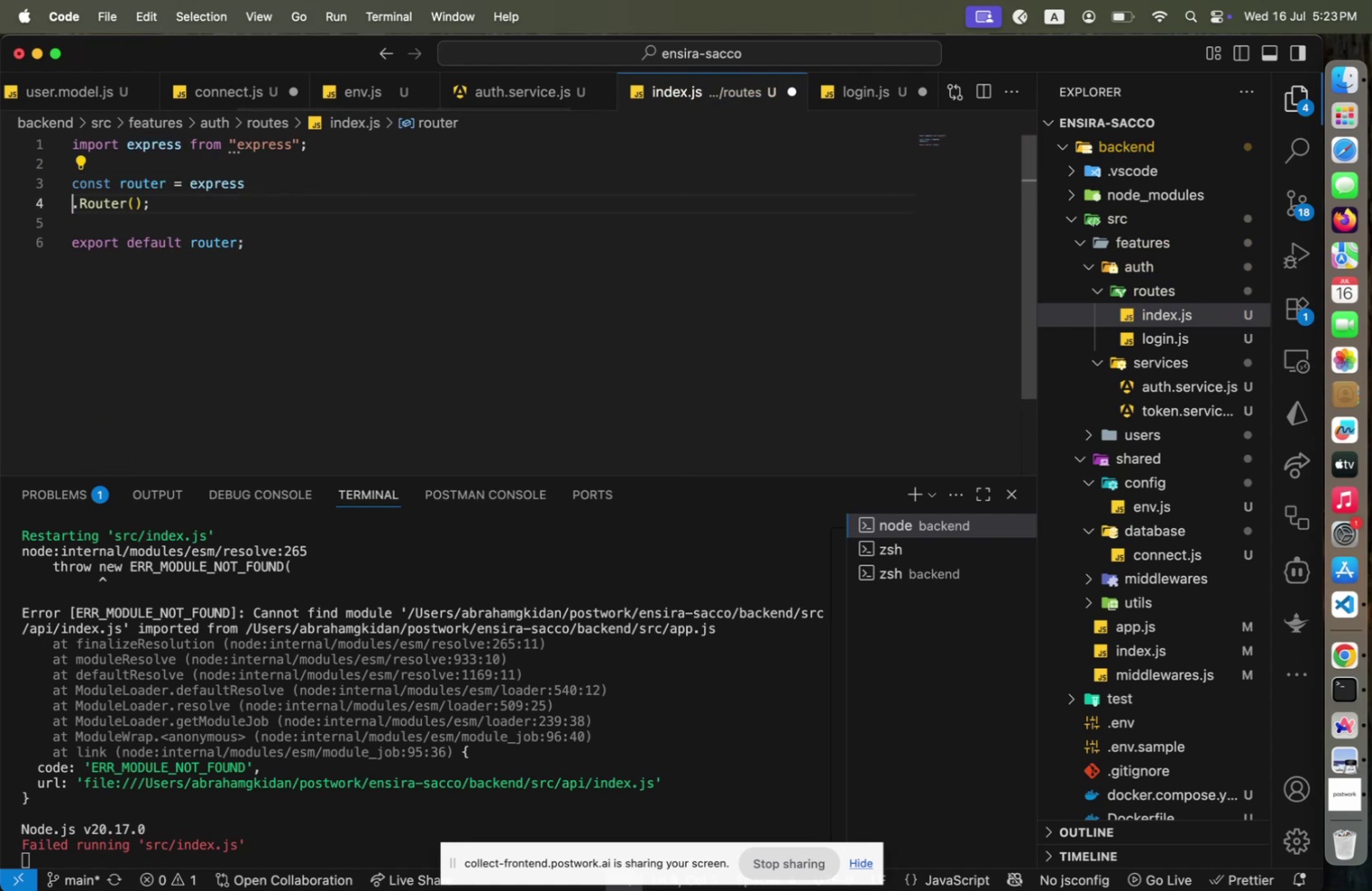 
key(Meta+CommandLeft)
 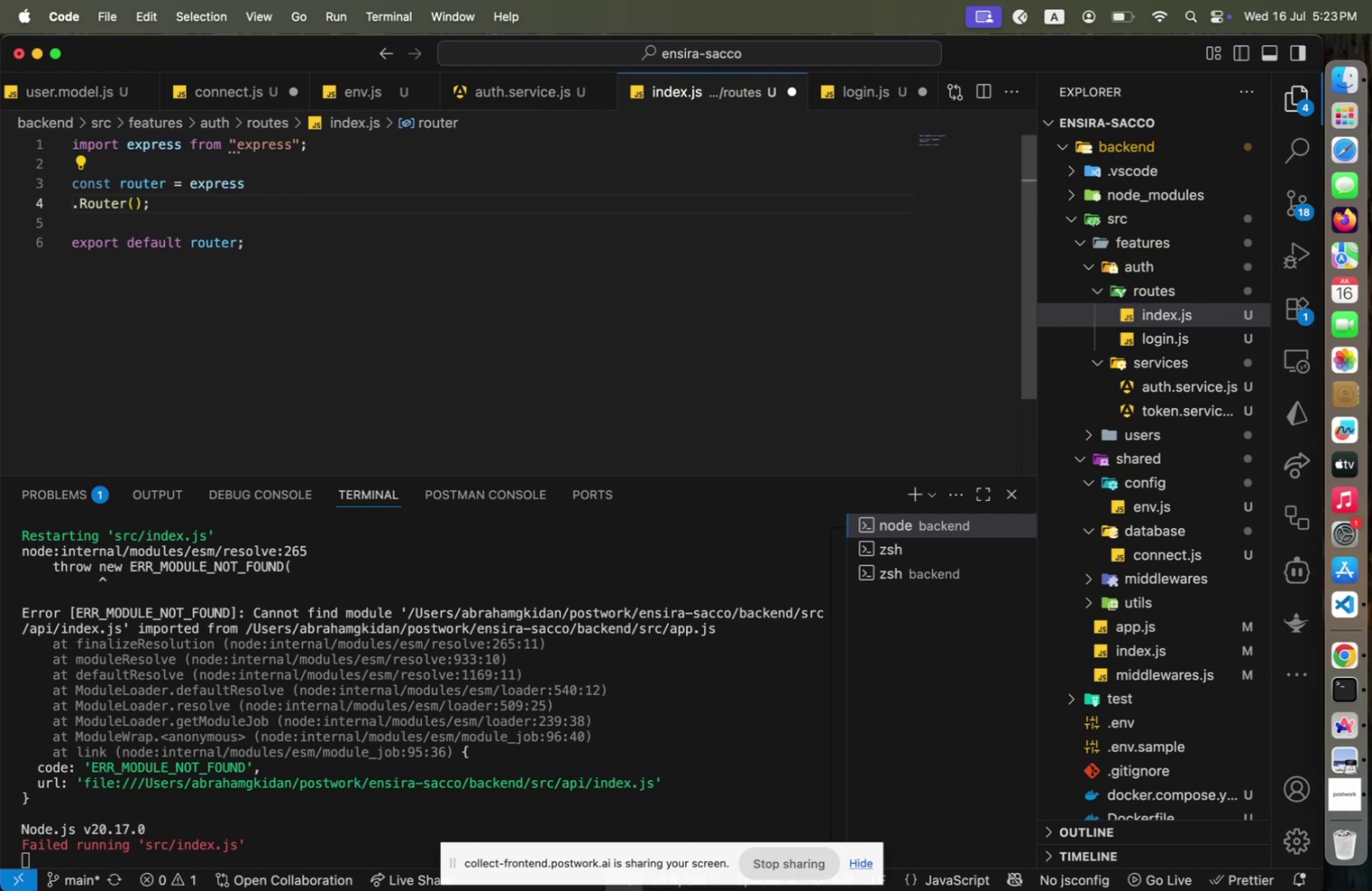 
key(Meta+Z)
 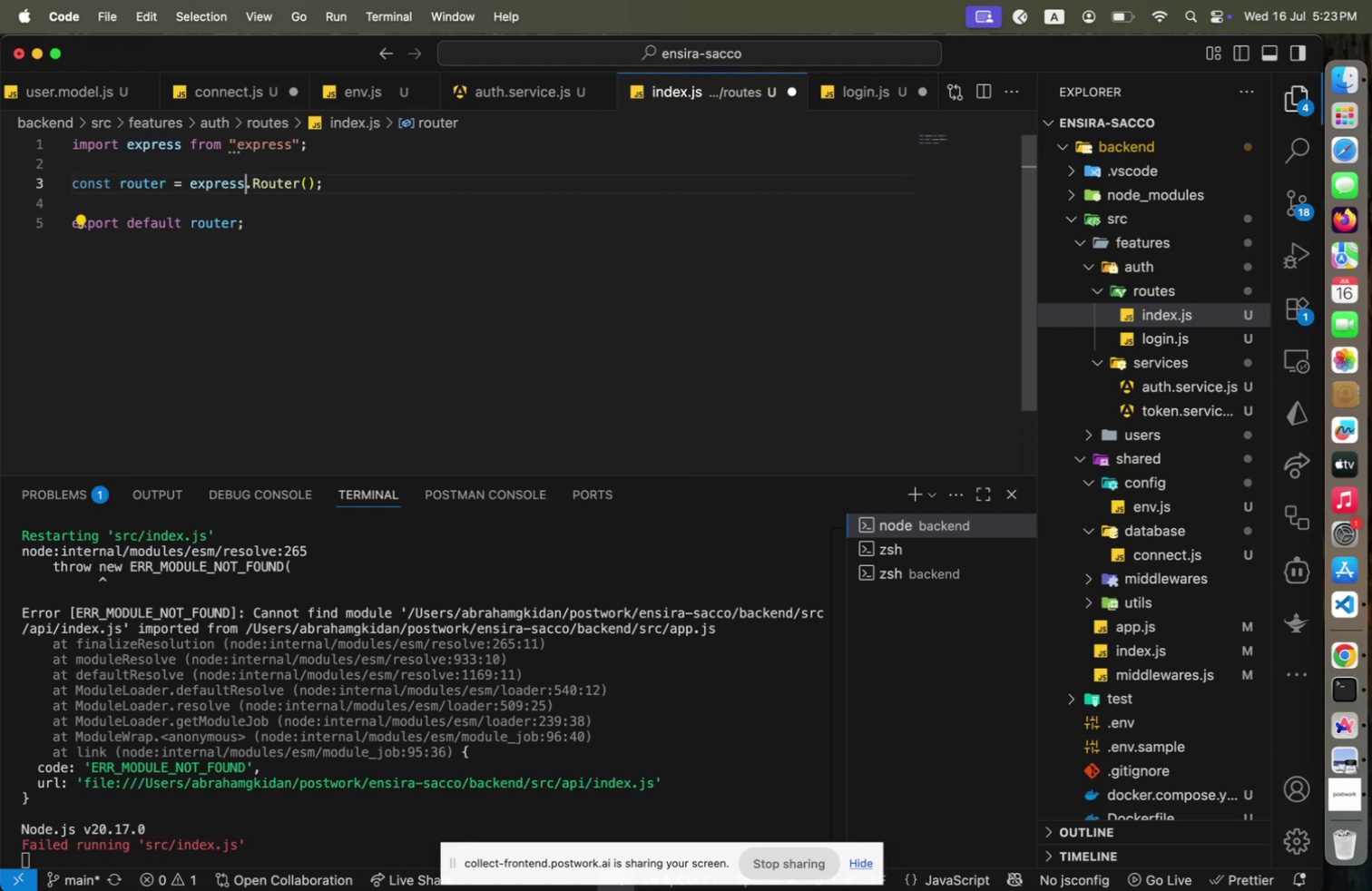 
key(End)
 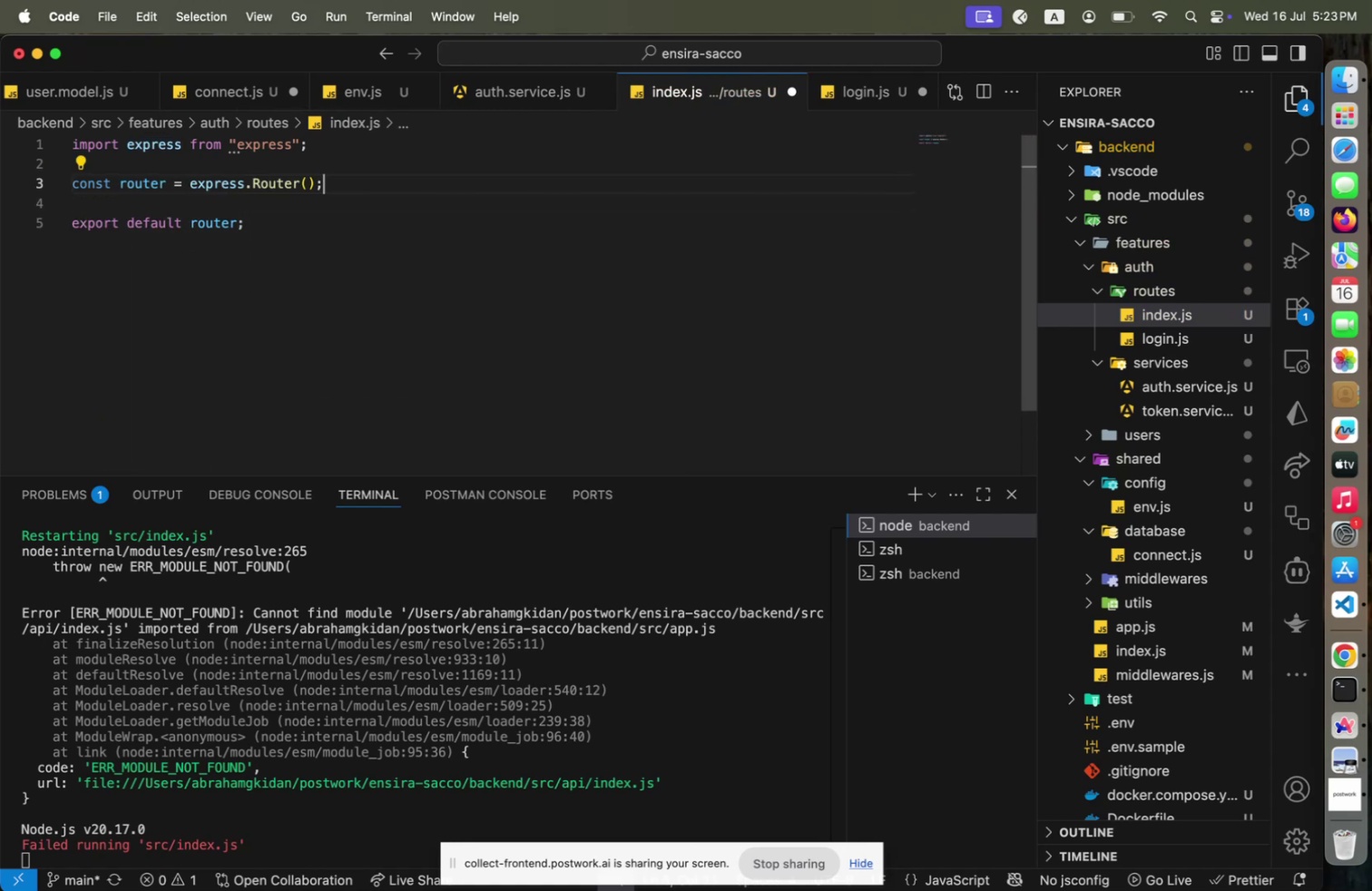 
key(Enter)
 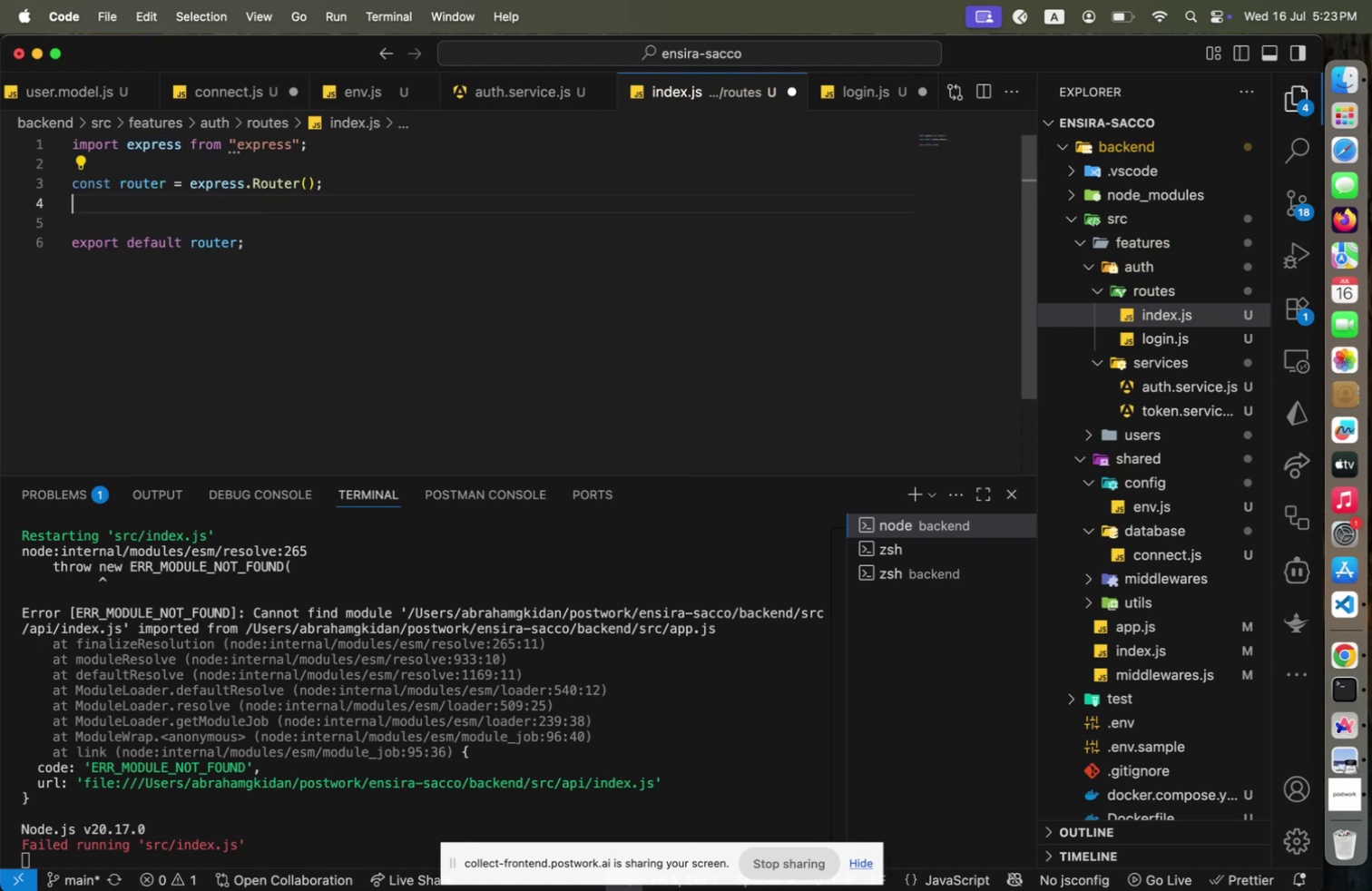 
key(Enter)
 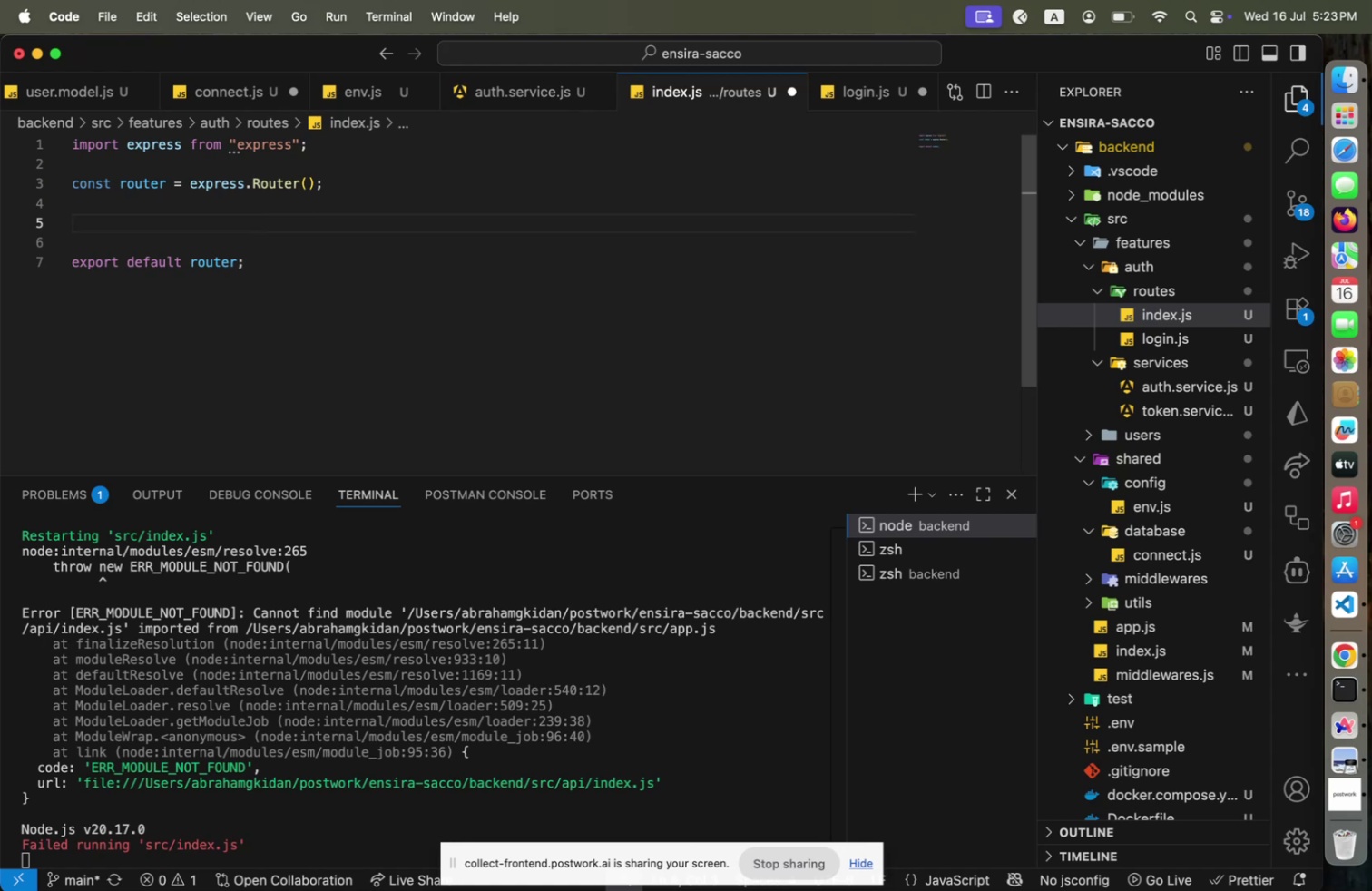 
type(router.)
 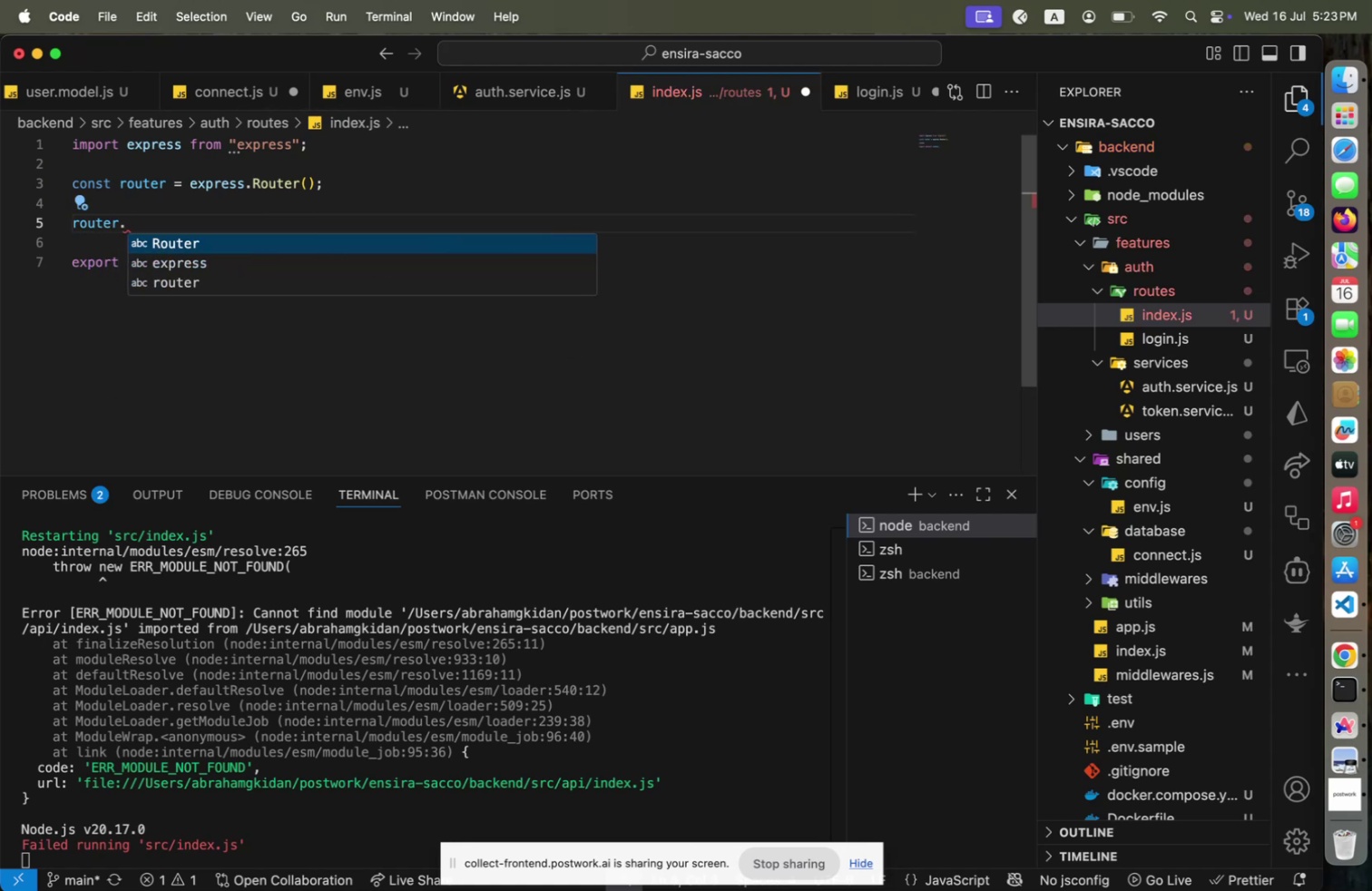 
type(pos)
key(Backspace)
key(Backspace)
key(Backspace)
key(Backspace)
type(.)
key(Backspace)
type([Home])
 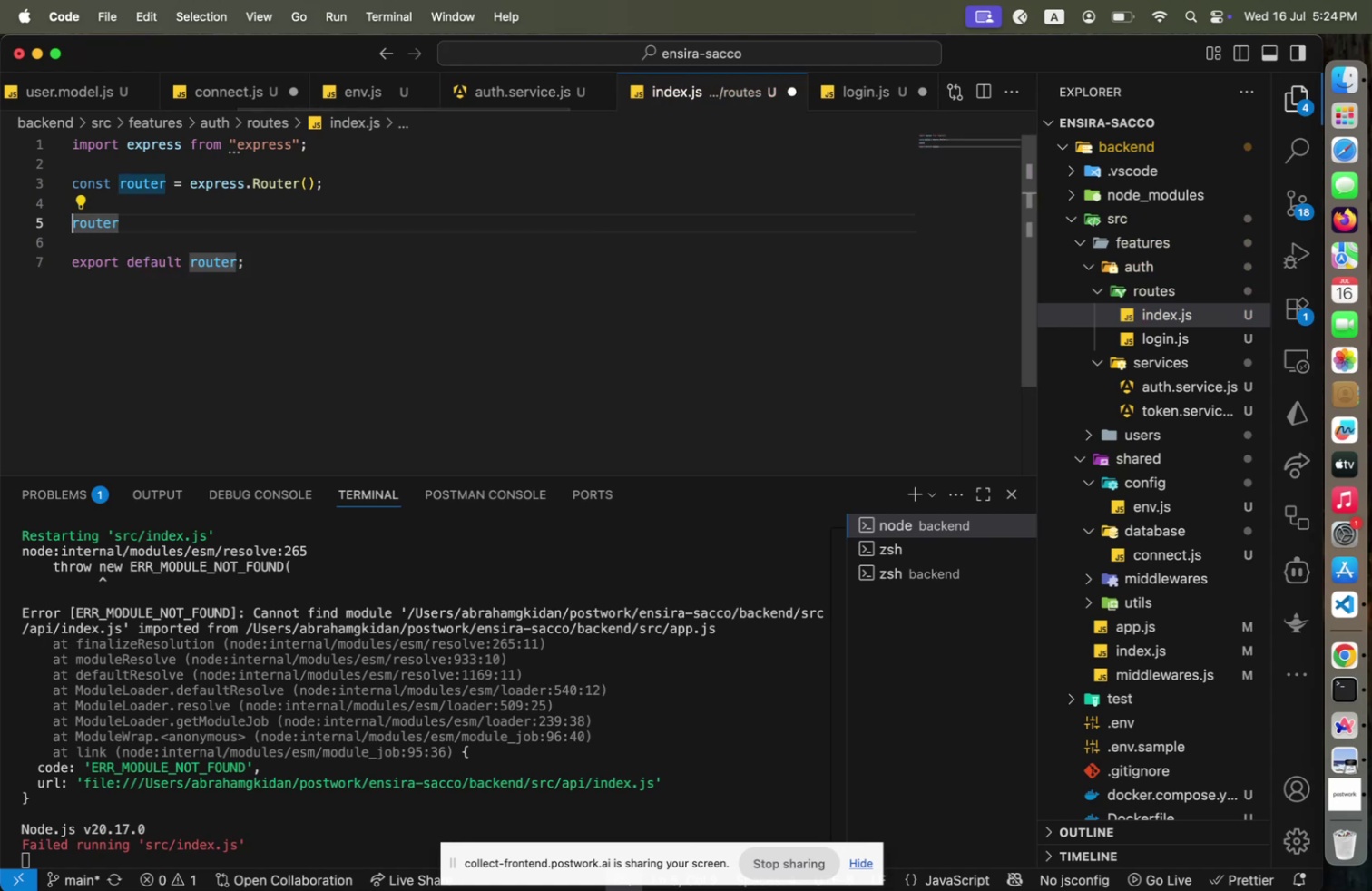 
key(ArrowUp)
 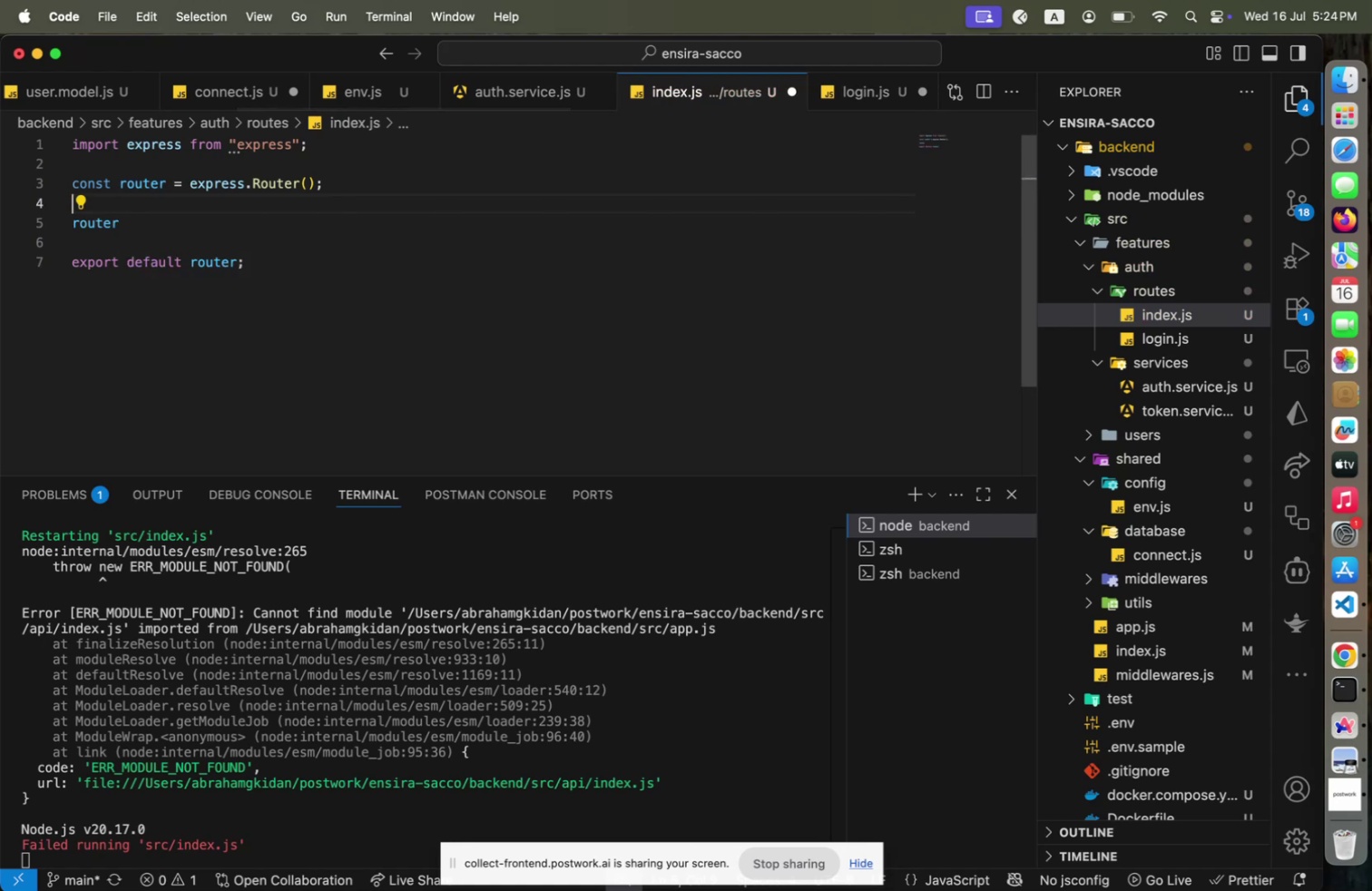 
key(ArrowUp)
 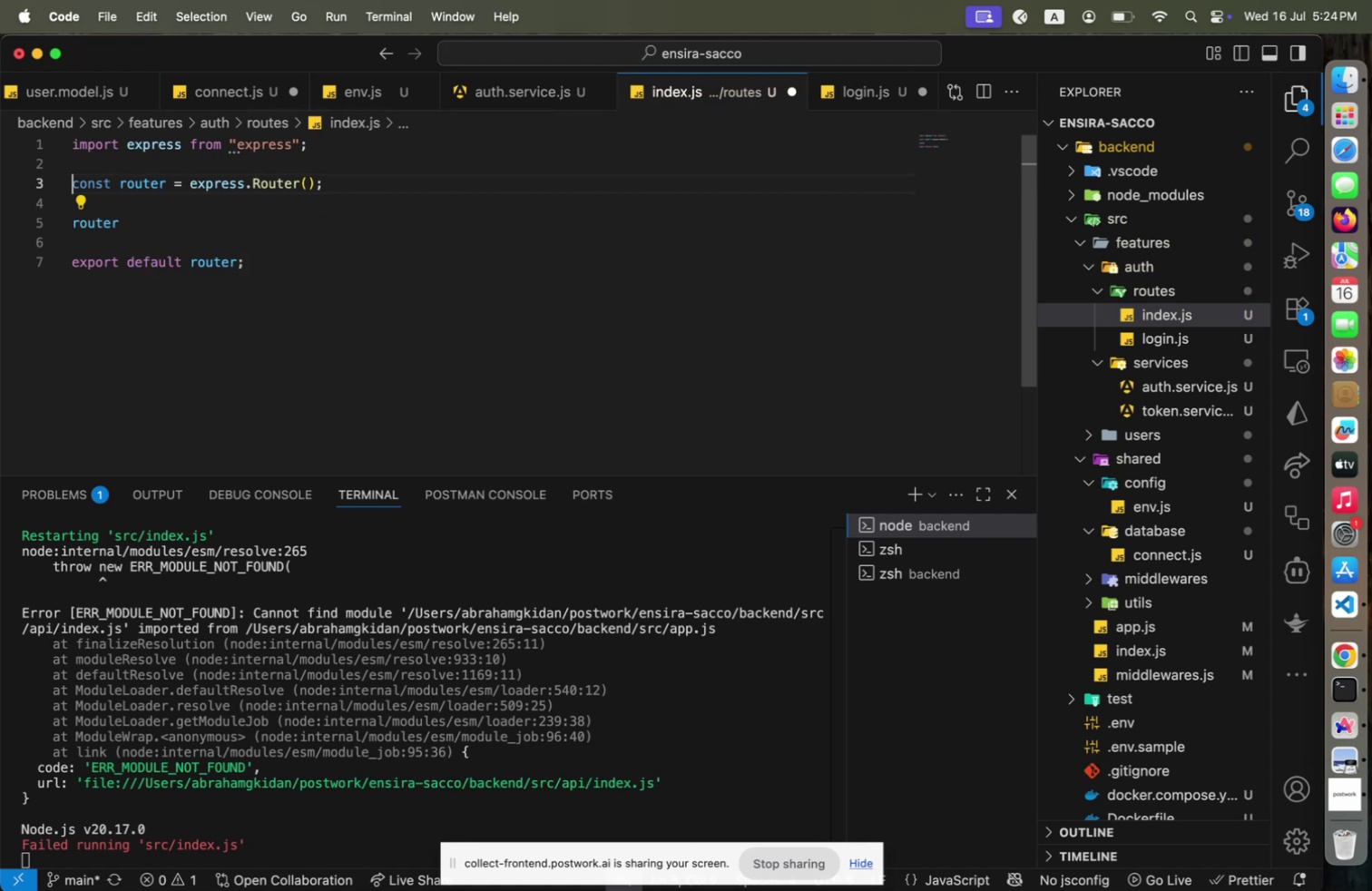 
key(End)
 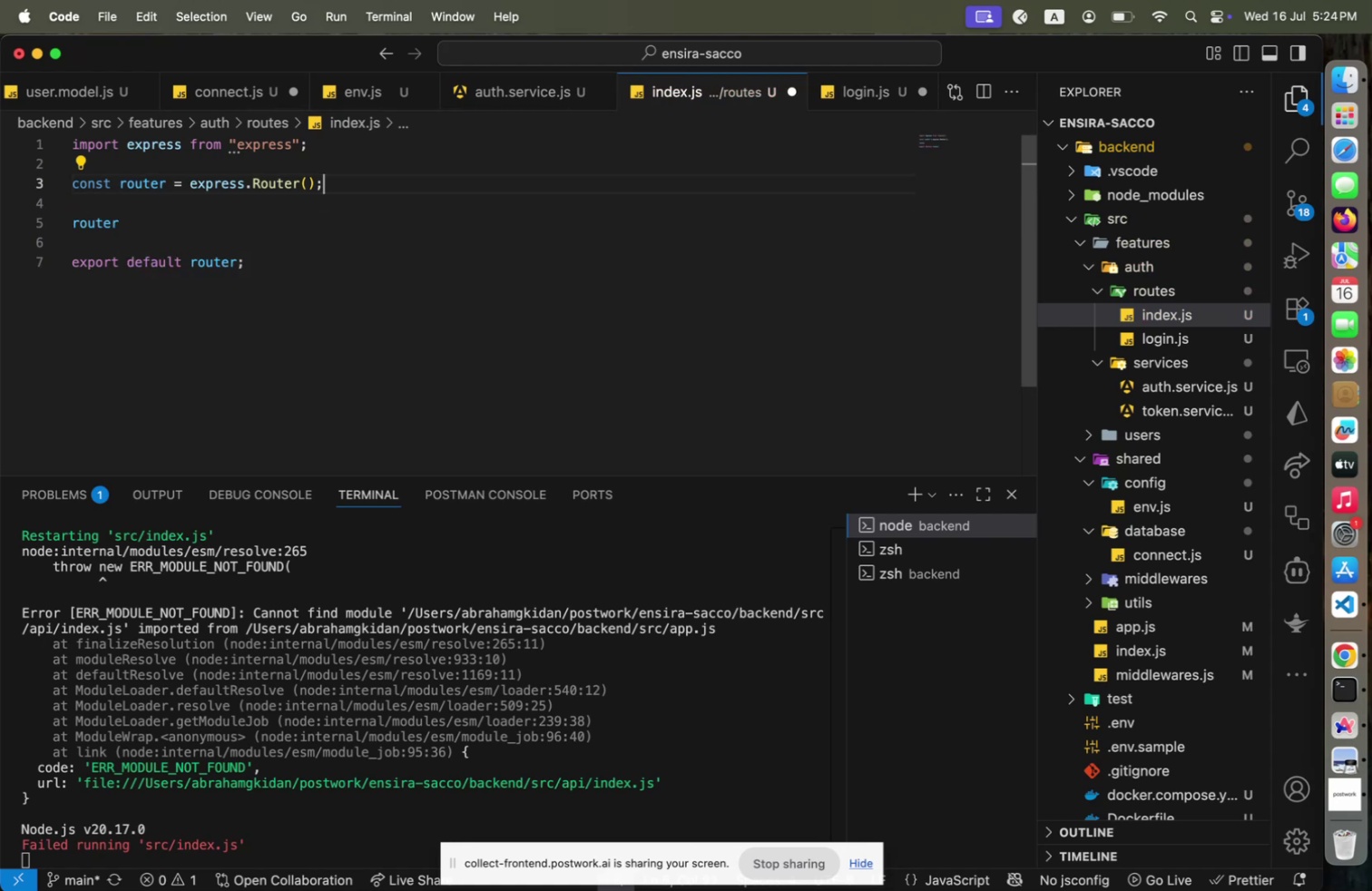 
hold_key(key=ArrowLeft, duration=1.16)
 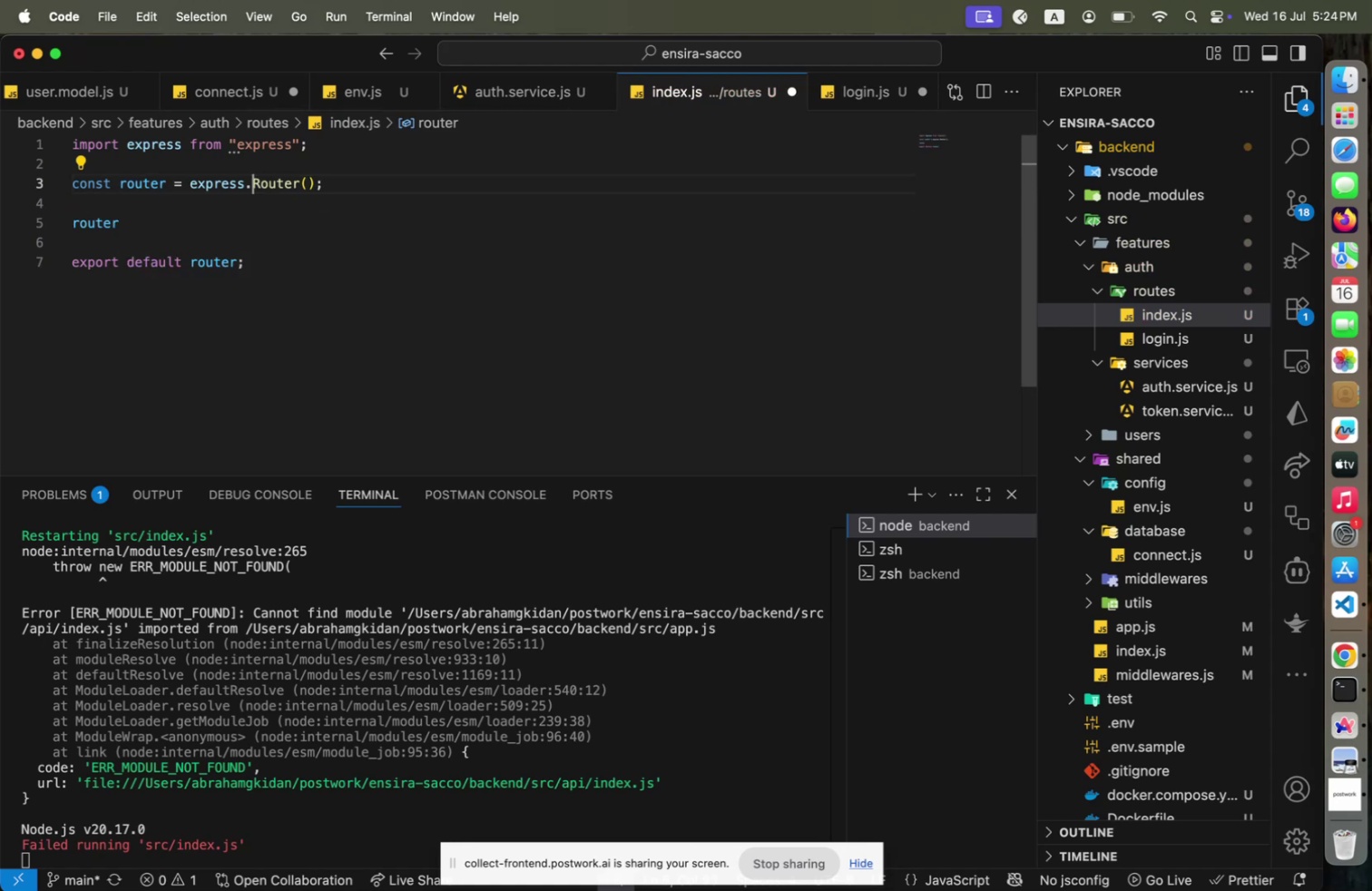 
hold_key(key=Backspace, duration=1.02)
 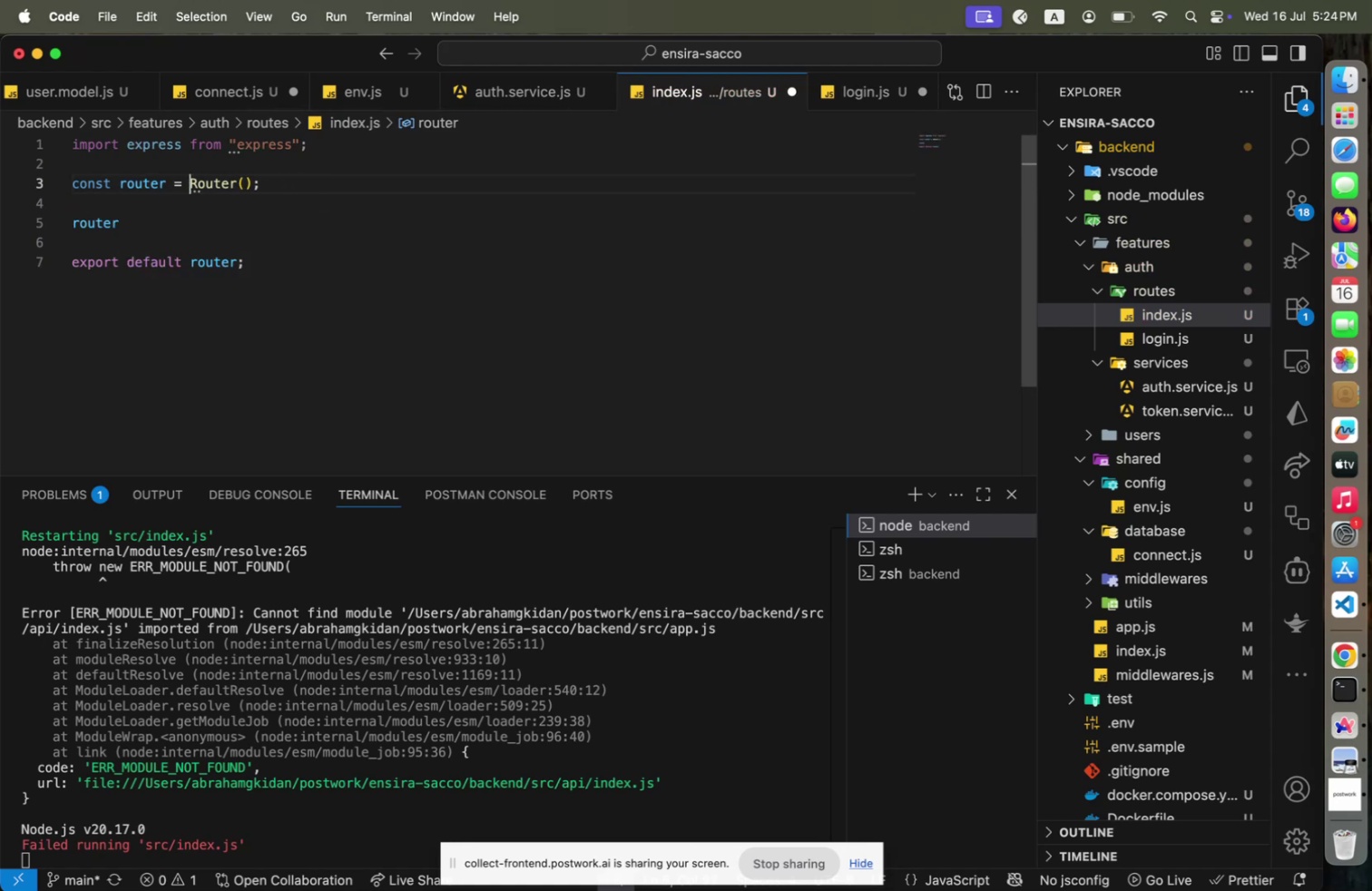 
key(End)
 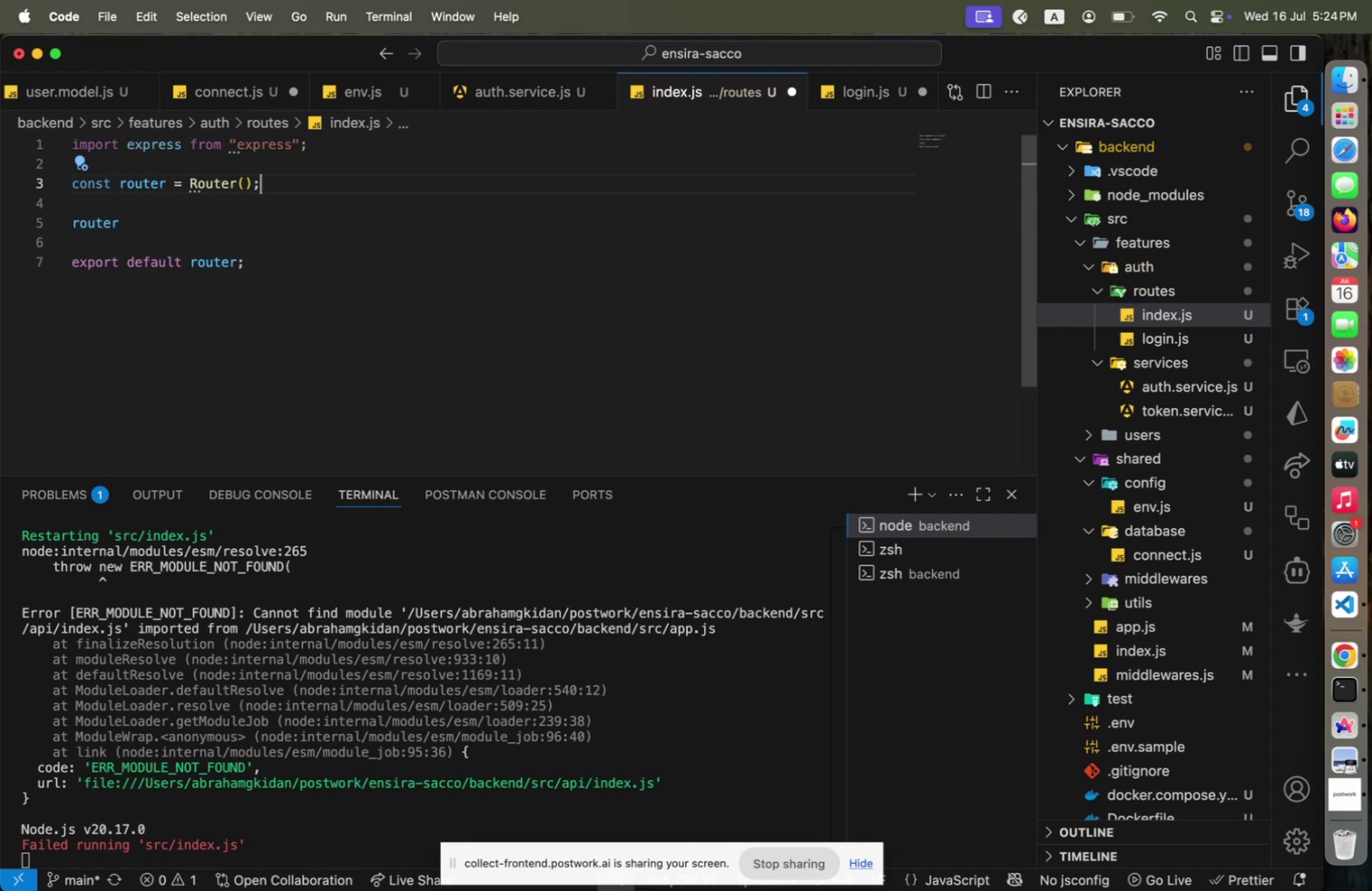 
key(ArrowLeft)
 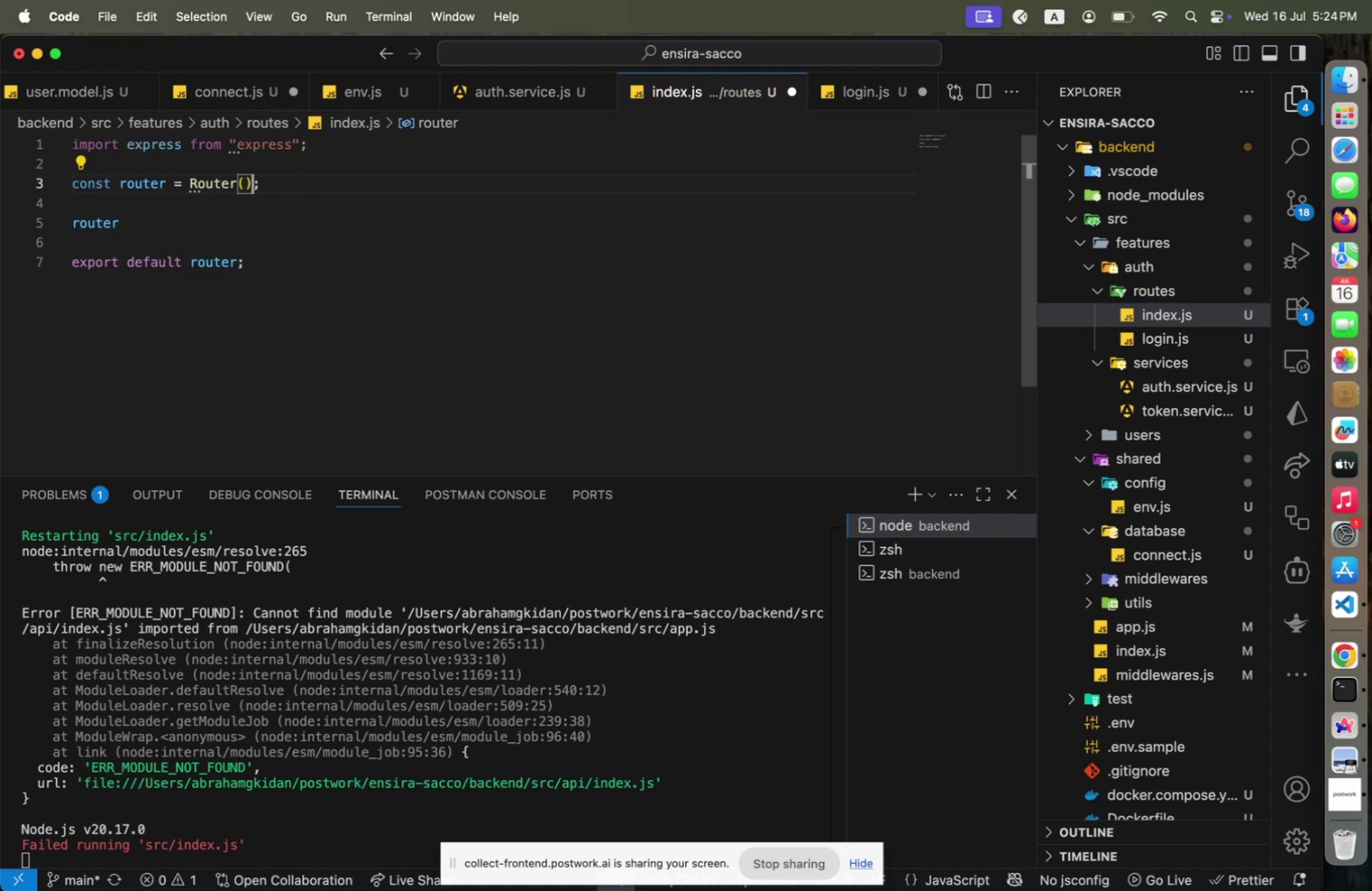 
key(ArrowLeft)
 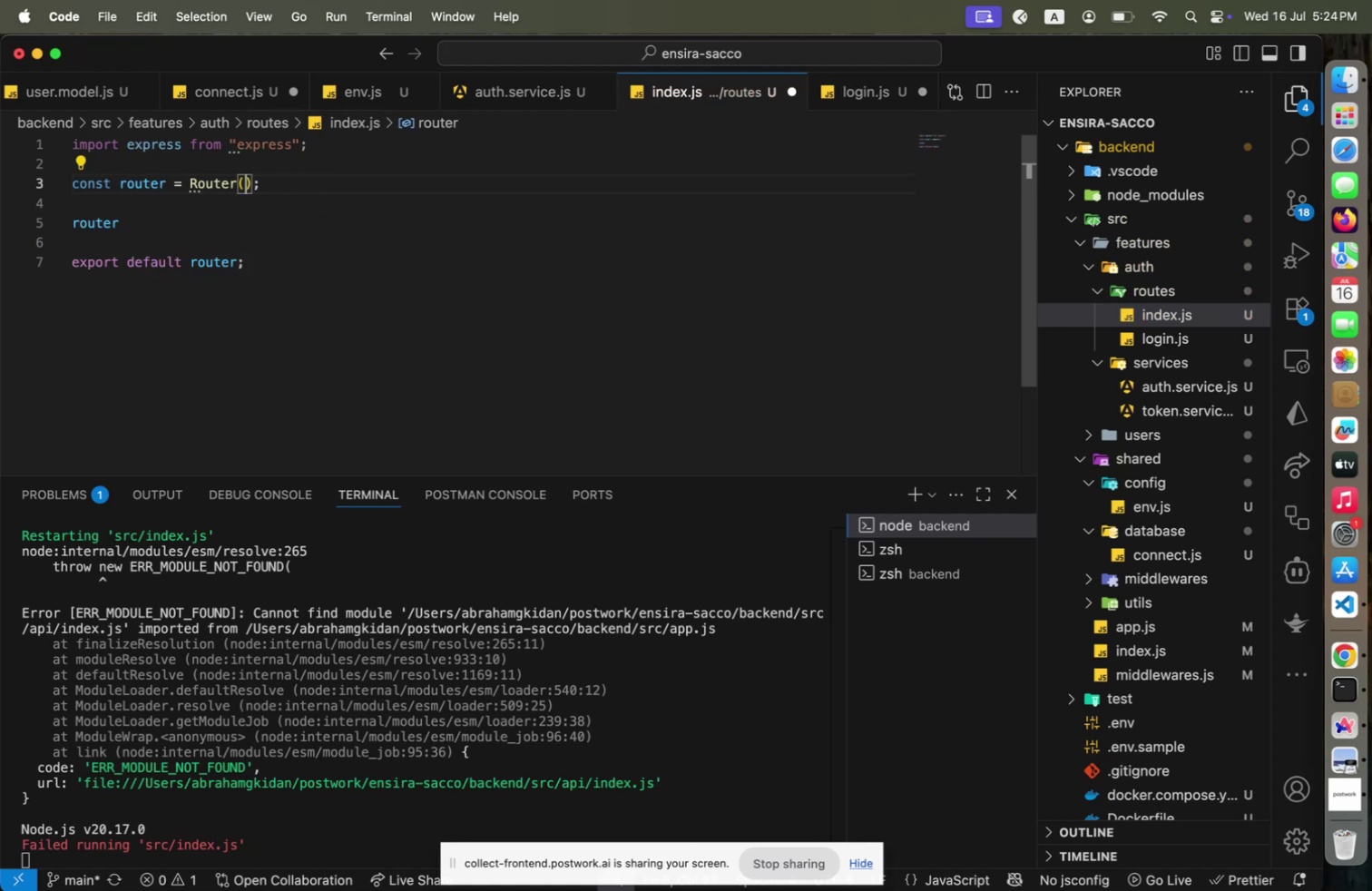 
key(ArrowLeft)
 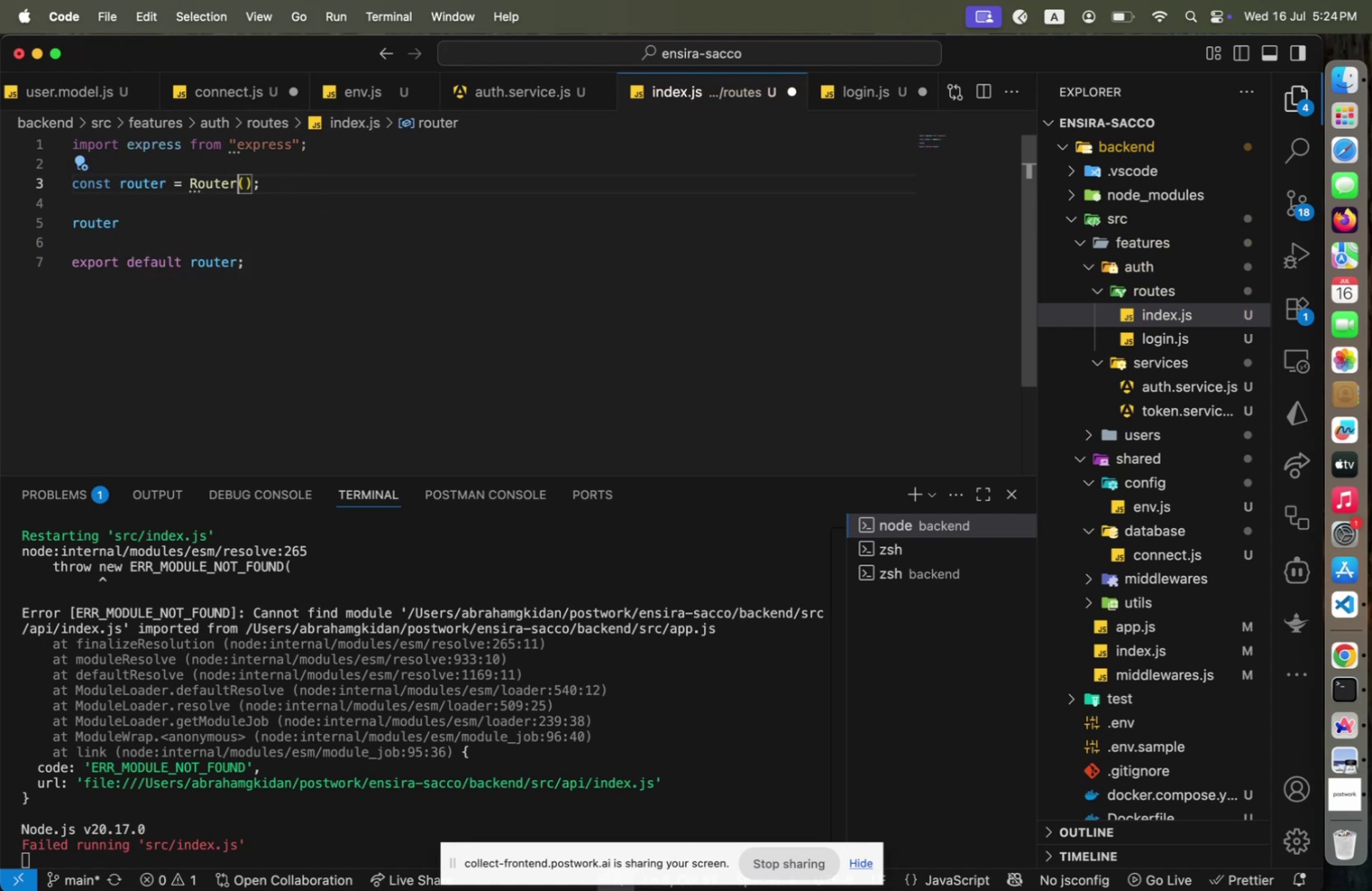 
key(Backspace)
 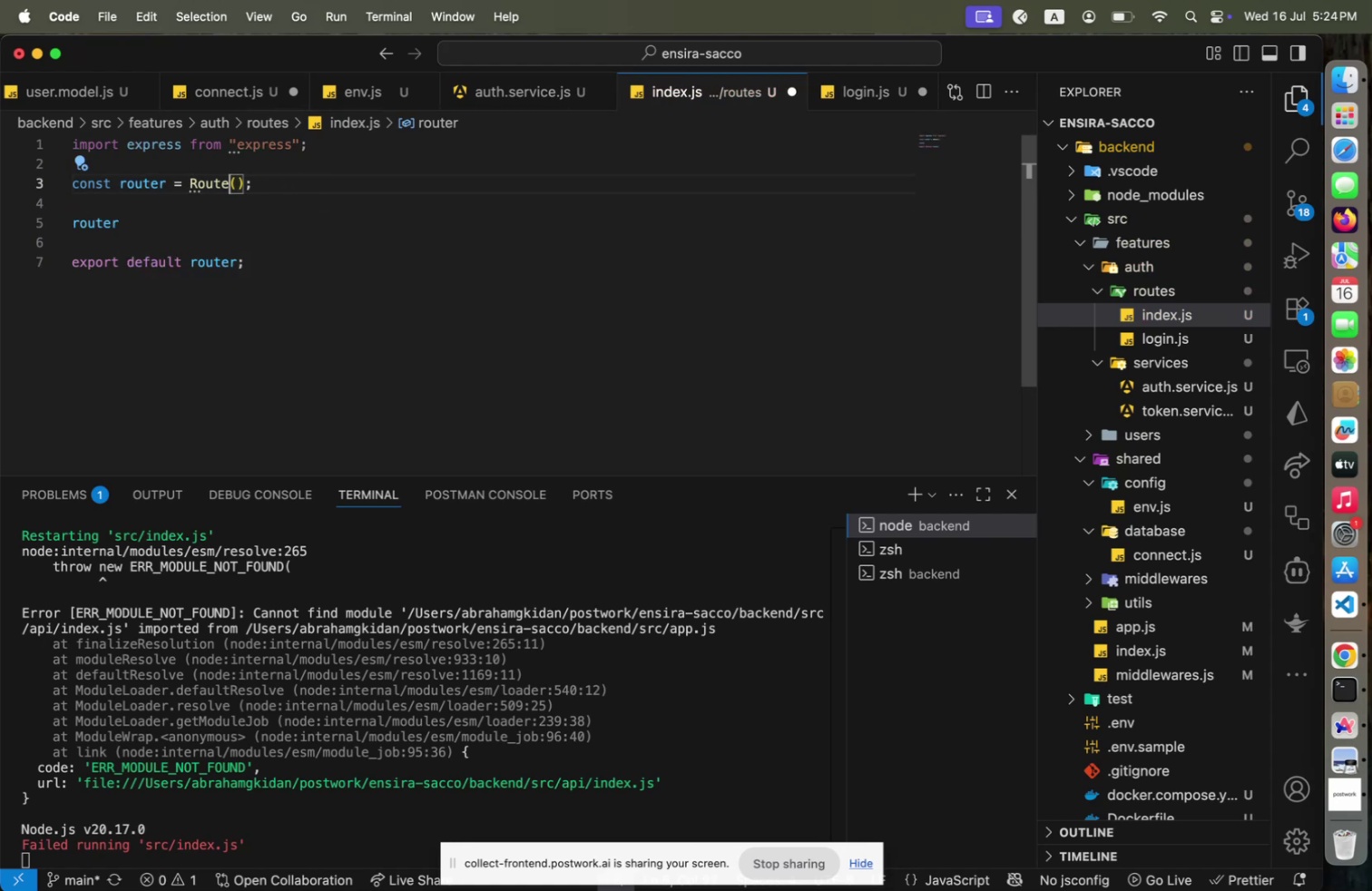 
key(R)
 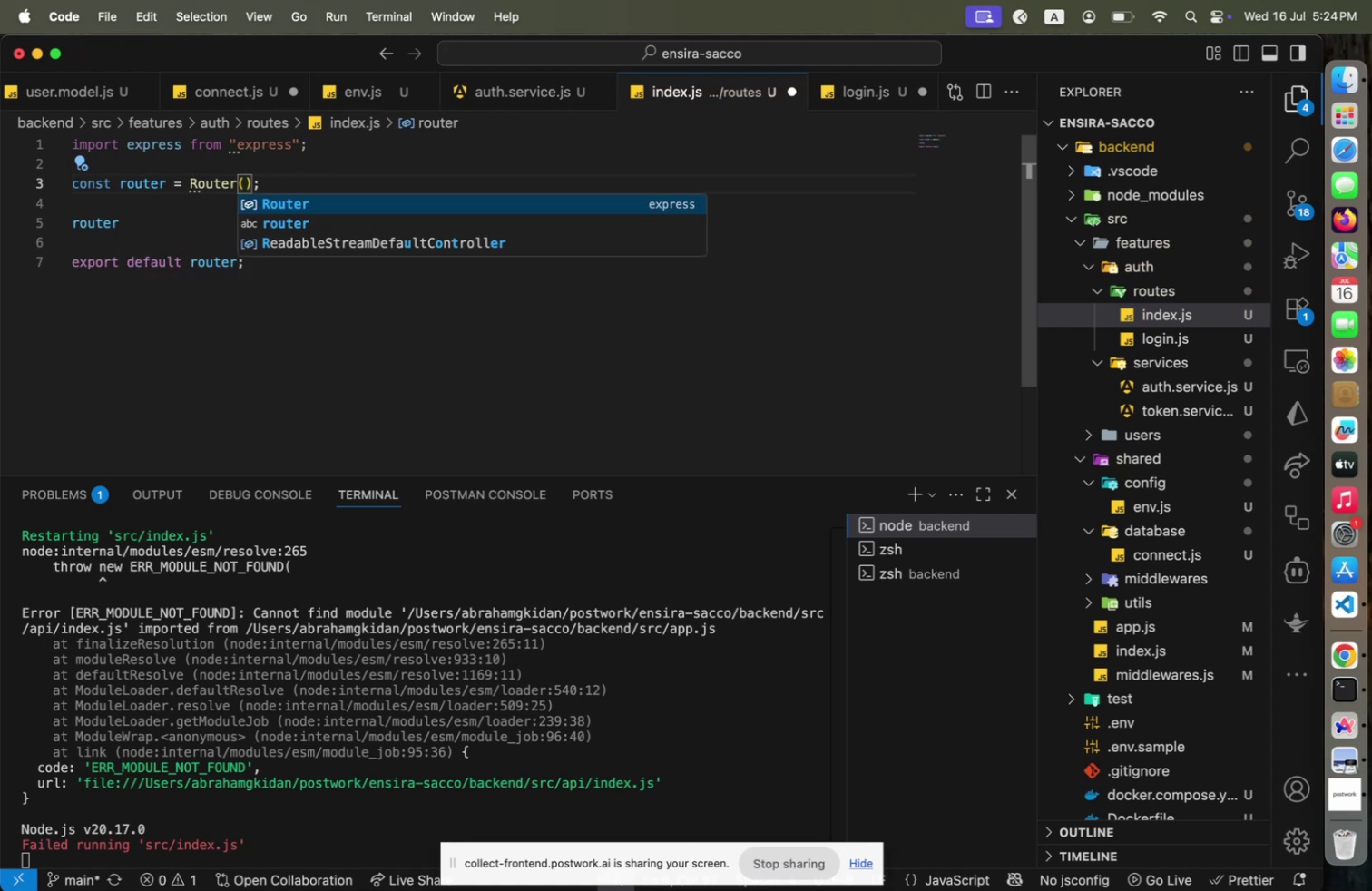 
key(Enter)
 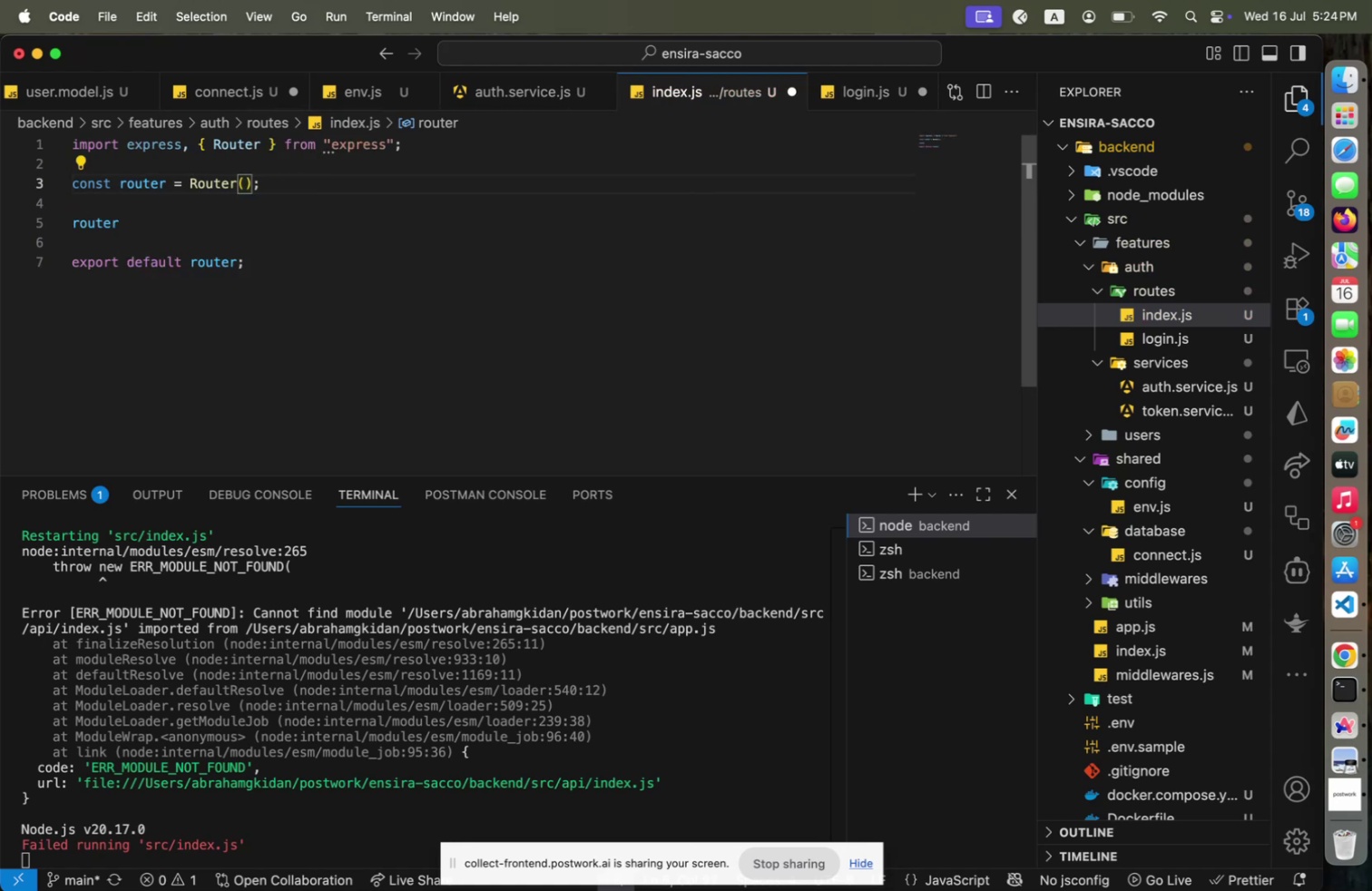 
key(Shift+ArrowRight)
 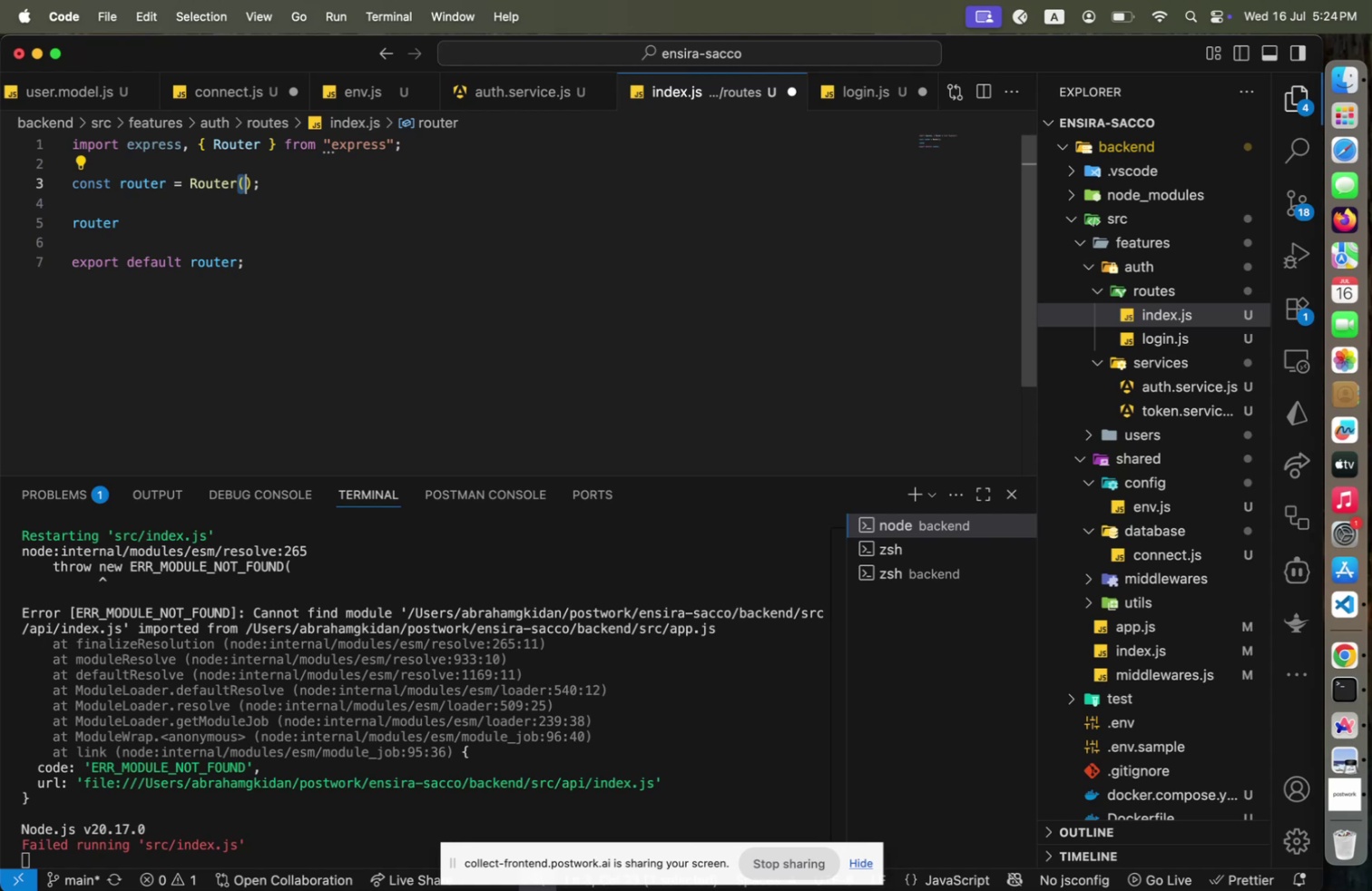 
key(ArrowRight)
 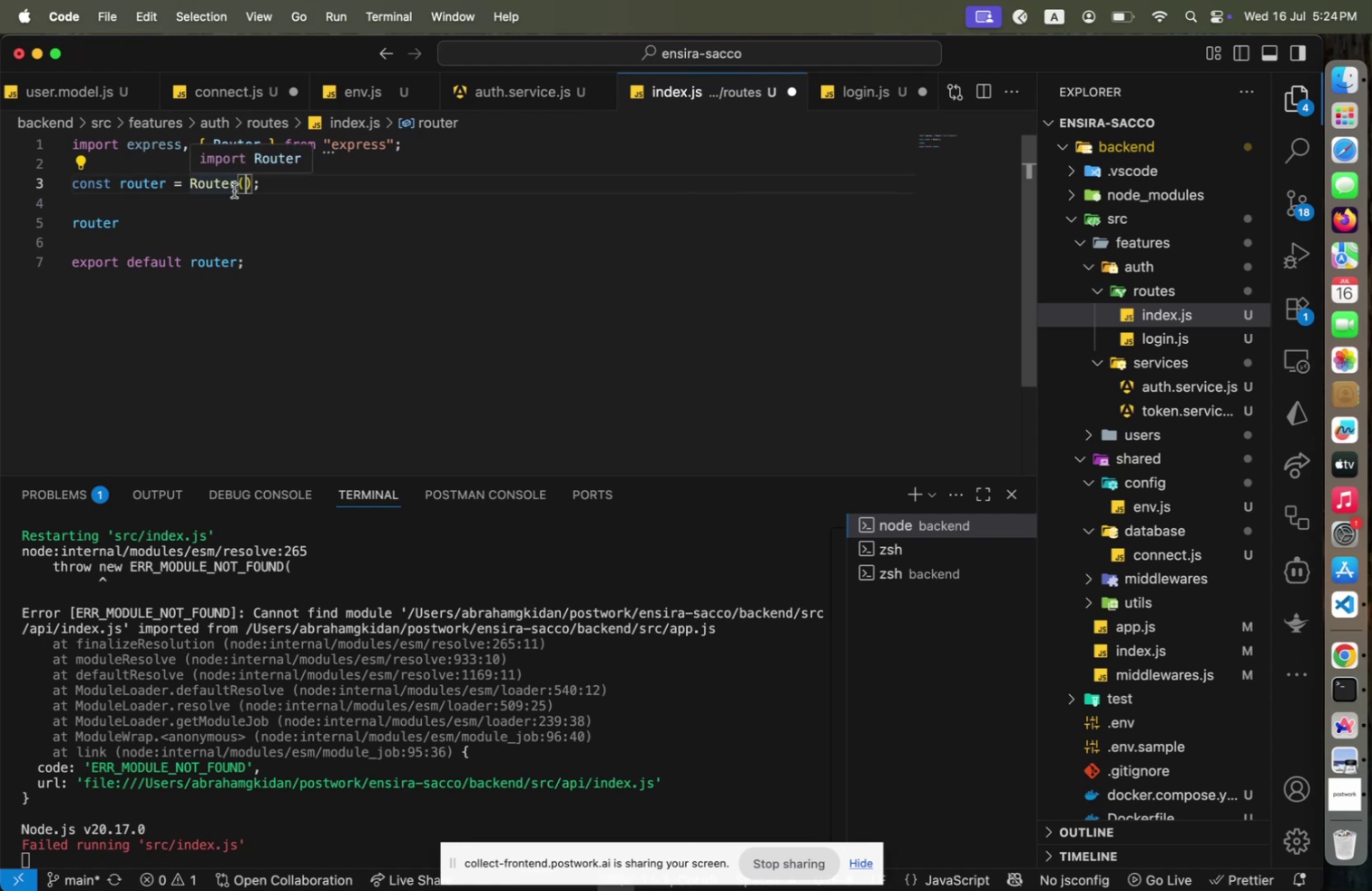 
left_click([234, 190])
 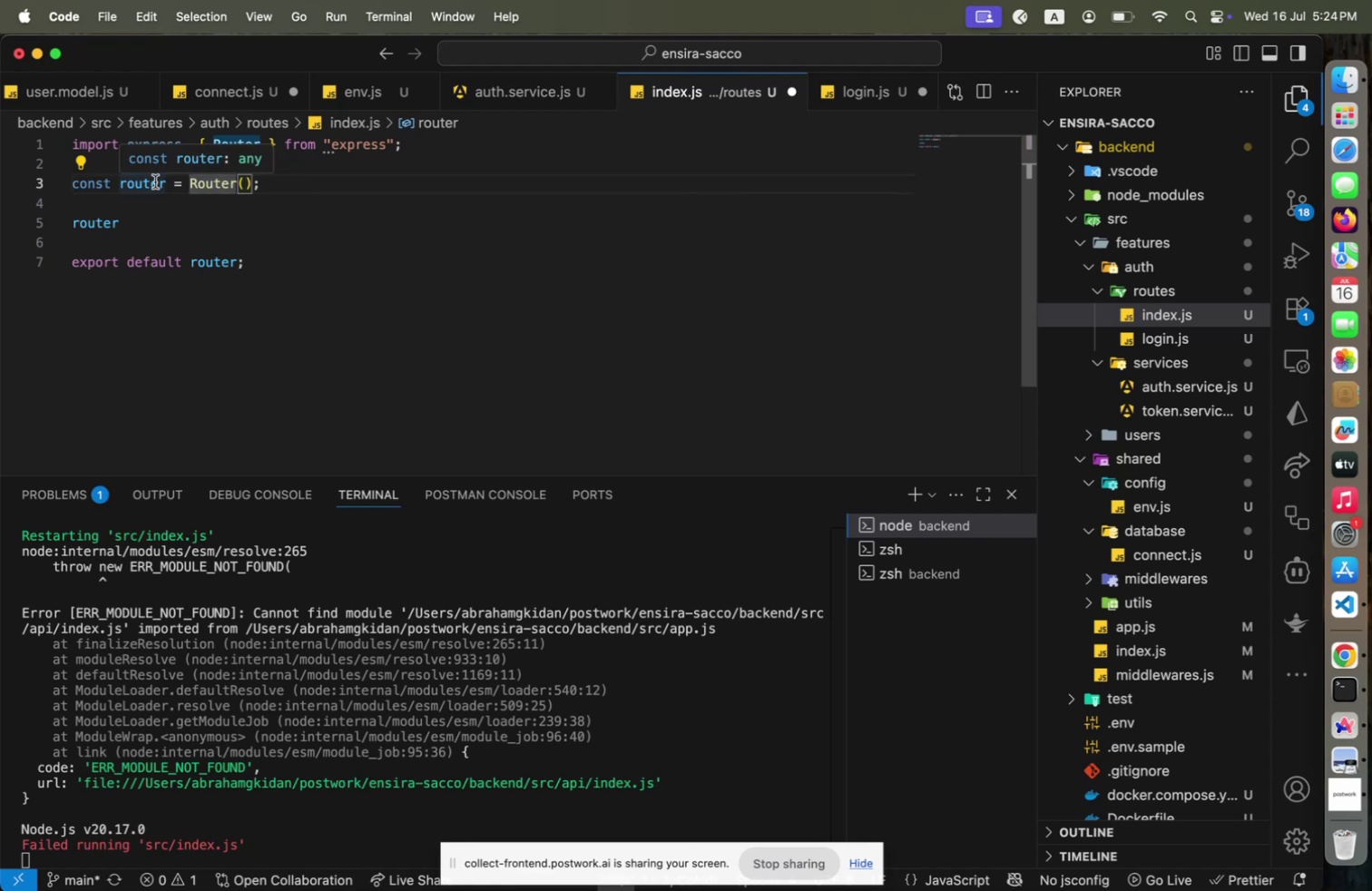 
left_click([142, 219])
 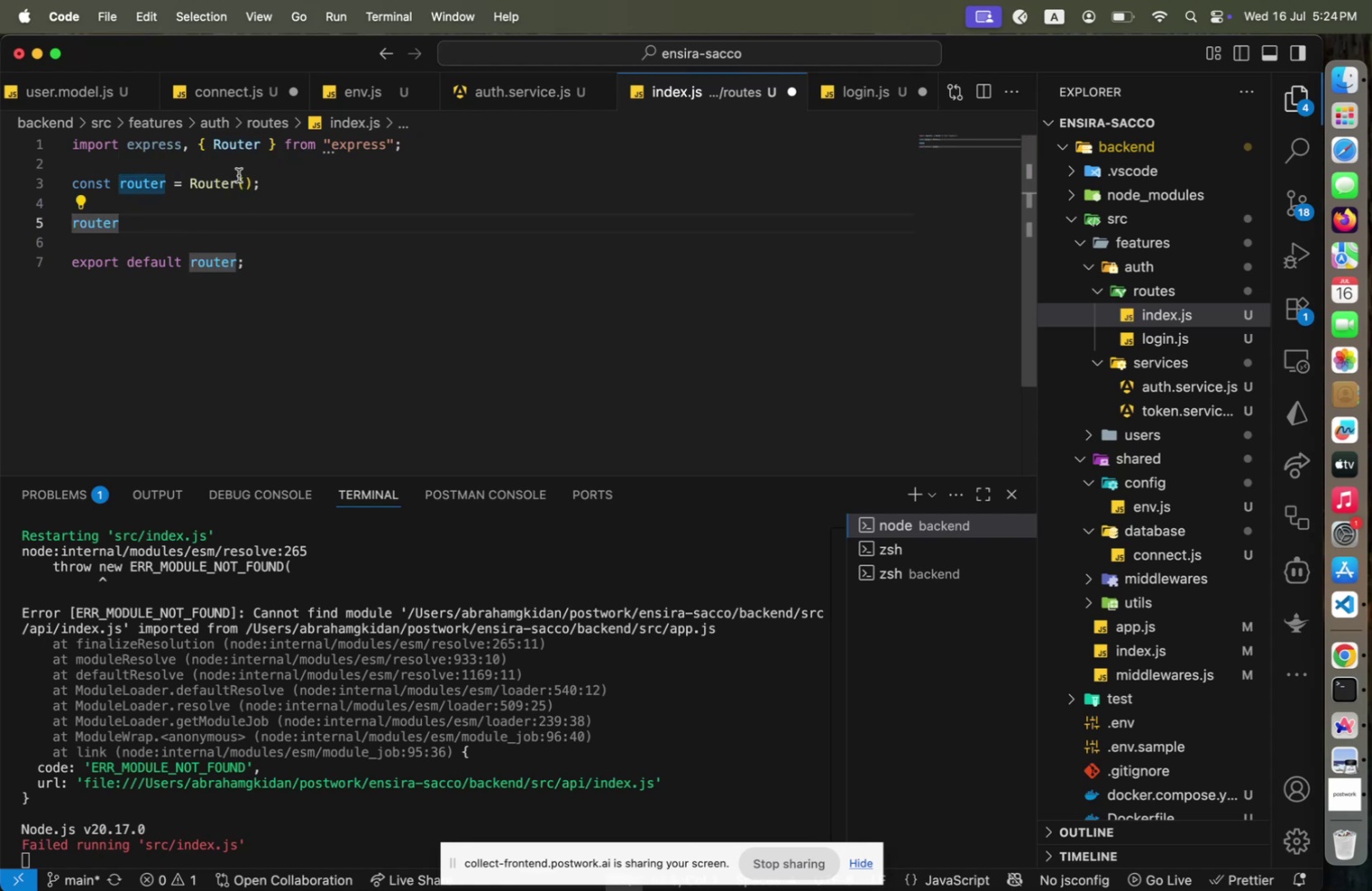 
left_click([239, 175])
 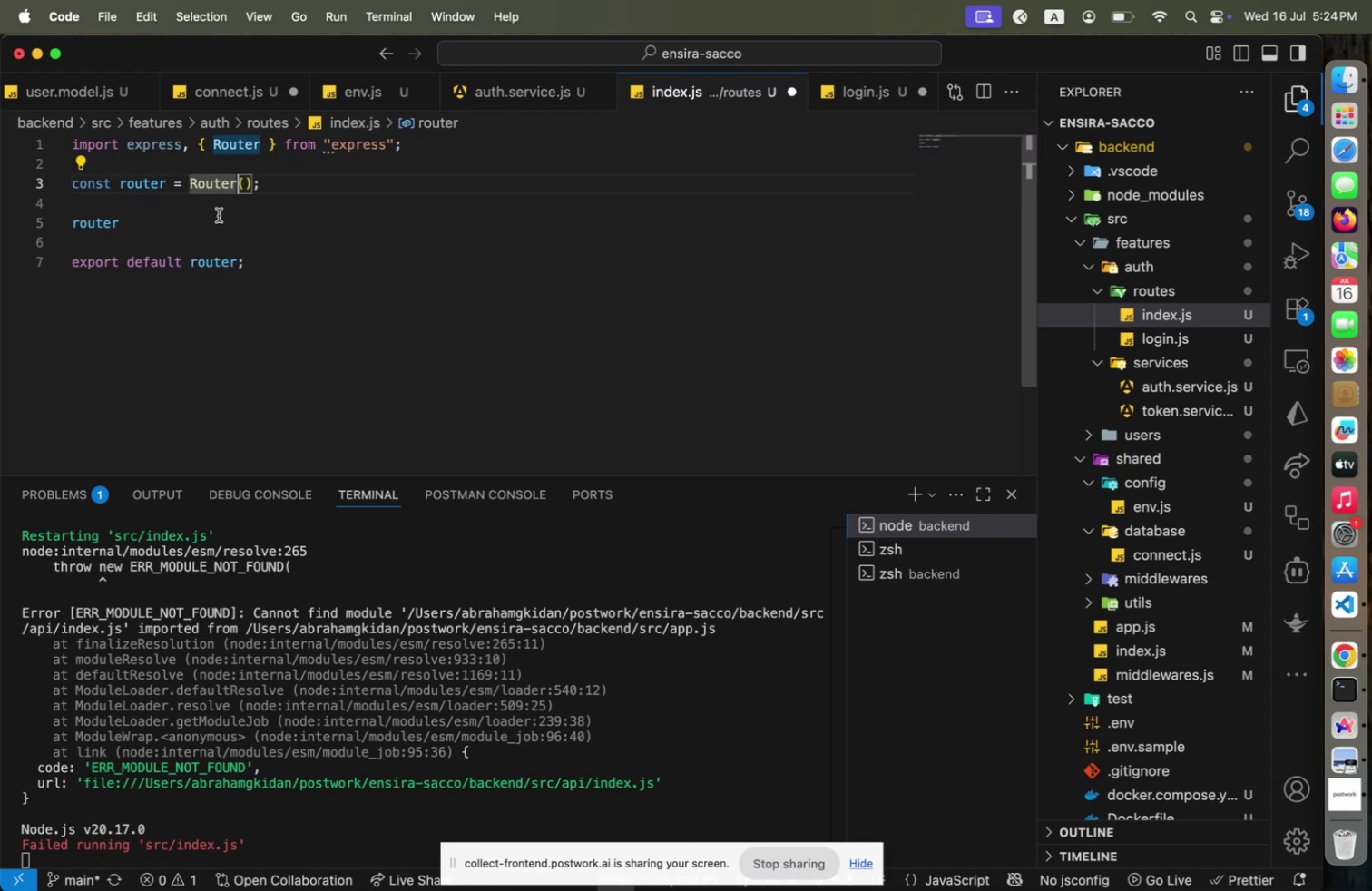 
left_click([219, 215])
 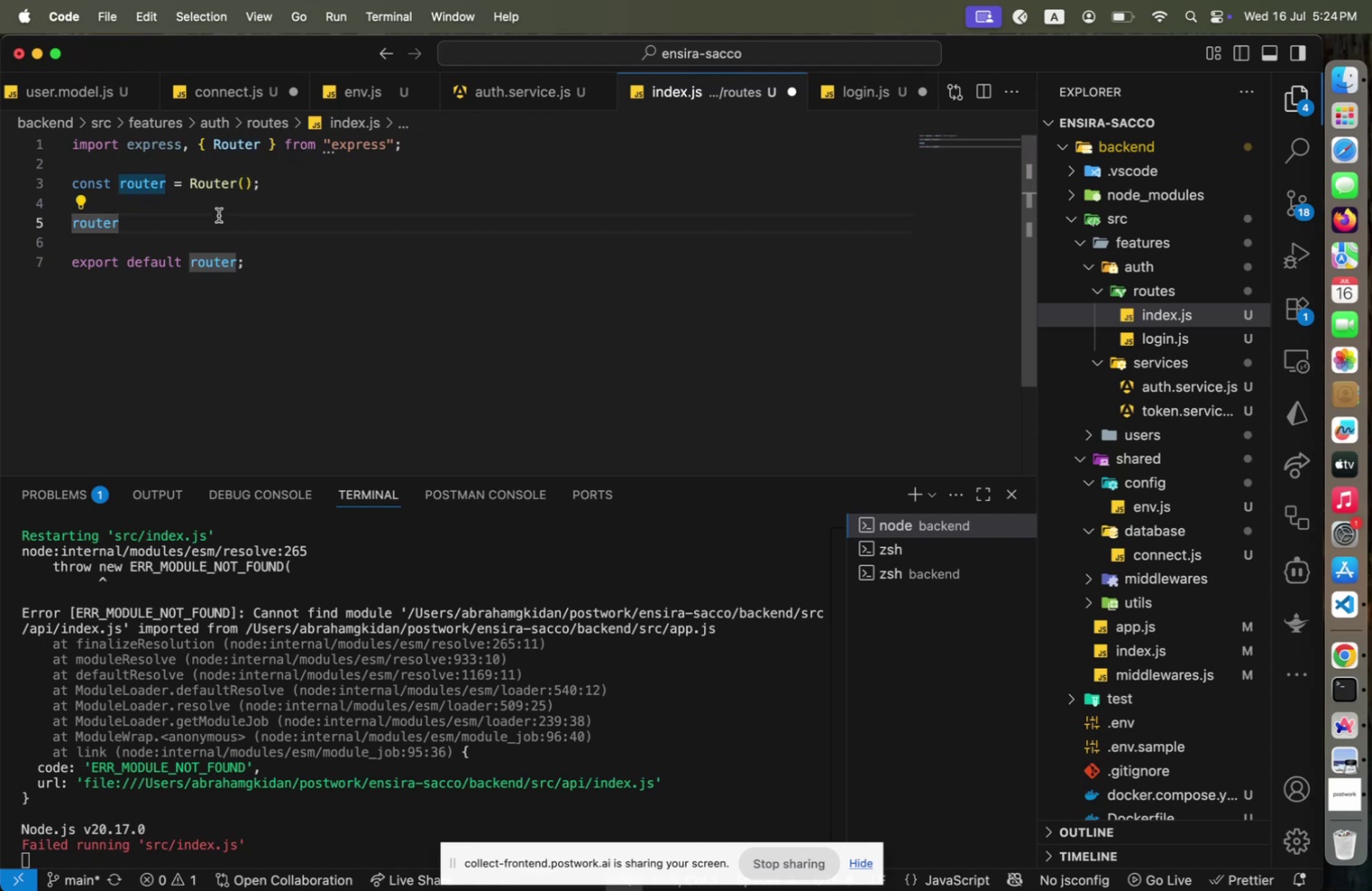 
key(Period)
 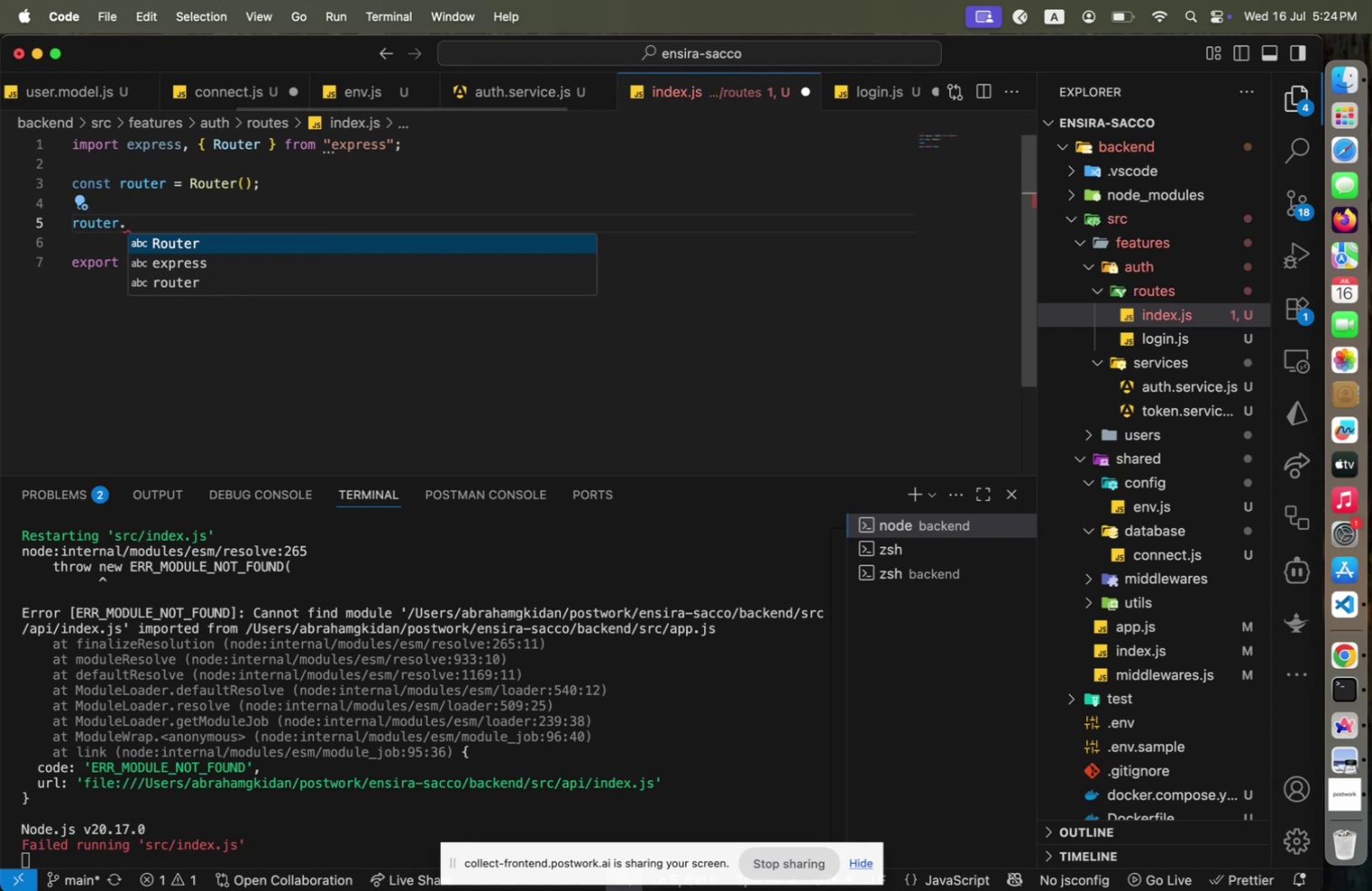 
key(Backspace)
 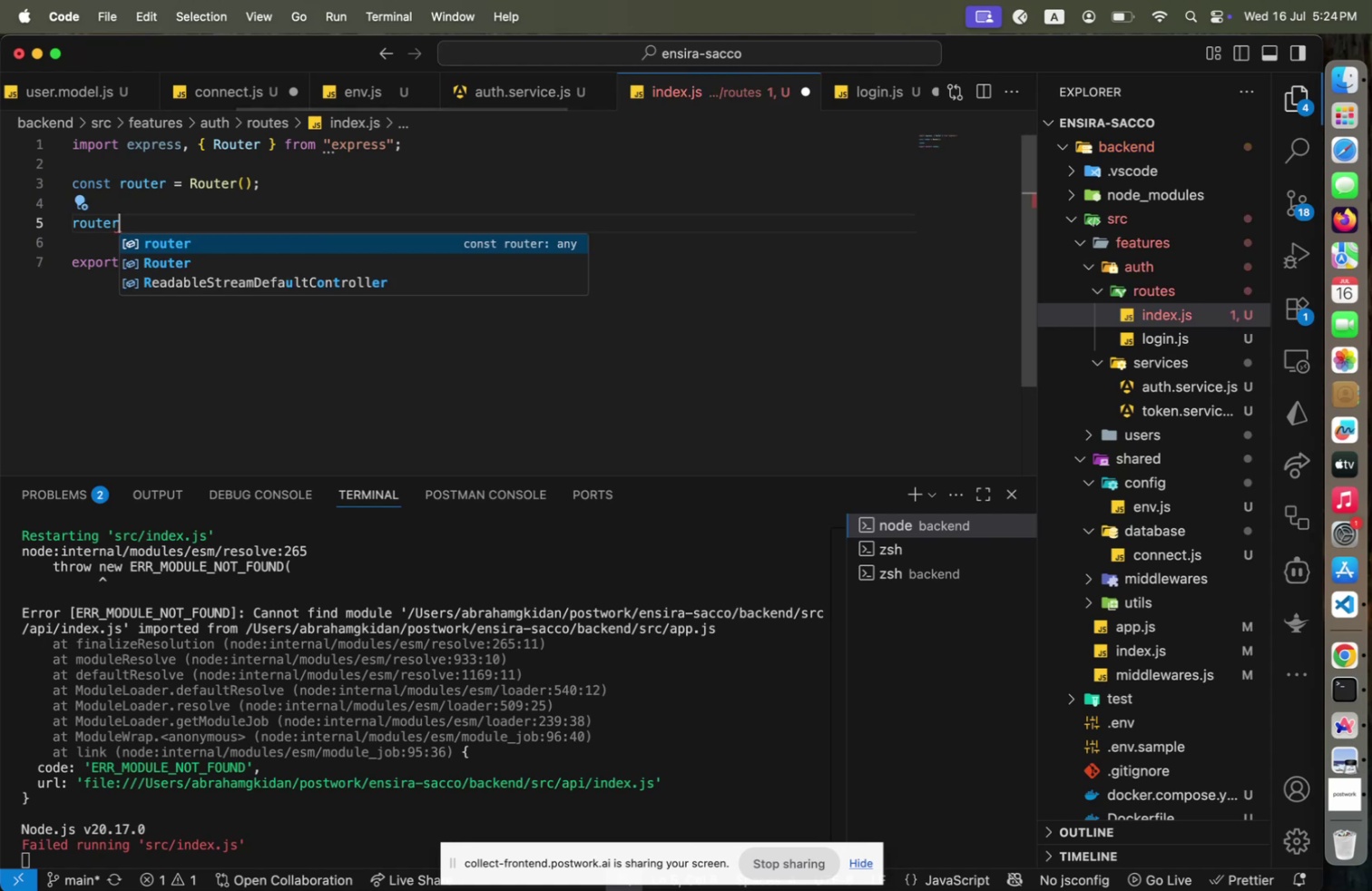 
key(Shift+ArrowUp)
 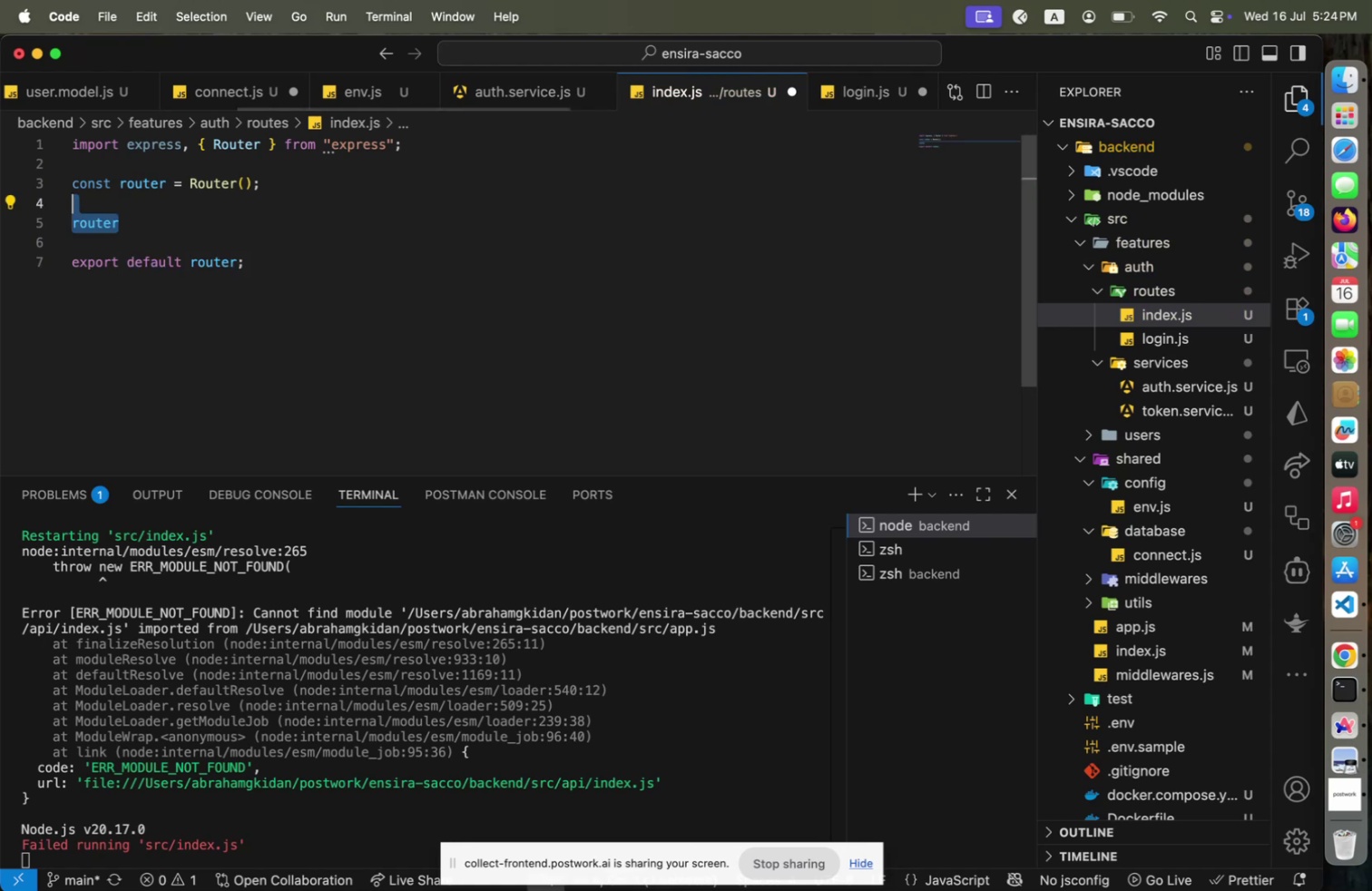 
key(Backspace)
 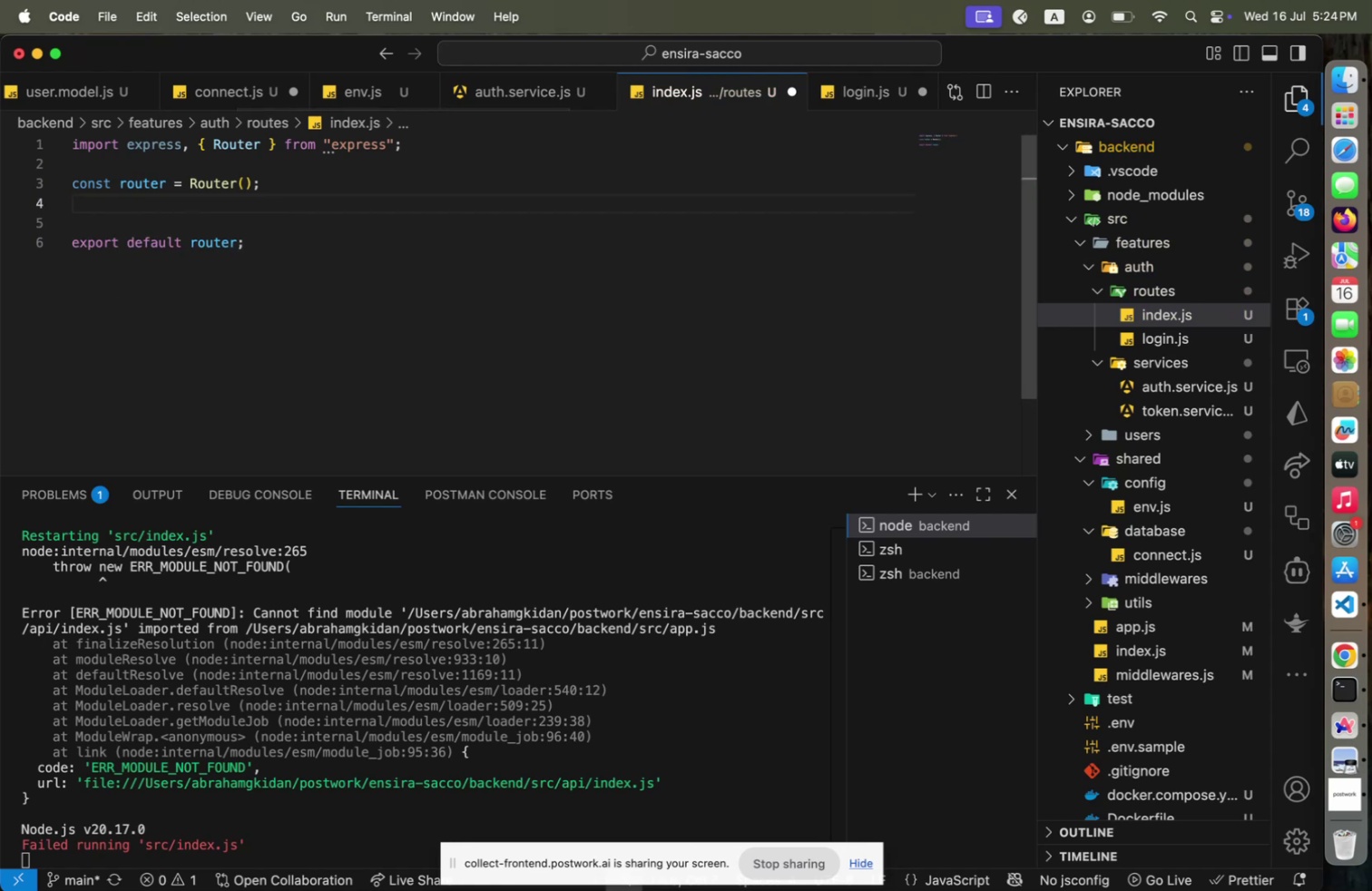 
key(Meta+CommandLeft)
 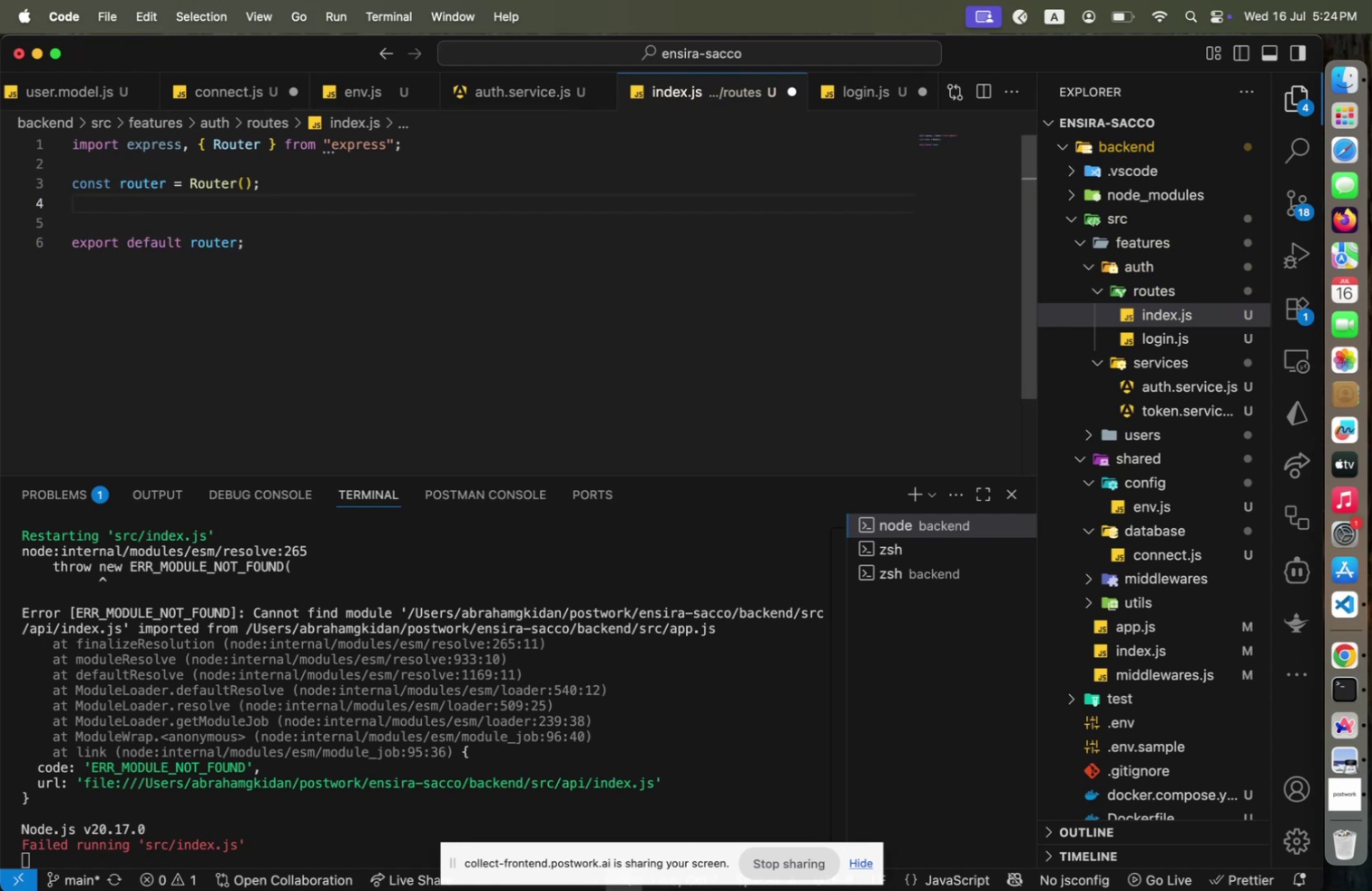 
key(Meta+Backquote)
 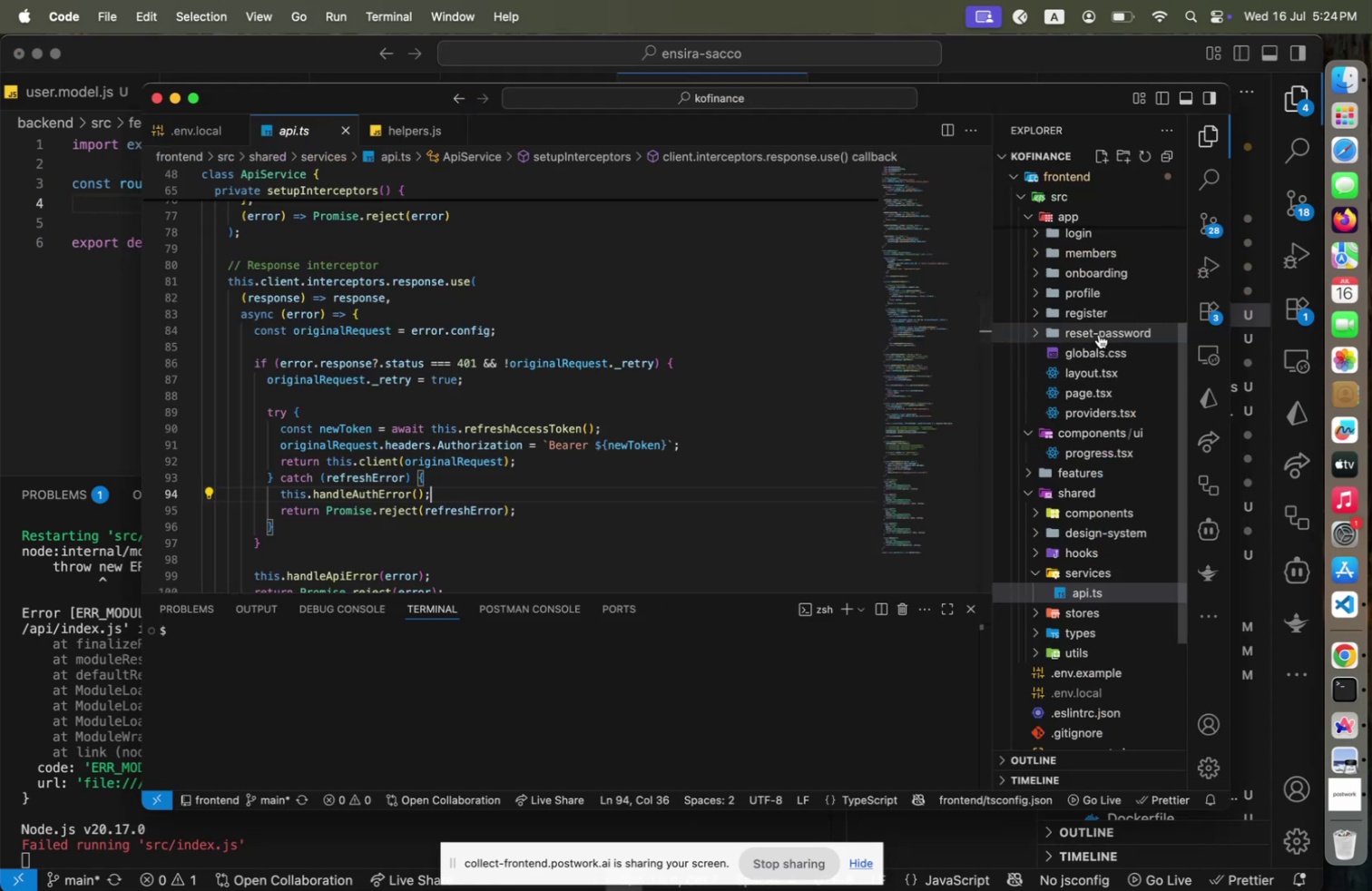 
left_click([1102, 297])
 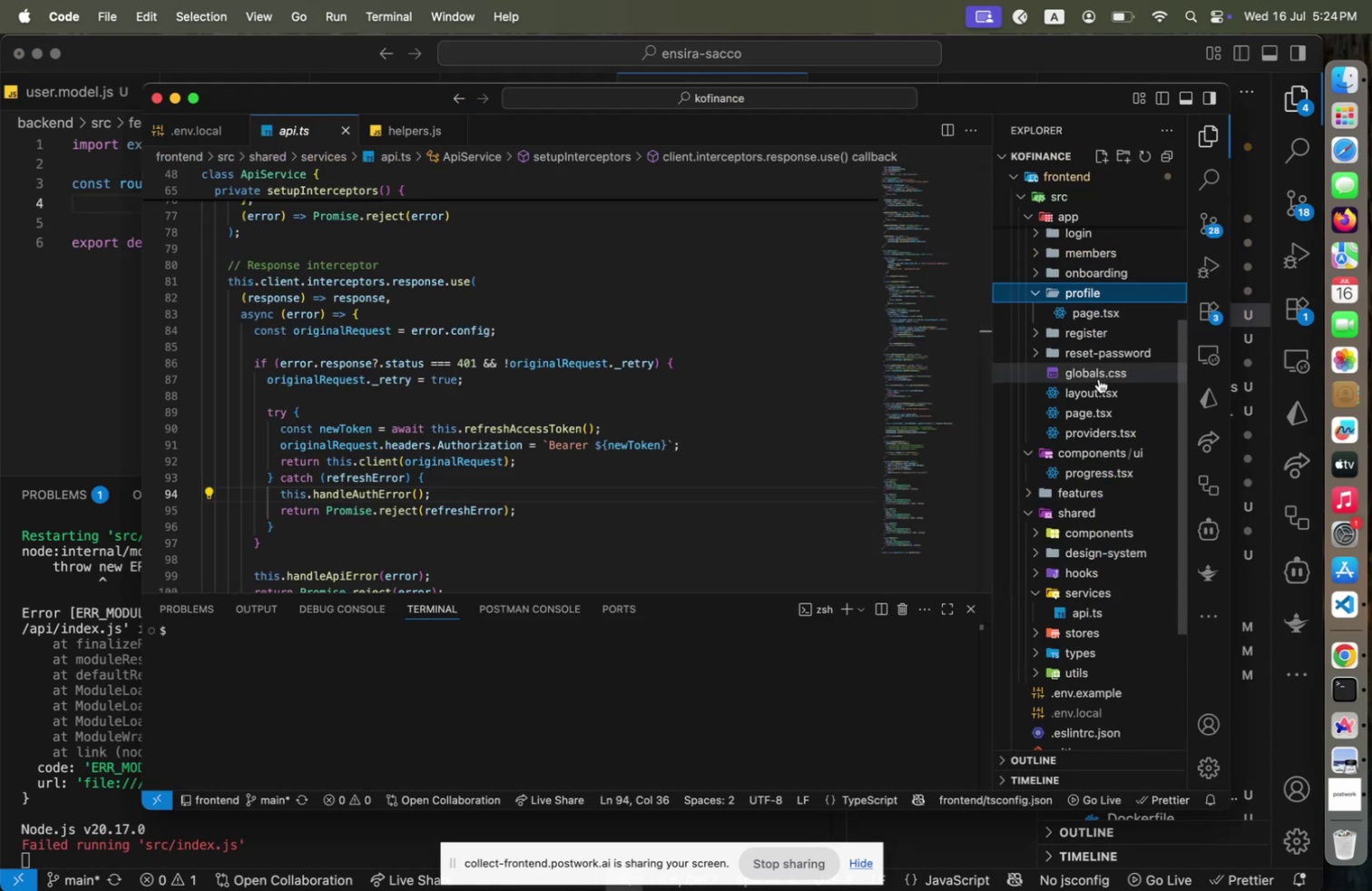 
scroll: coordinate [1099, 378], scroll_direction: down, amount: 10.0
 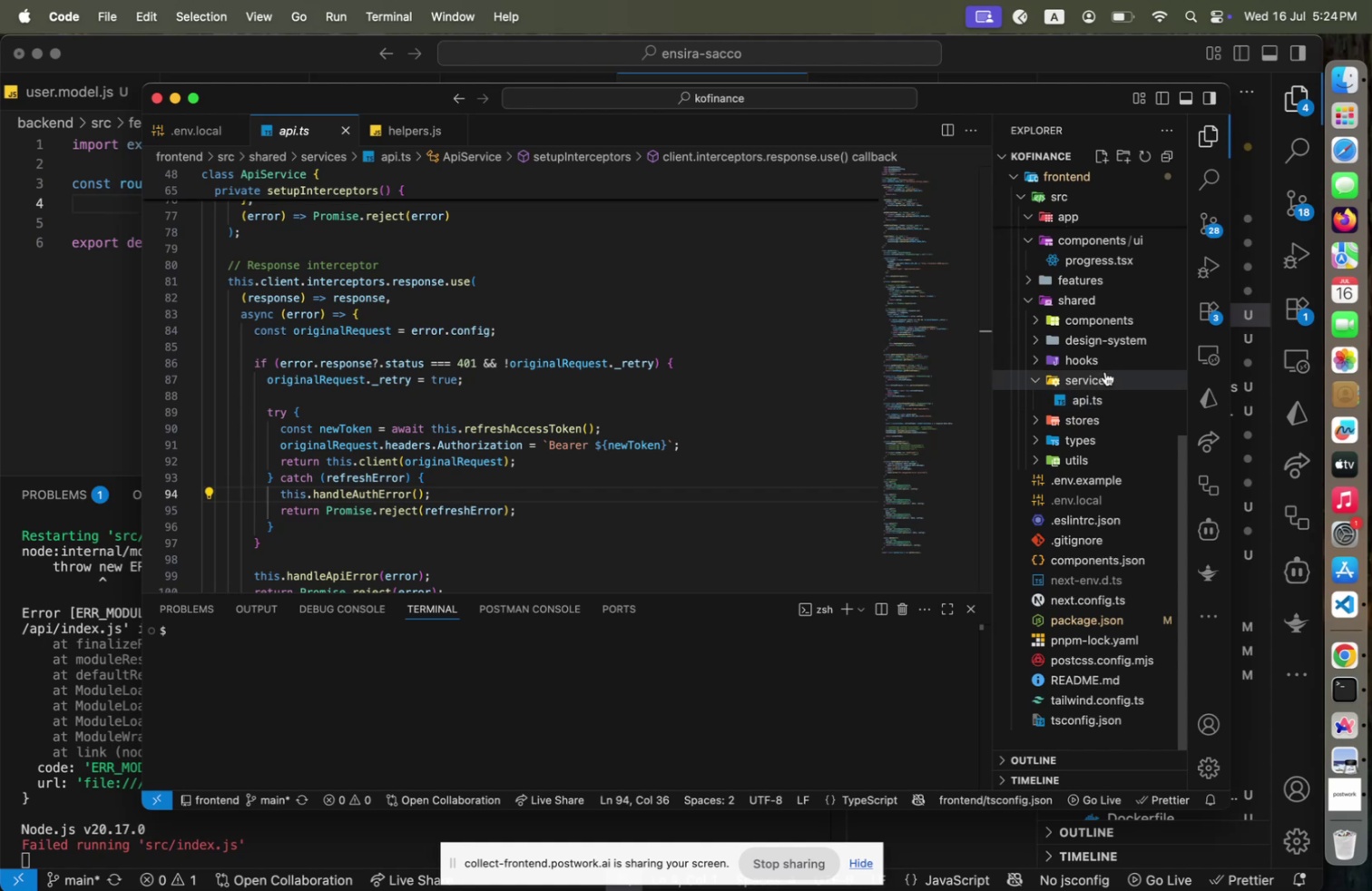 
scroll: coordinate [1093, 397], scroll_direction: up, amount: 30.0
 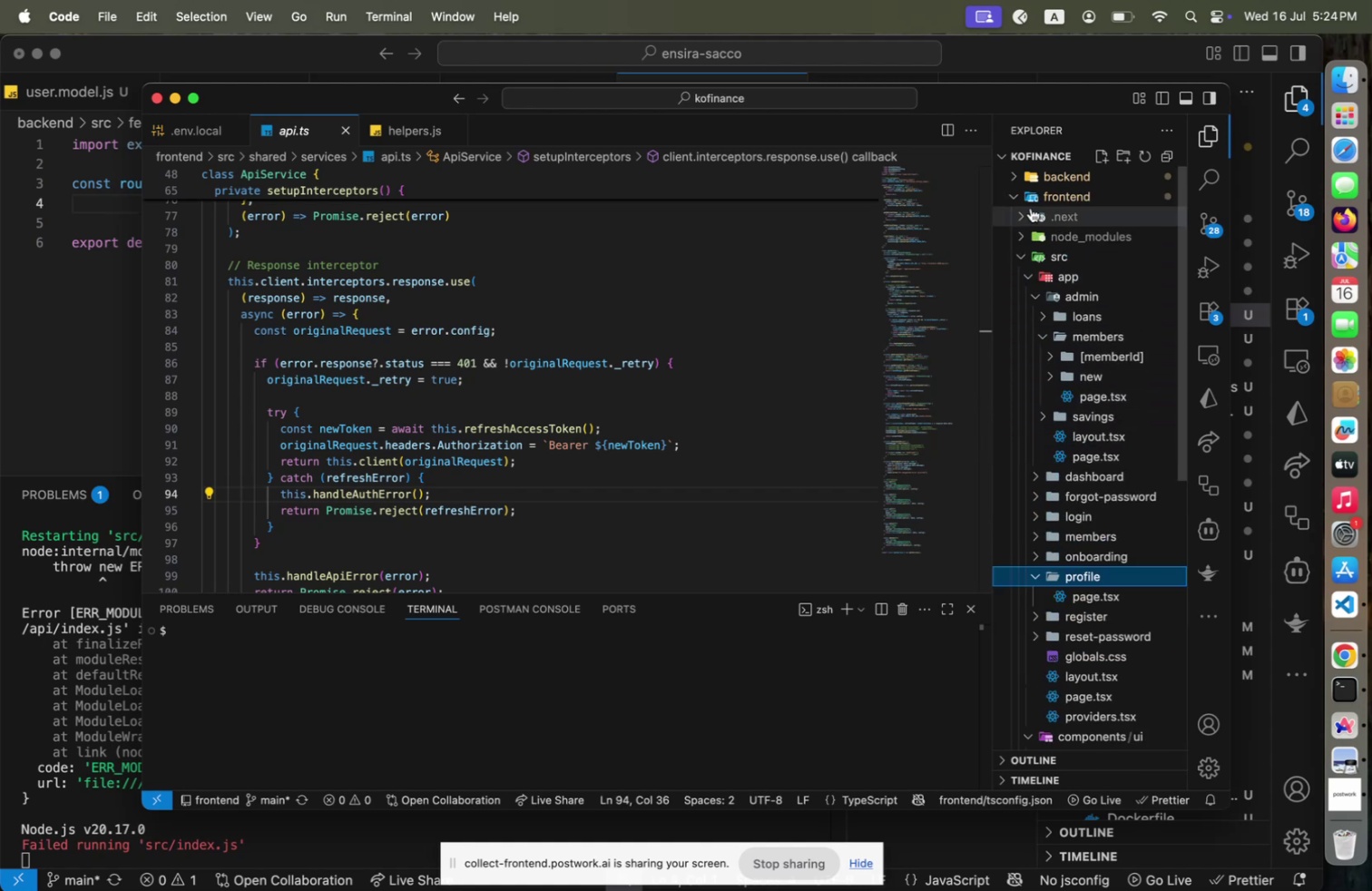 
left_click([1036, 180])
 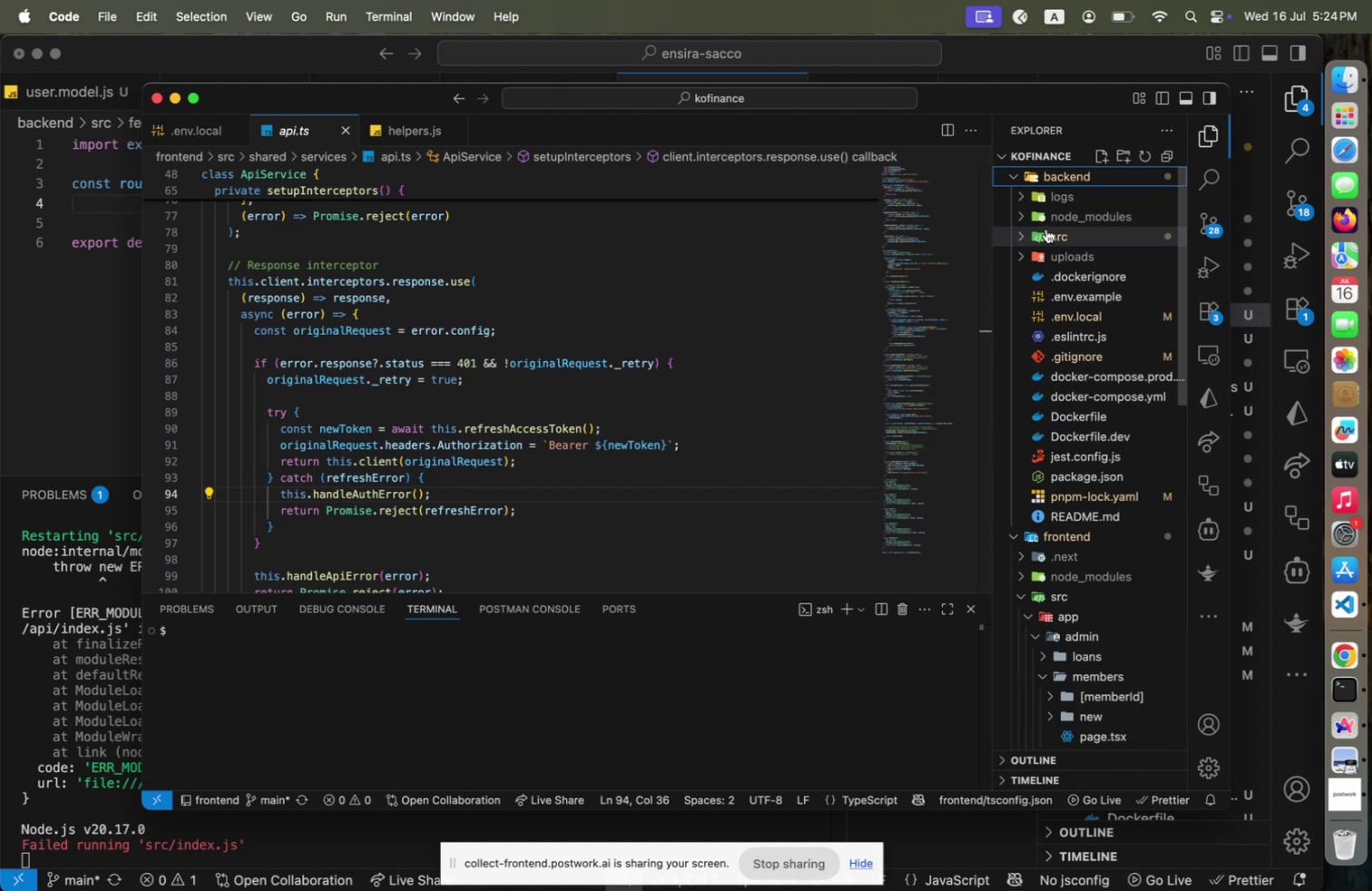 
left_click([1045, 228])
 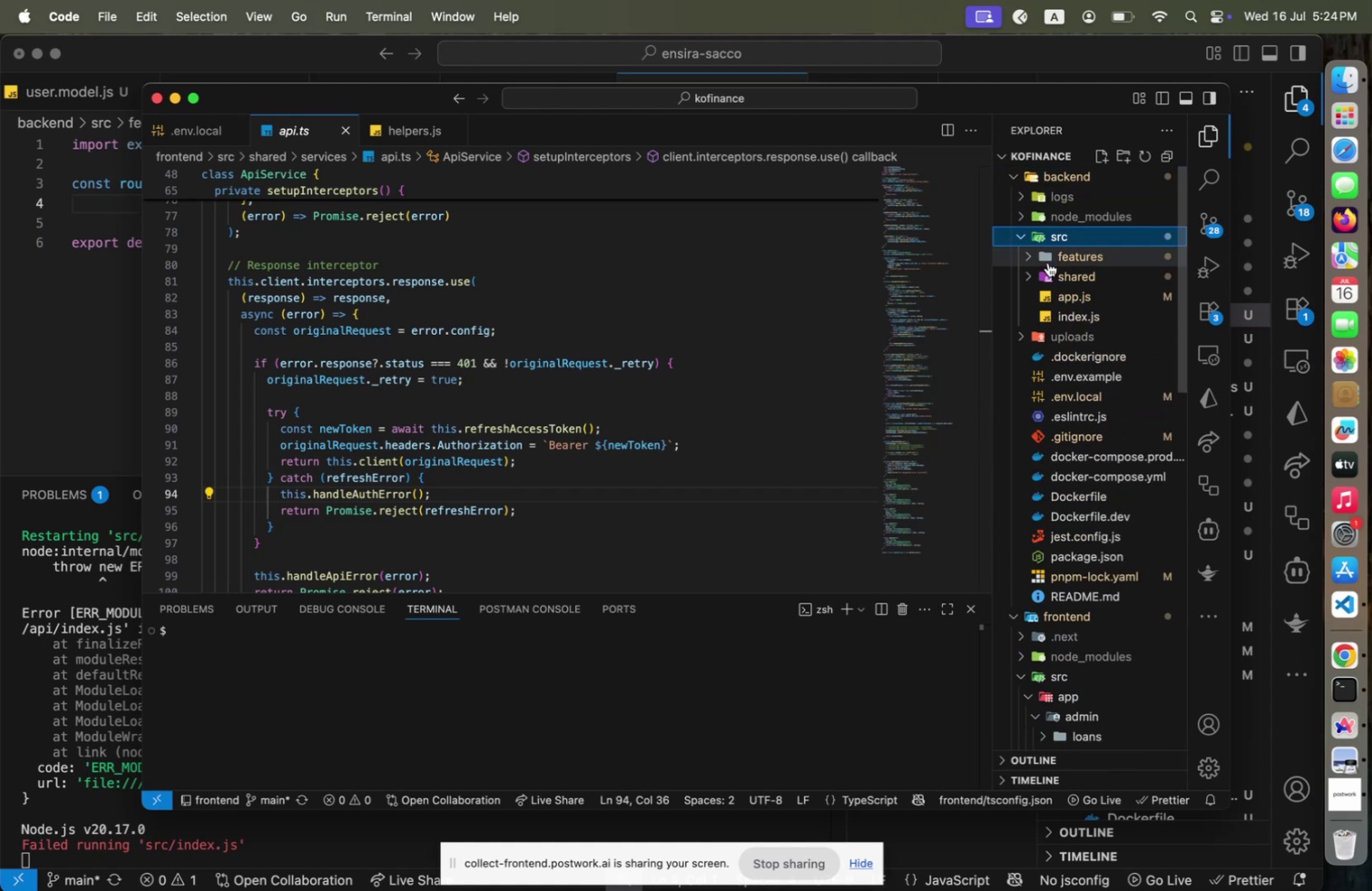 
left_click([1048, 262])
 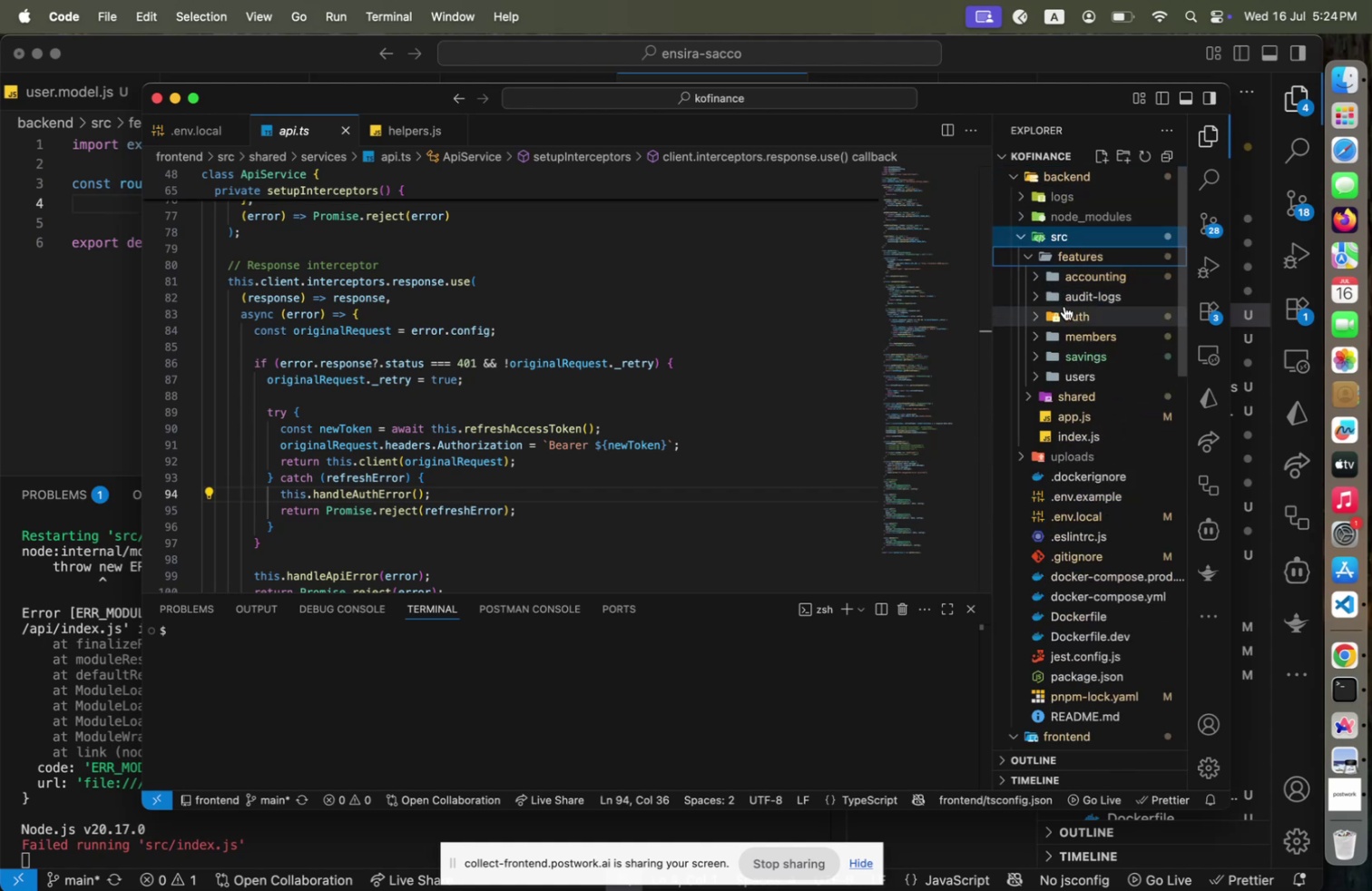 
left_click([1064, 306])
 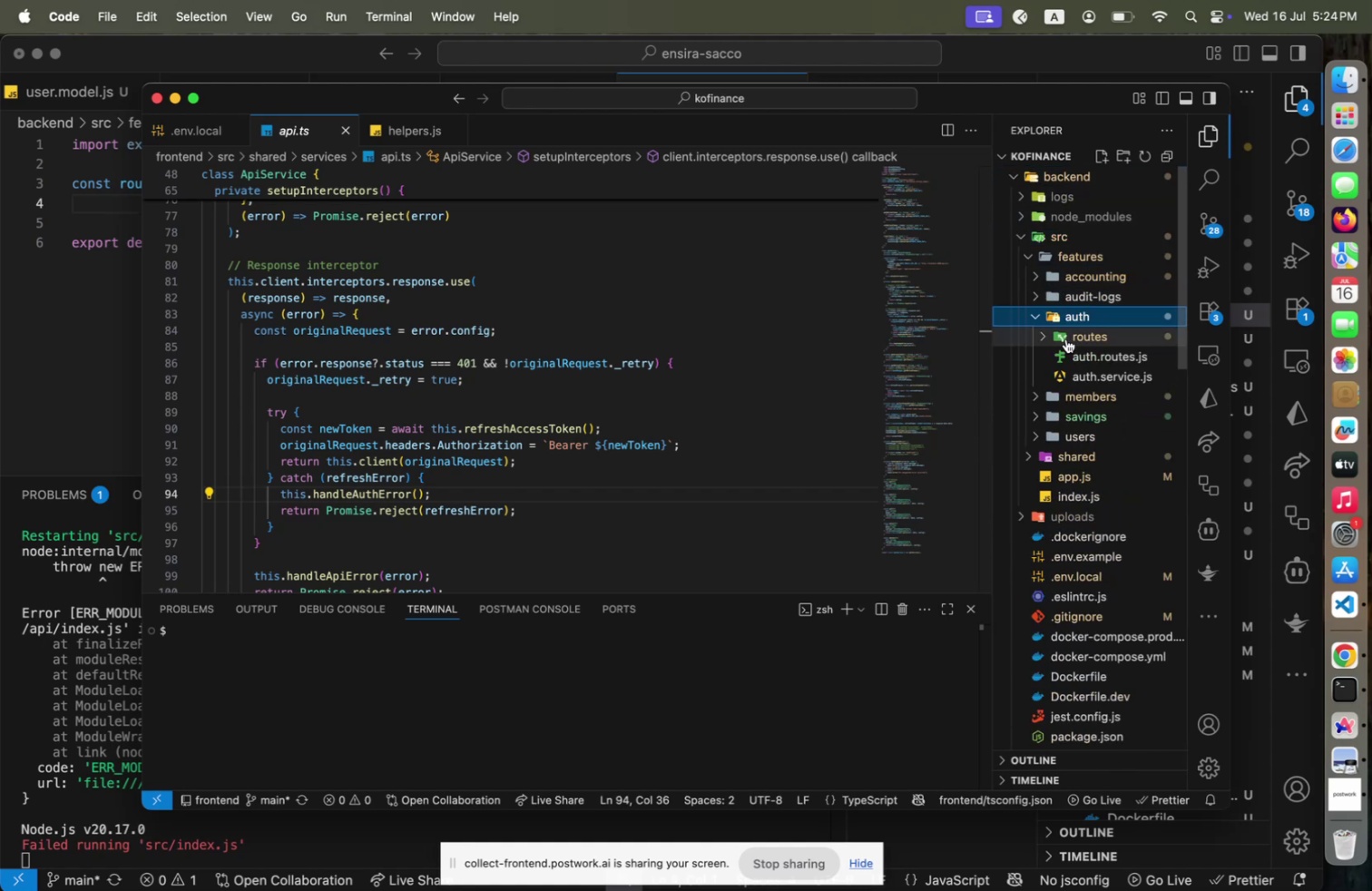 
left_click([1066, 338])
 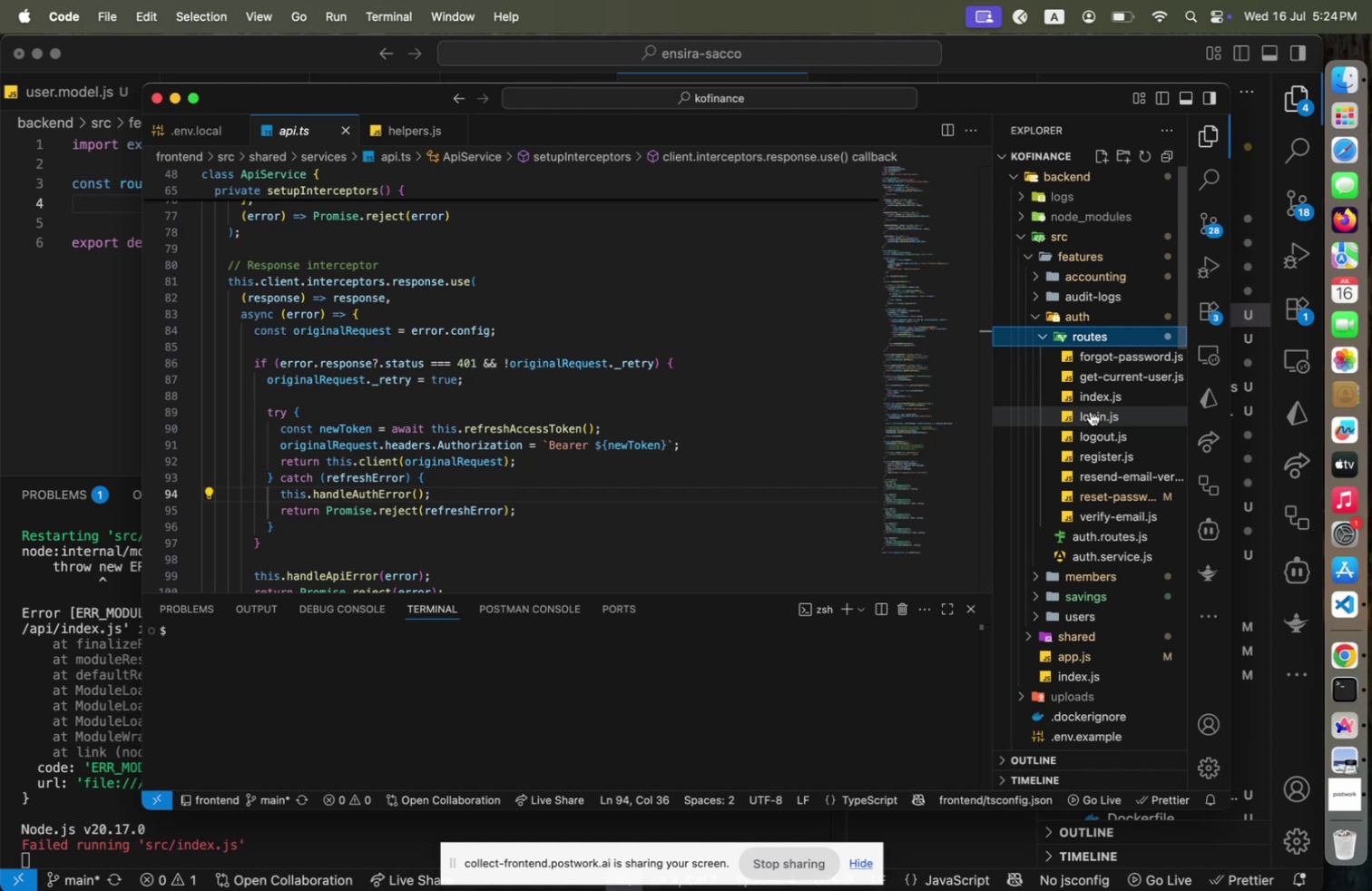 
left_click([1094, 399])
 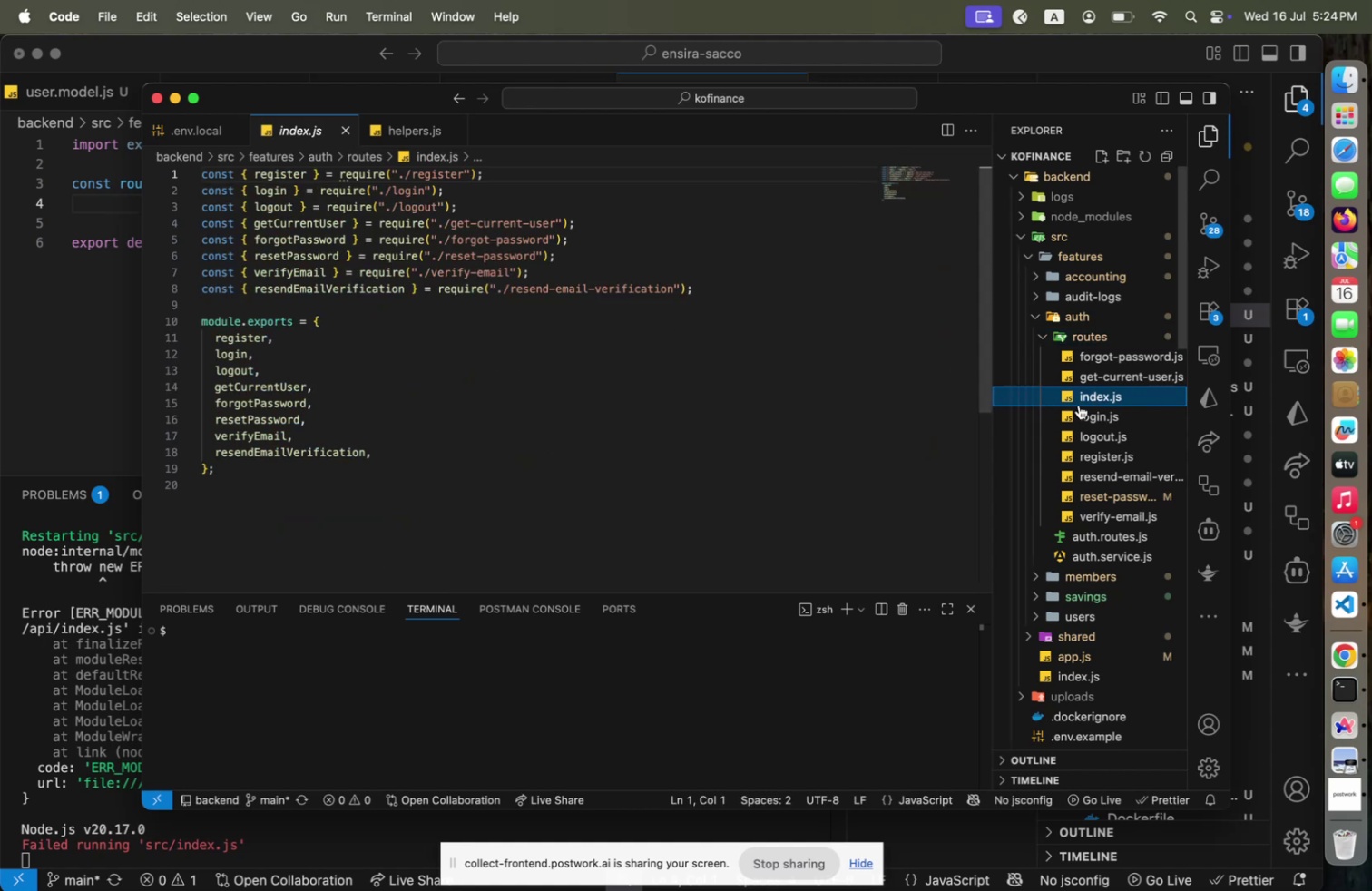 
left_click([1101, 416])
 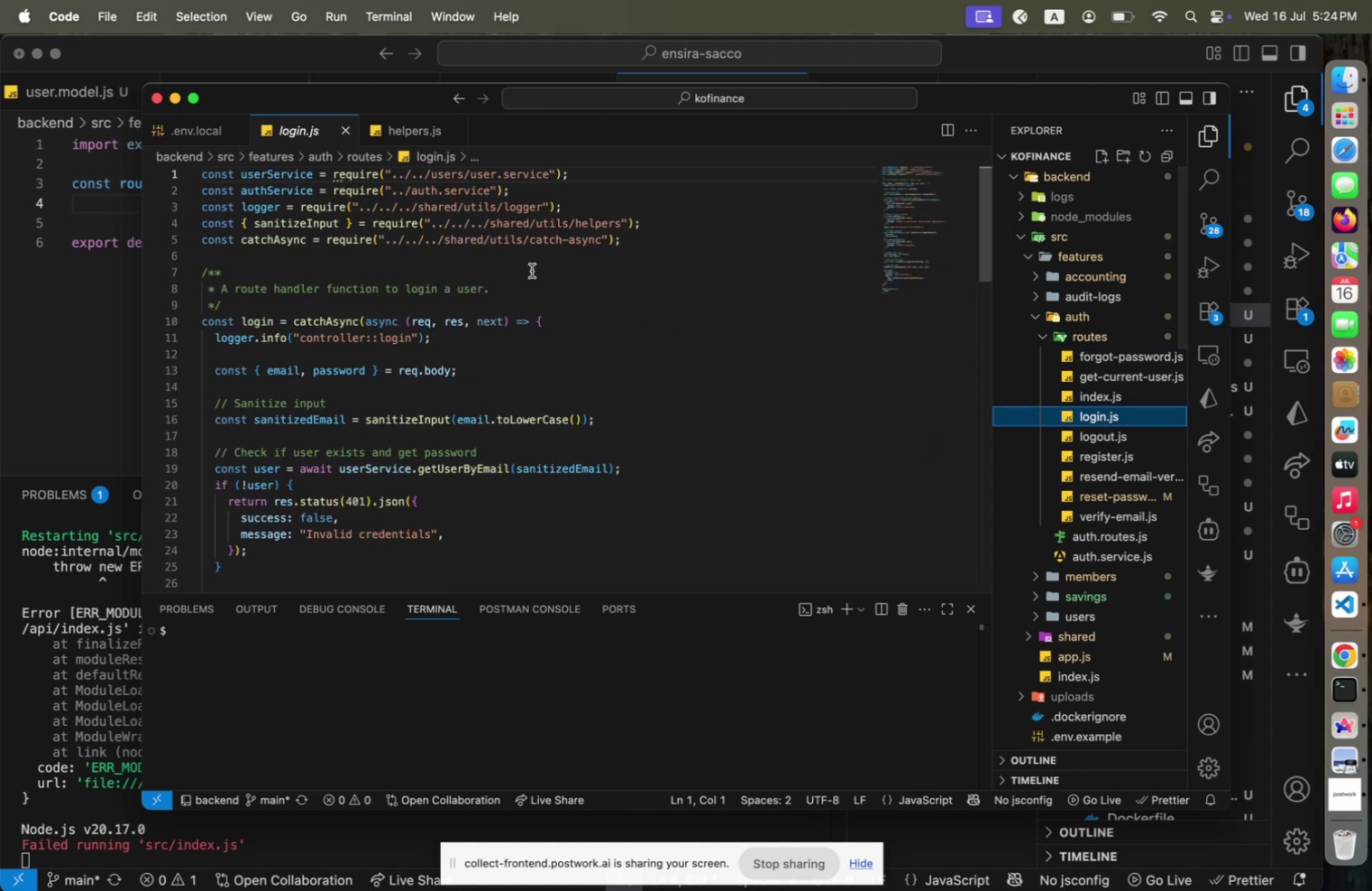 
left_click([532, 270])
 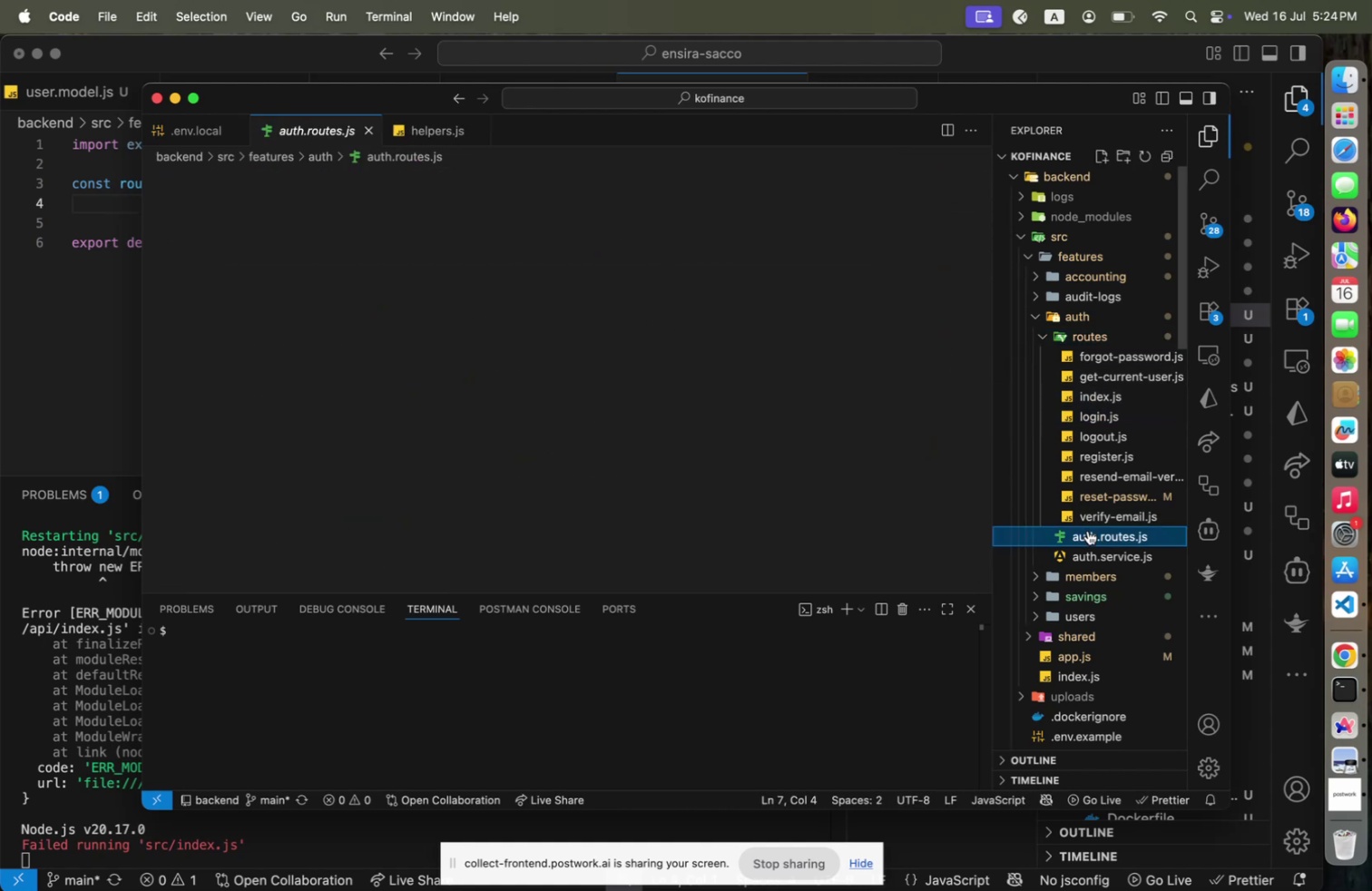 
left_click([692, 339])
 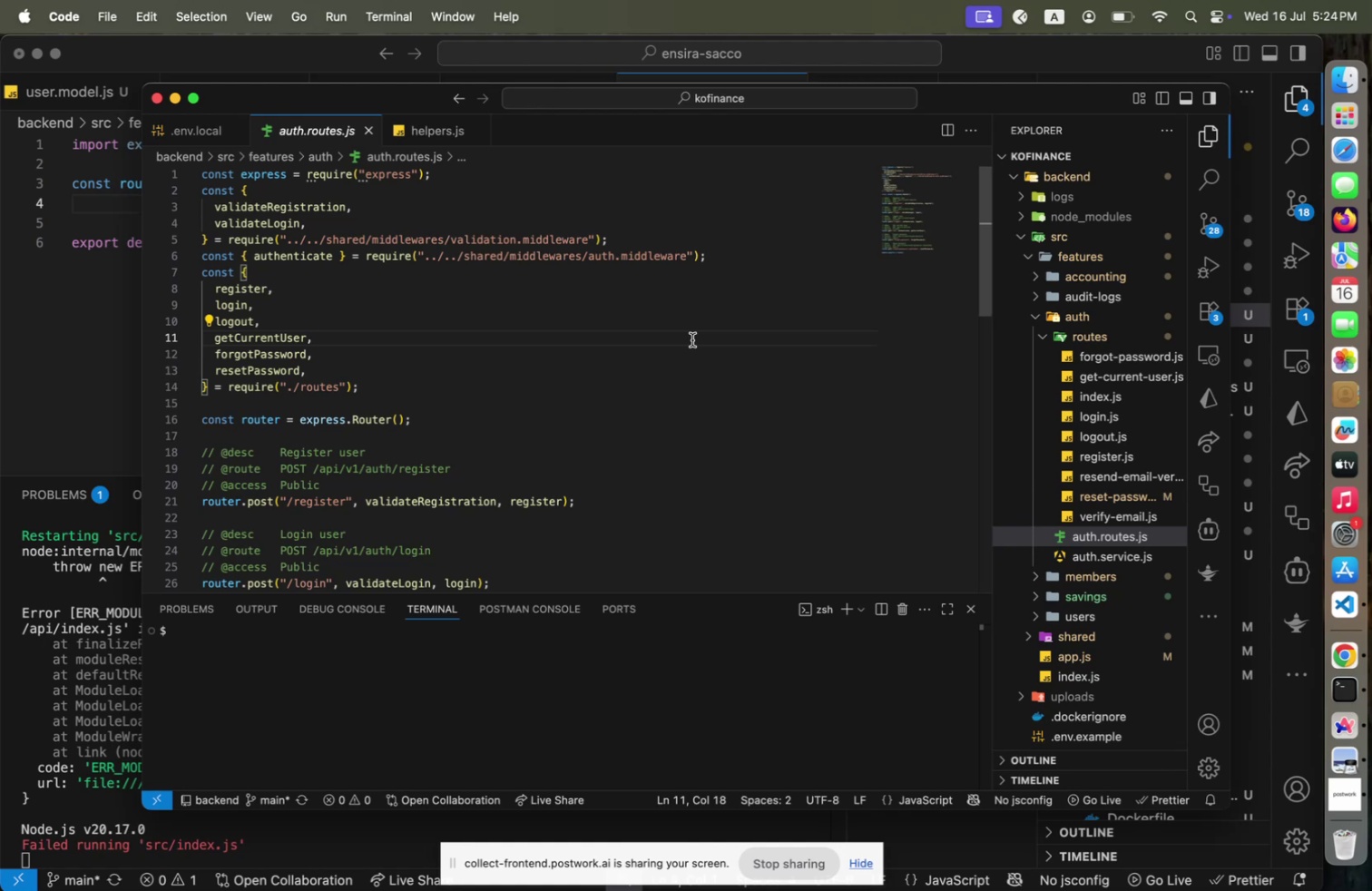 
wait(15.47)
 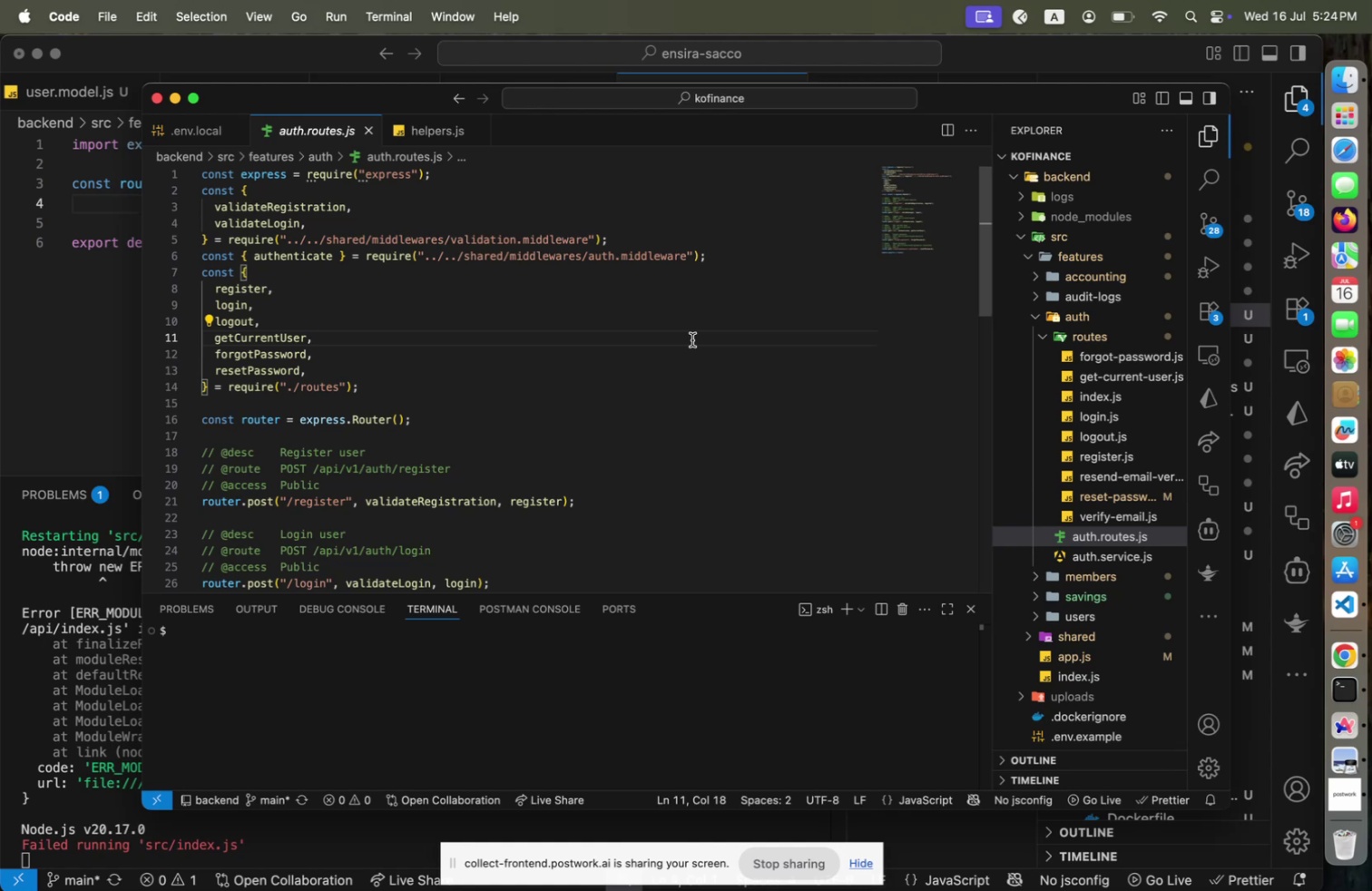 
left_click([158, 98])
 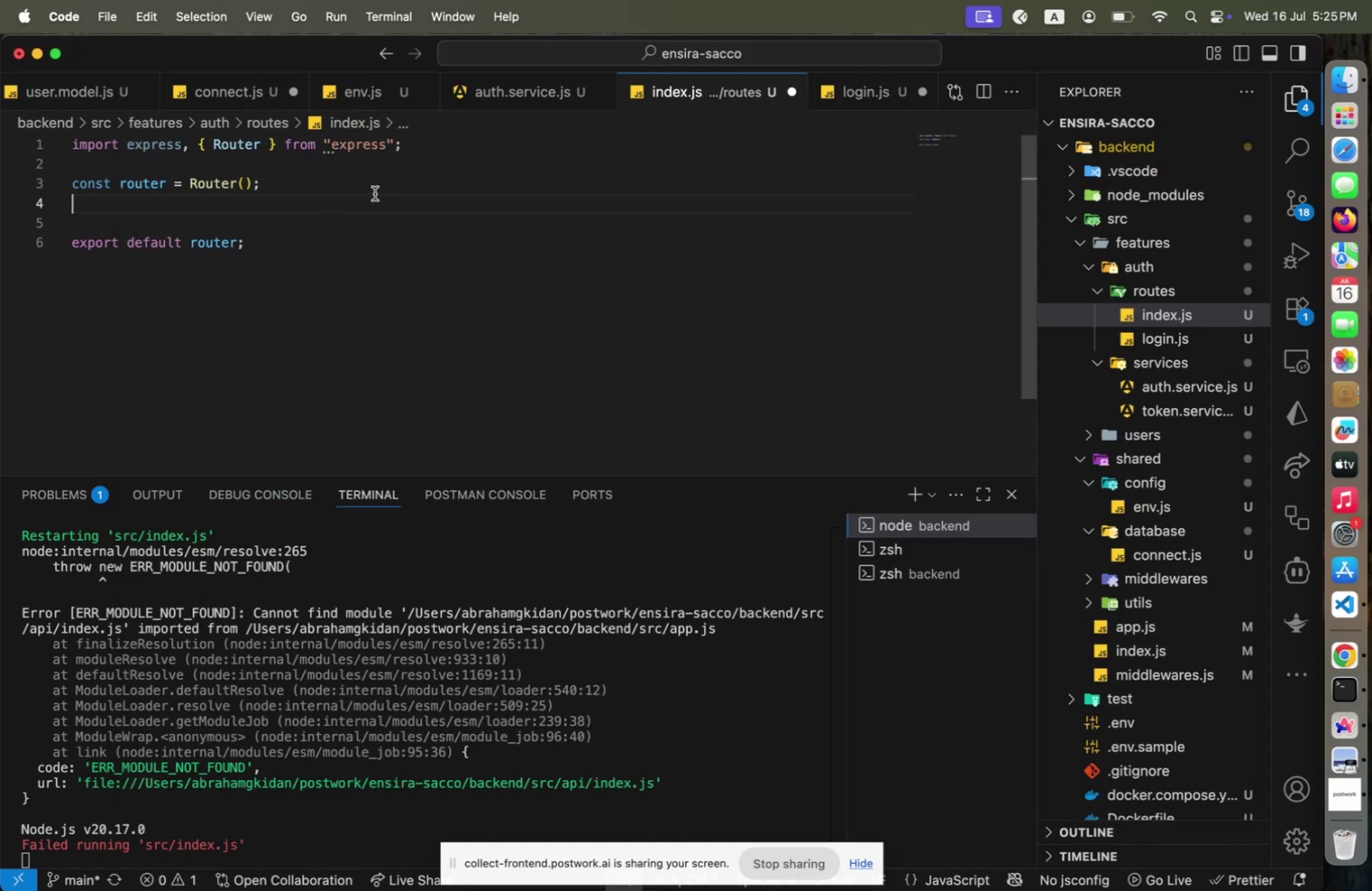 
key(Tab)
 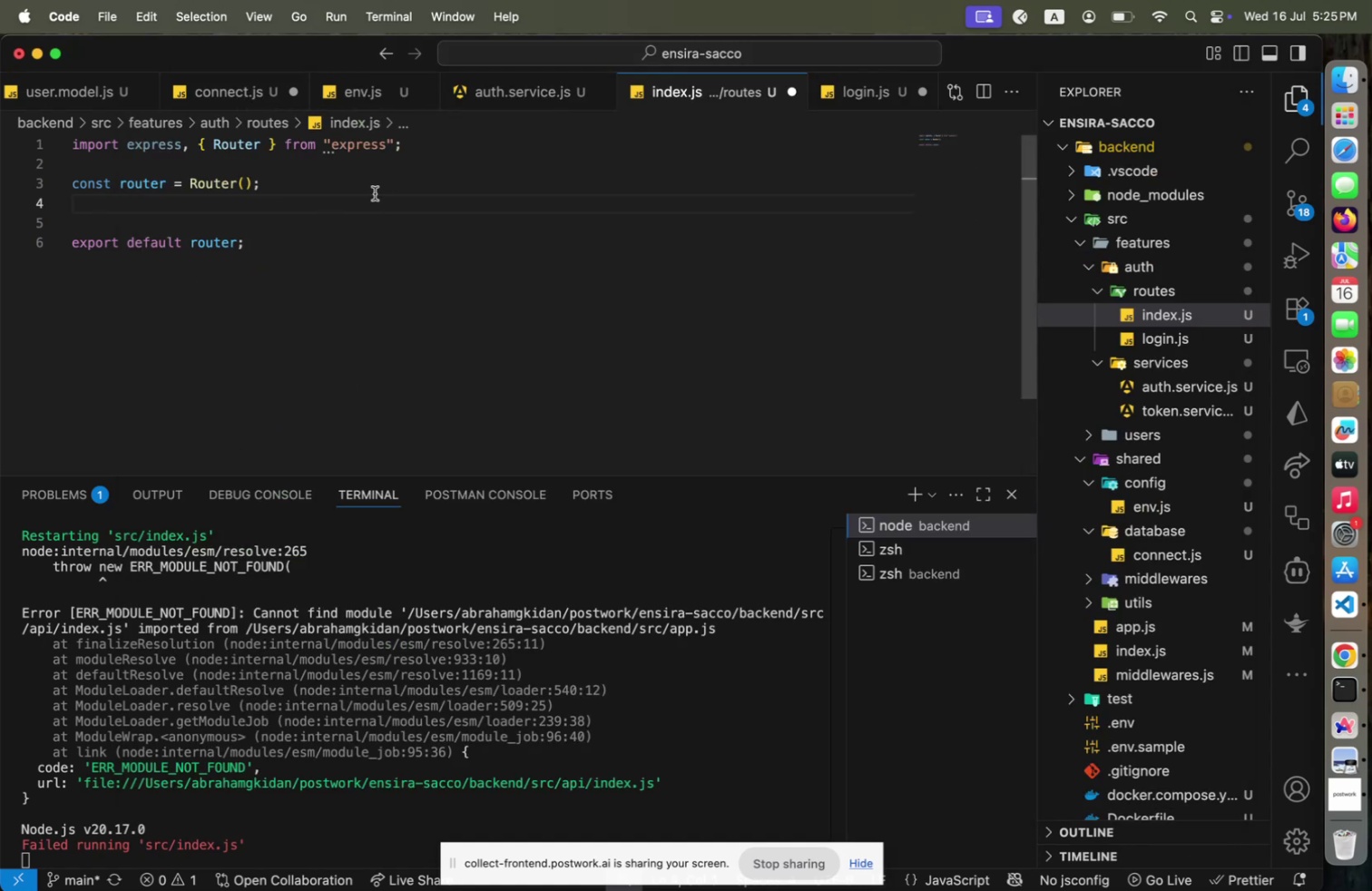 
key(Backspace)
 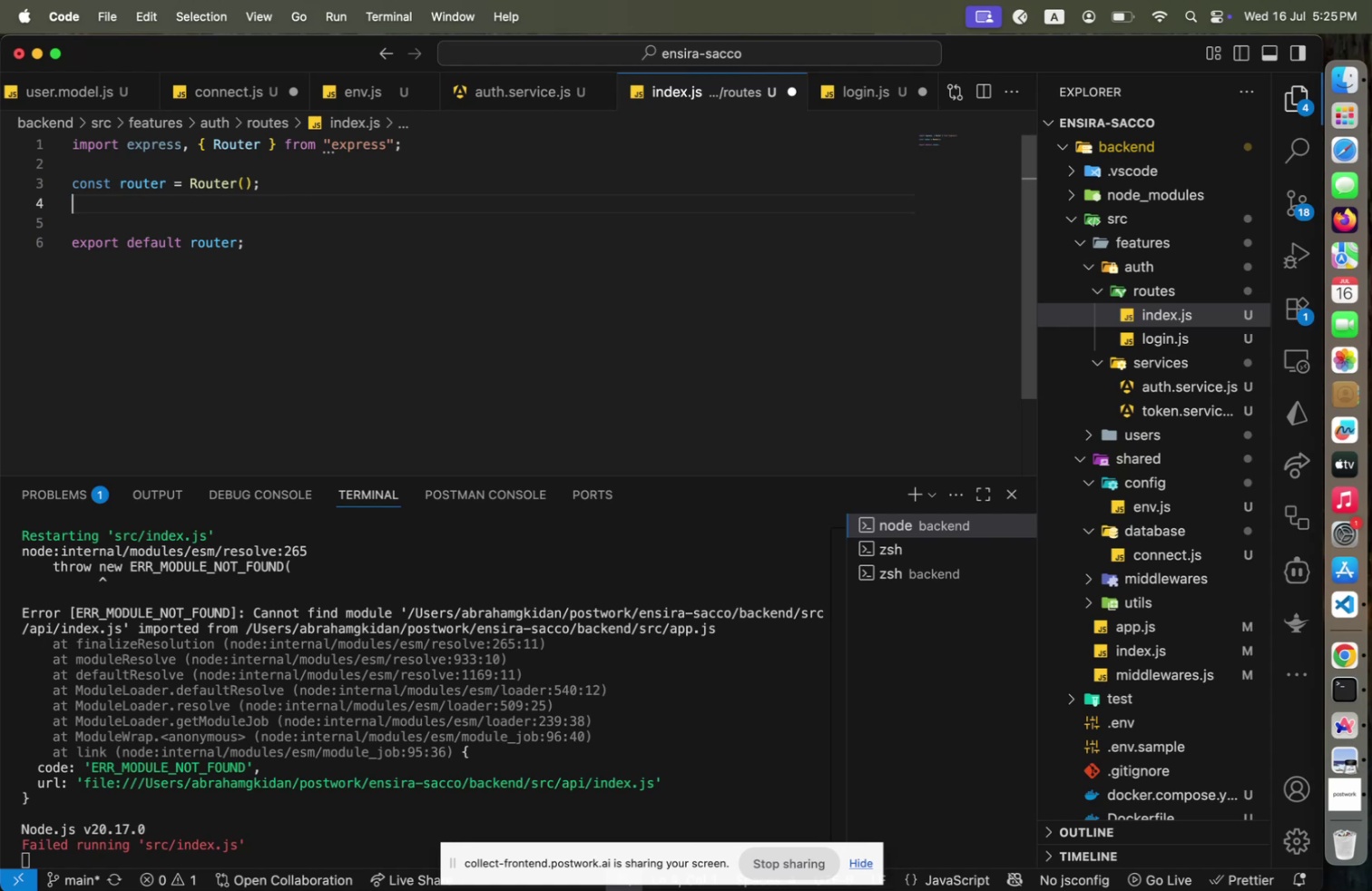 
key(Enter)
 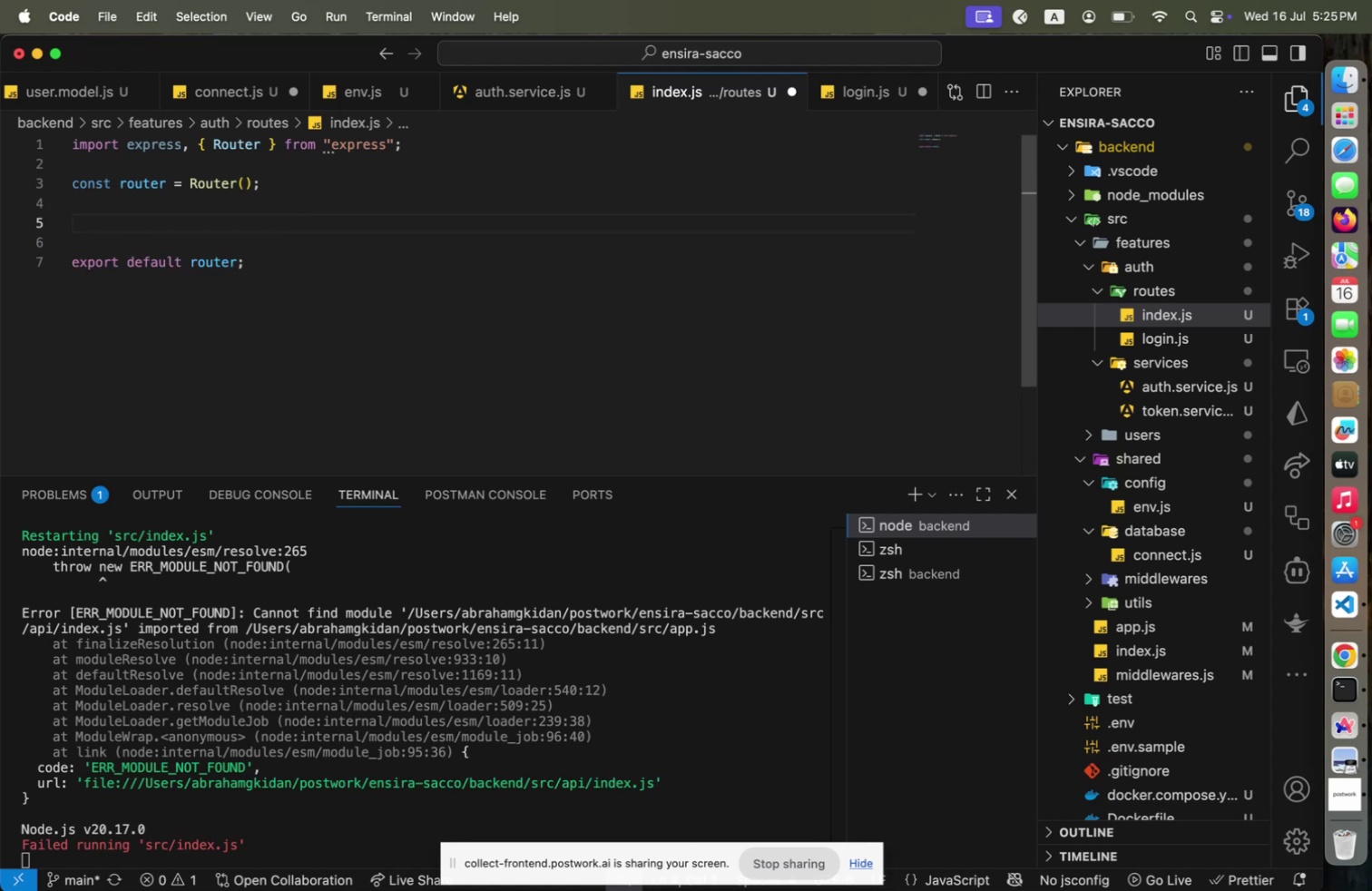 
type(router.post('/login)
 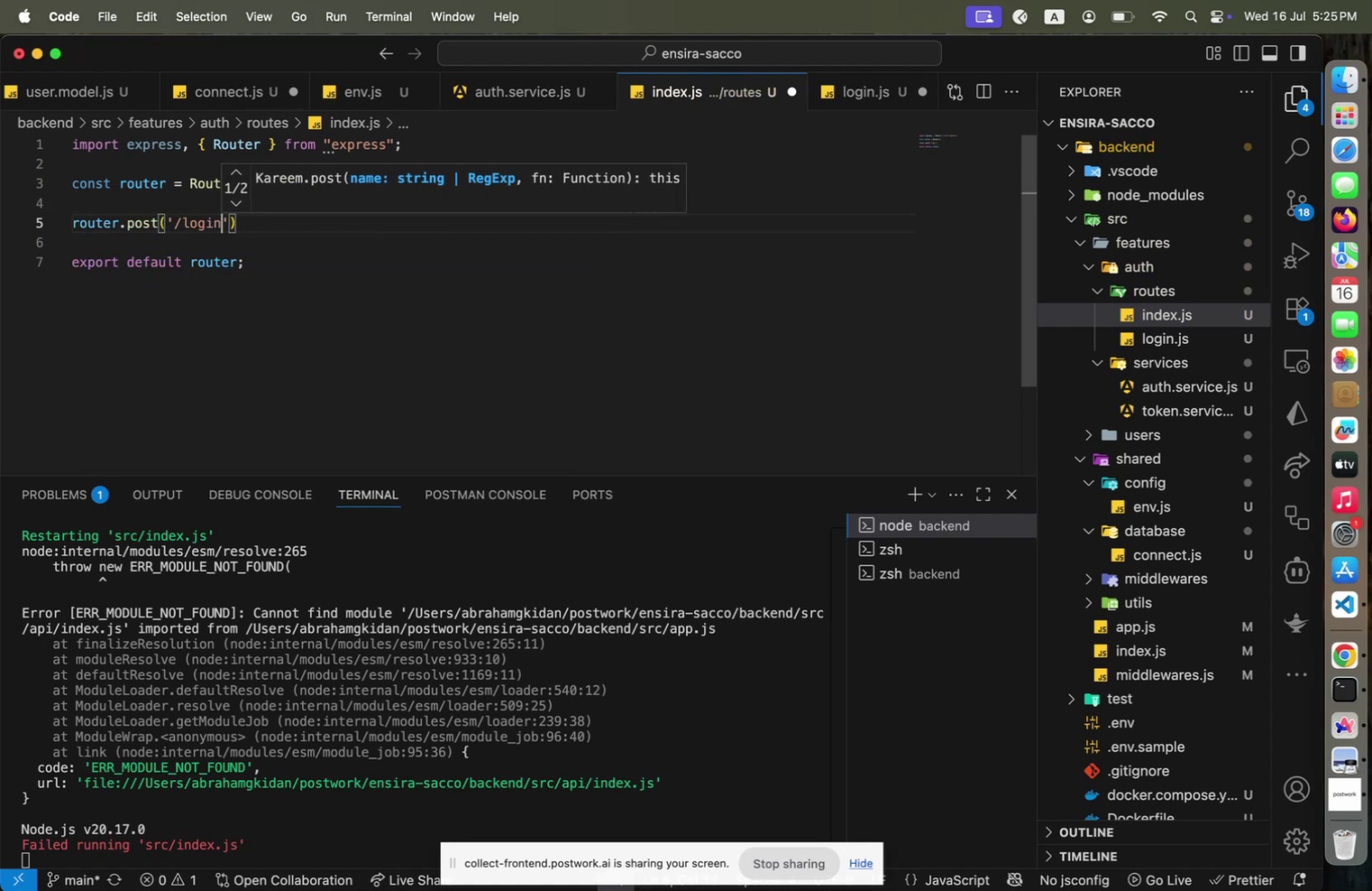 
key(ArrowRight)
 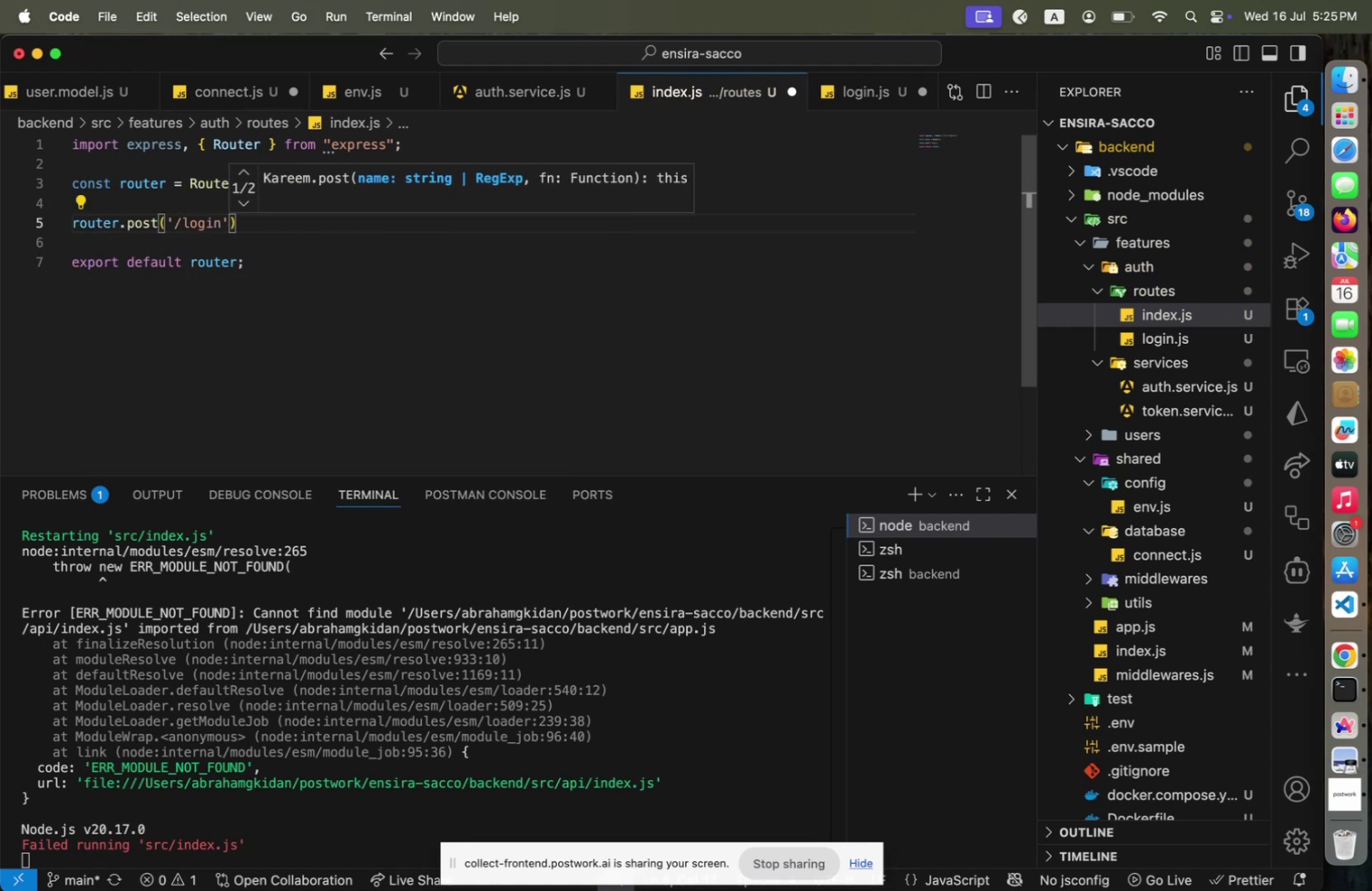 
type(, r)
key(Backspace)
type(loginU)
 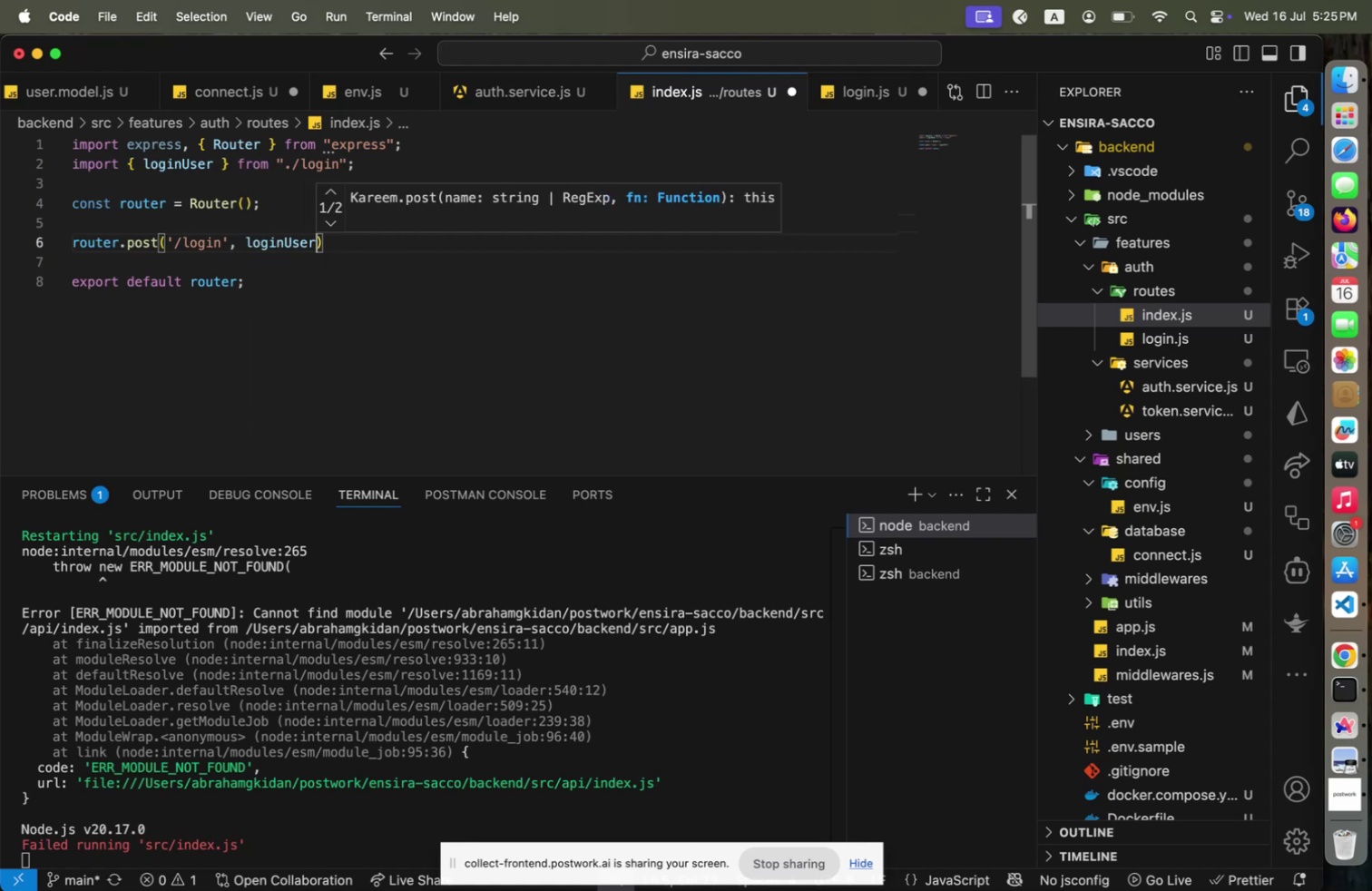 
 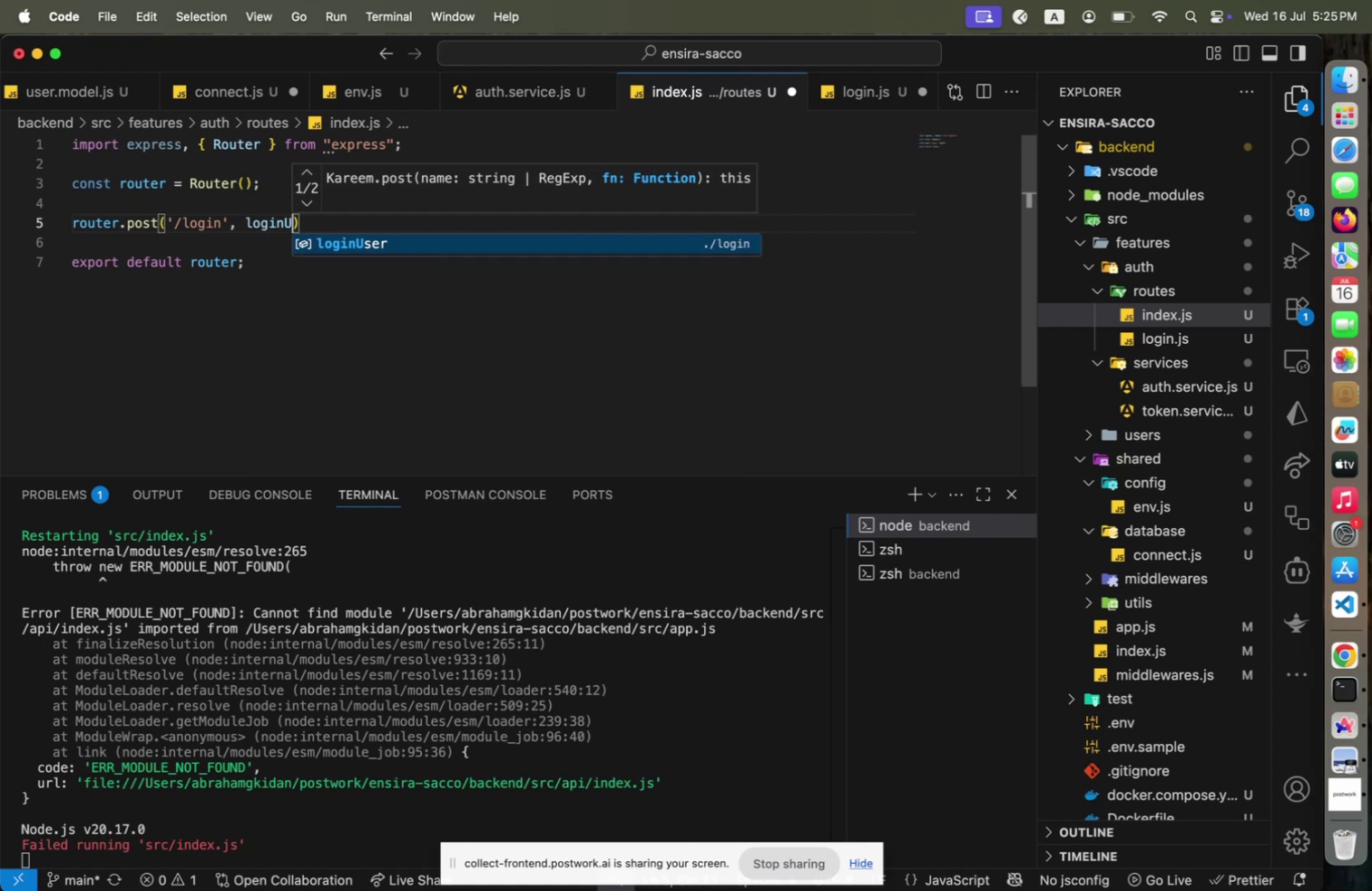 
key(Enter)
 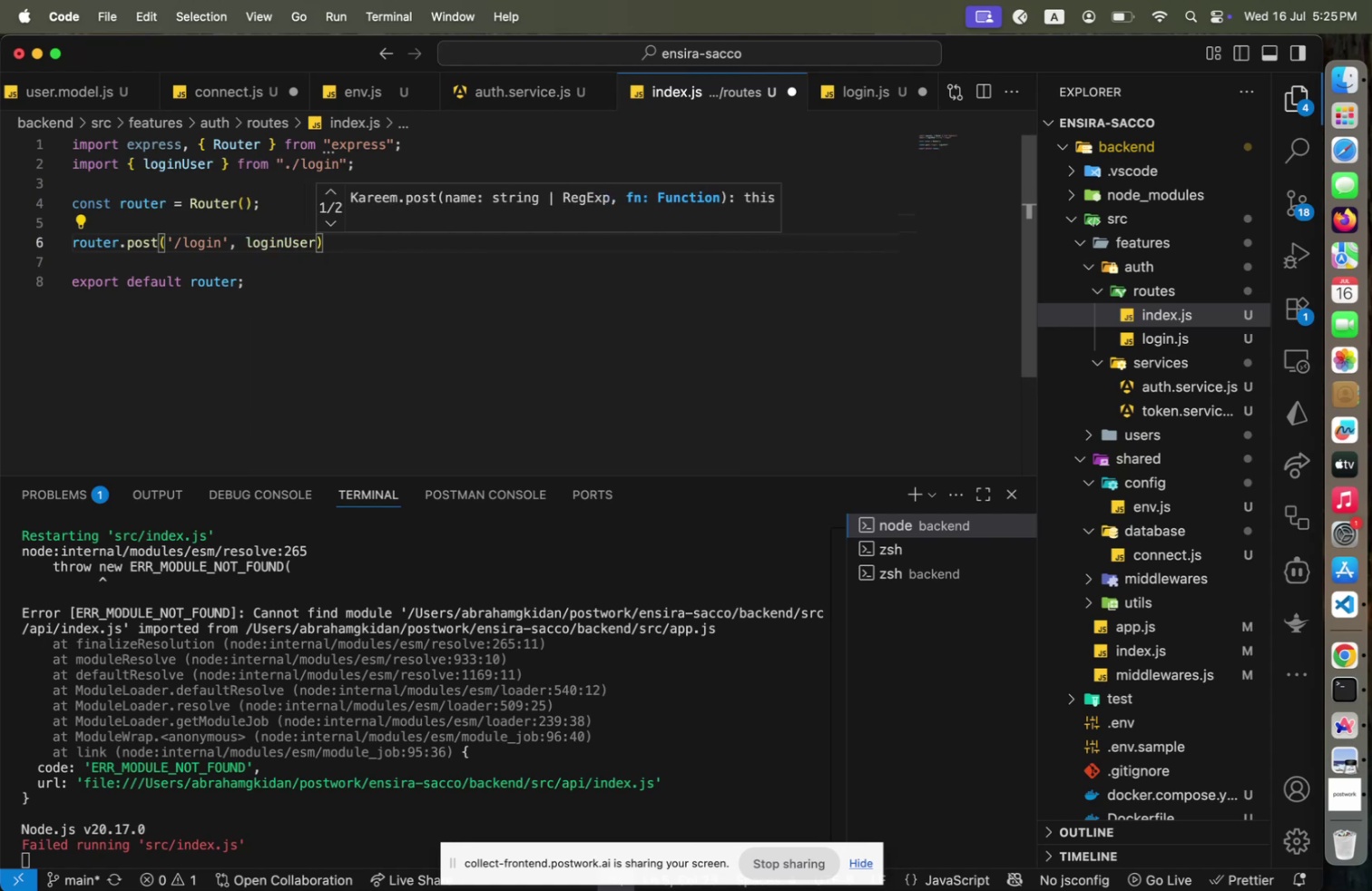 
key(End)
 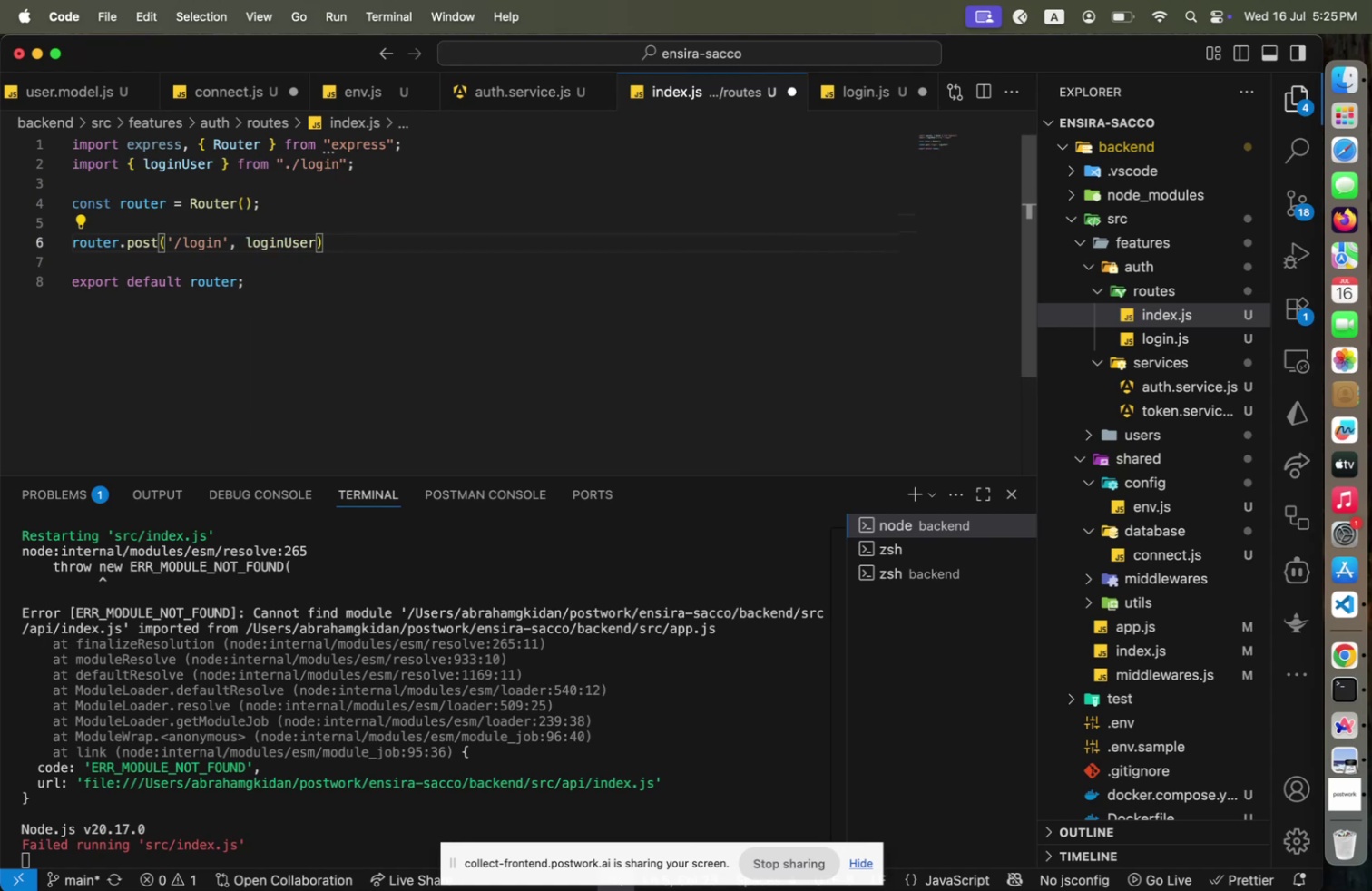 
key(Semicolon)
 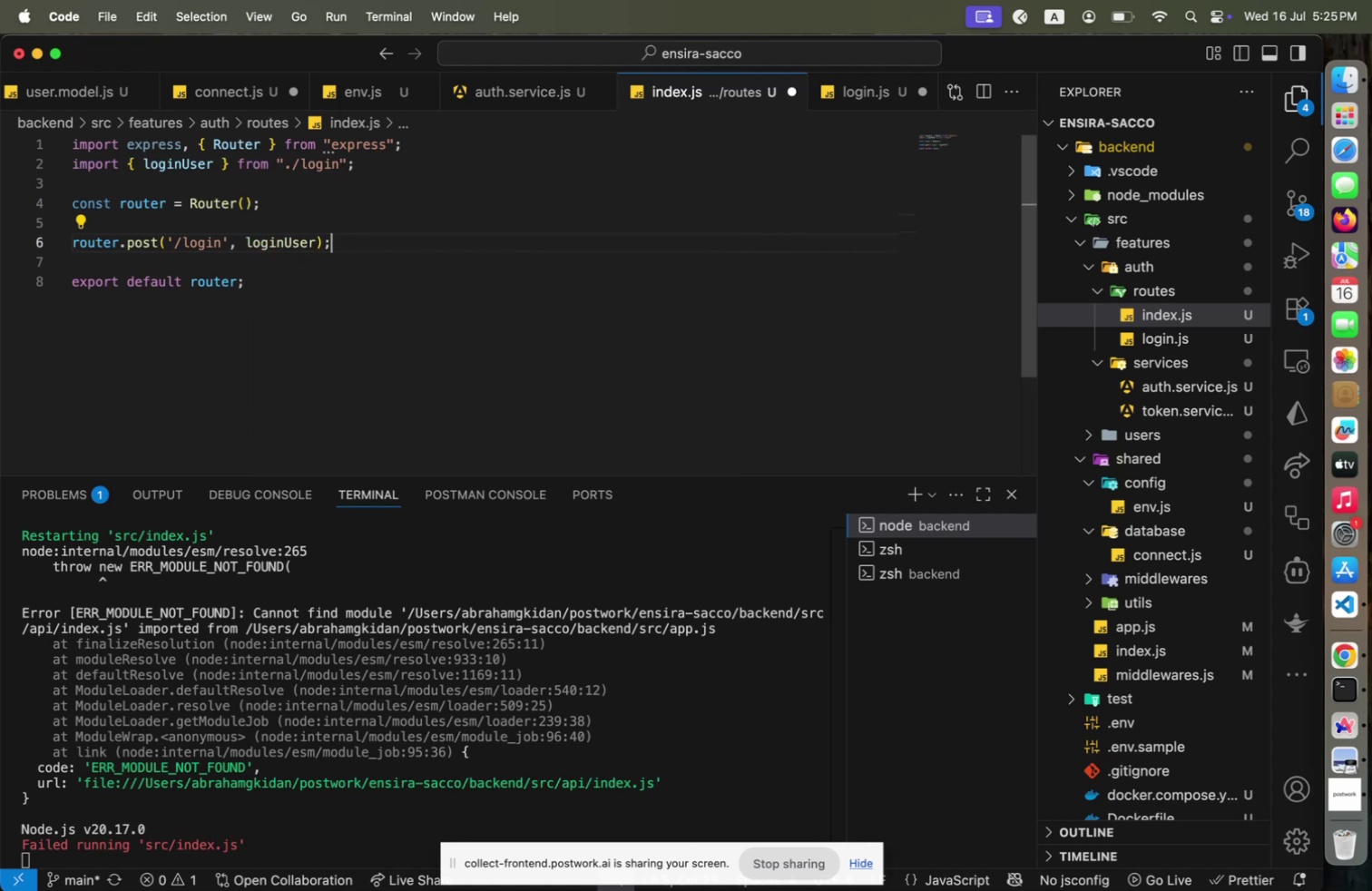 
key(Meta+CommandLeft)
 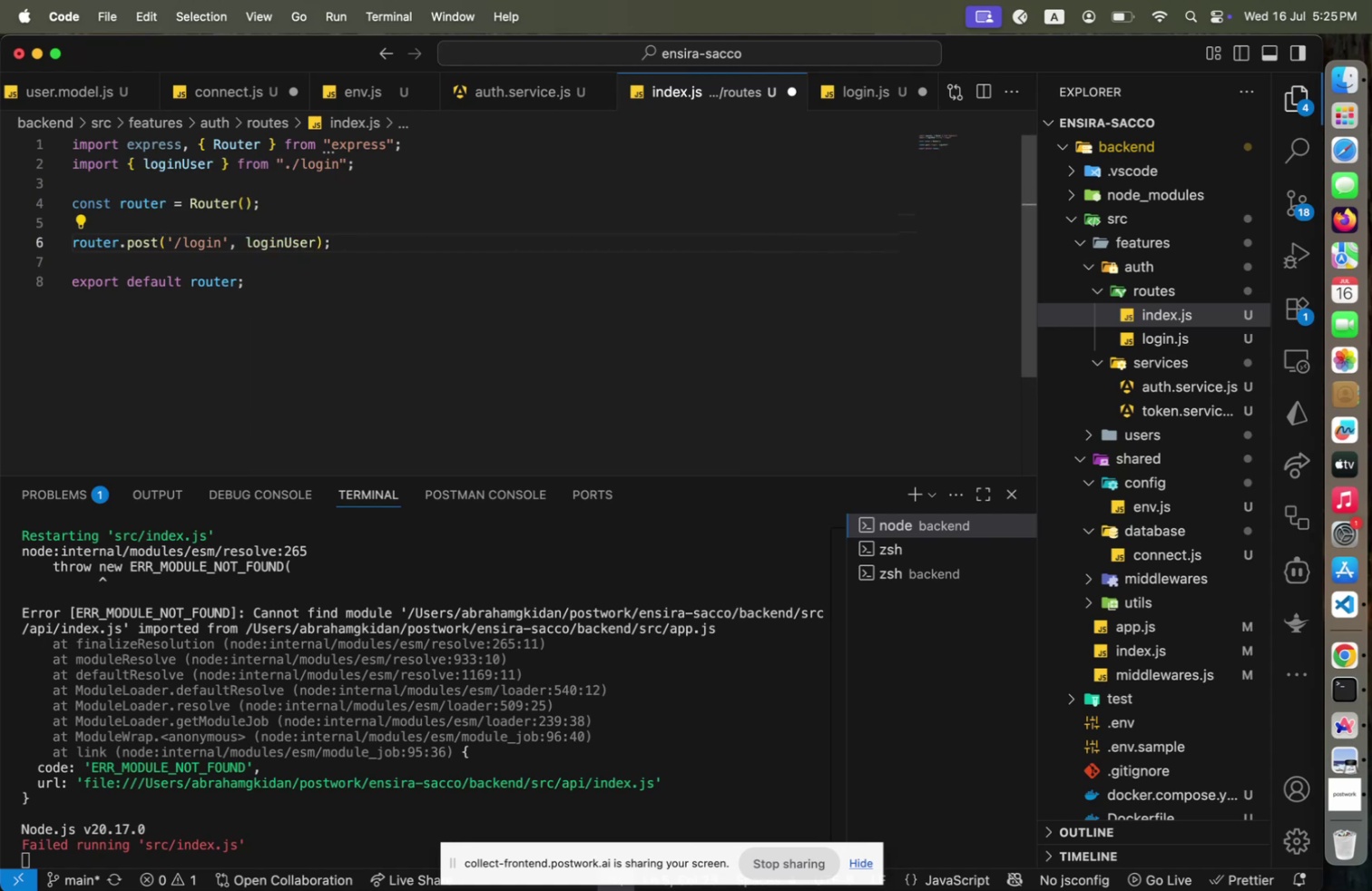 
key(Meta+S)
 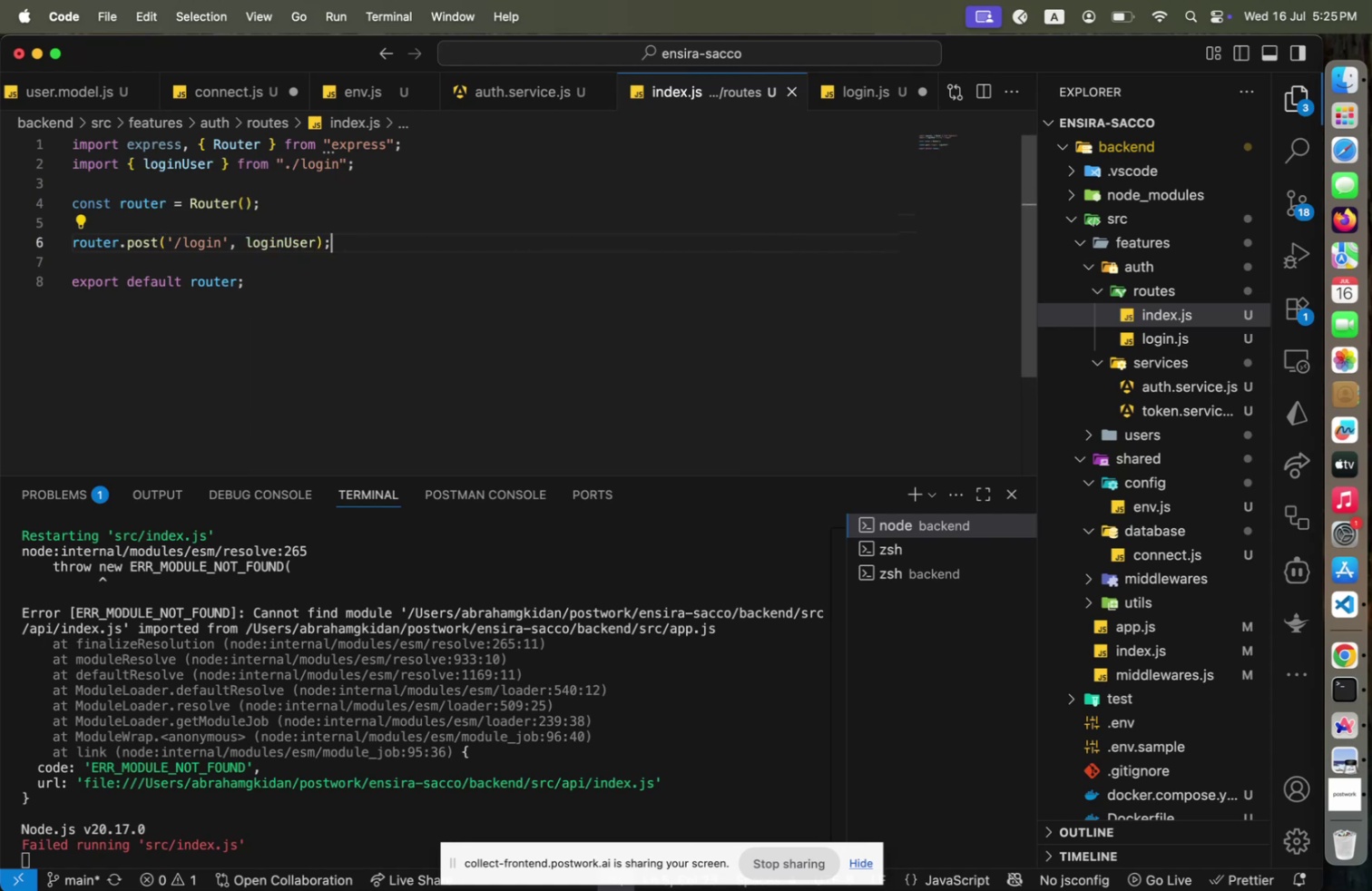 
key(ArrowUp)
 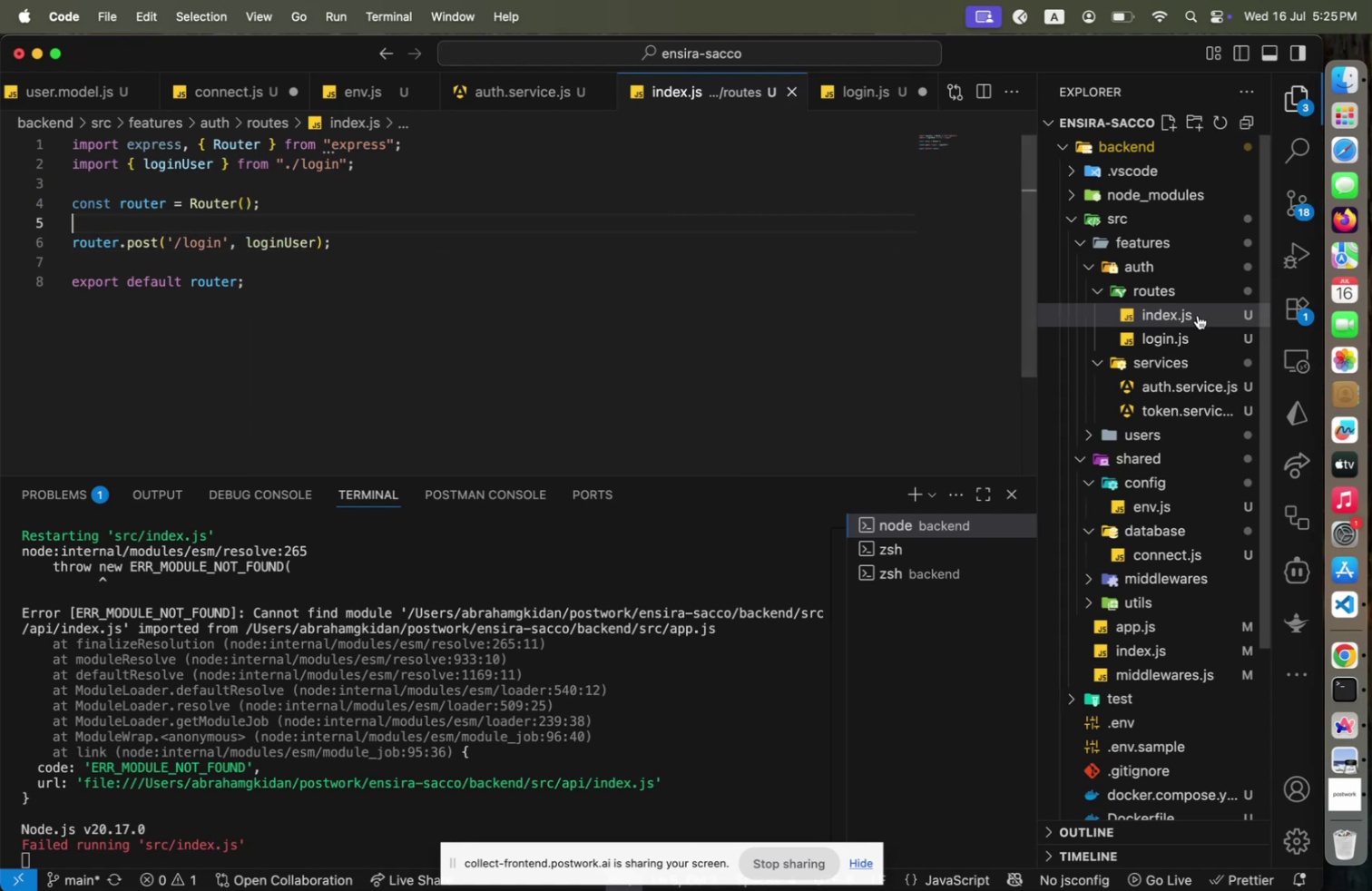 
left_click([1167, 341])
 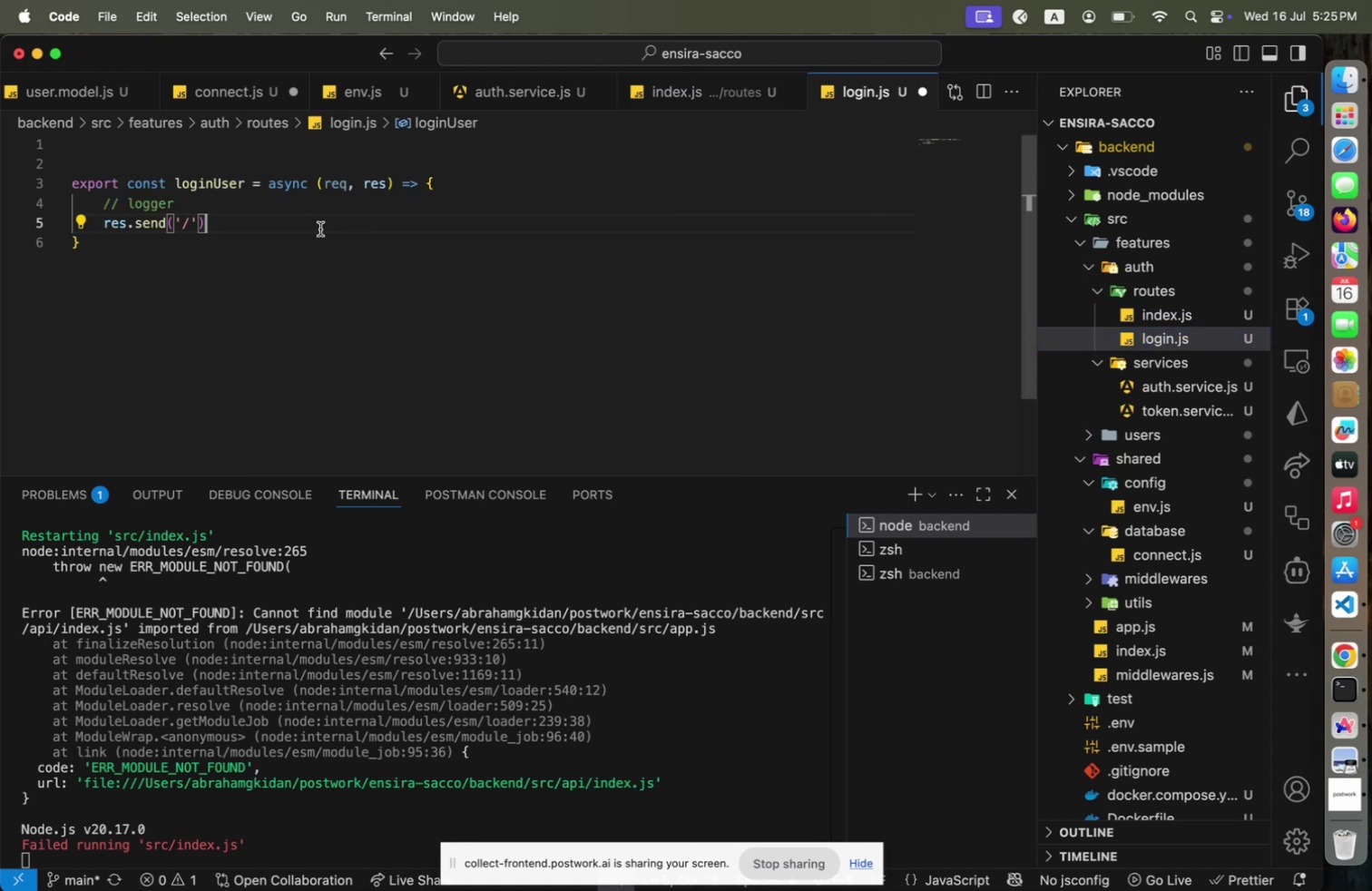 
key(ArrowLeft)
 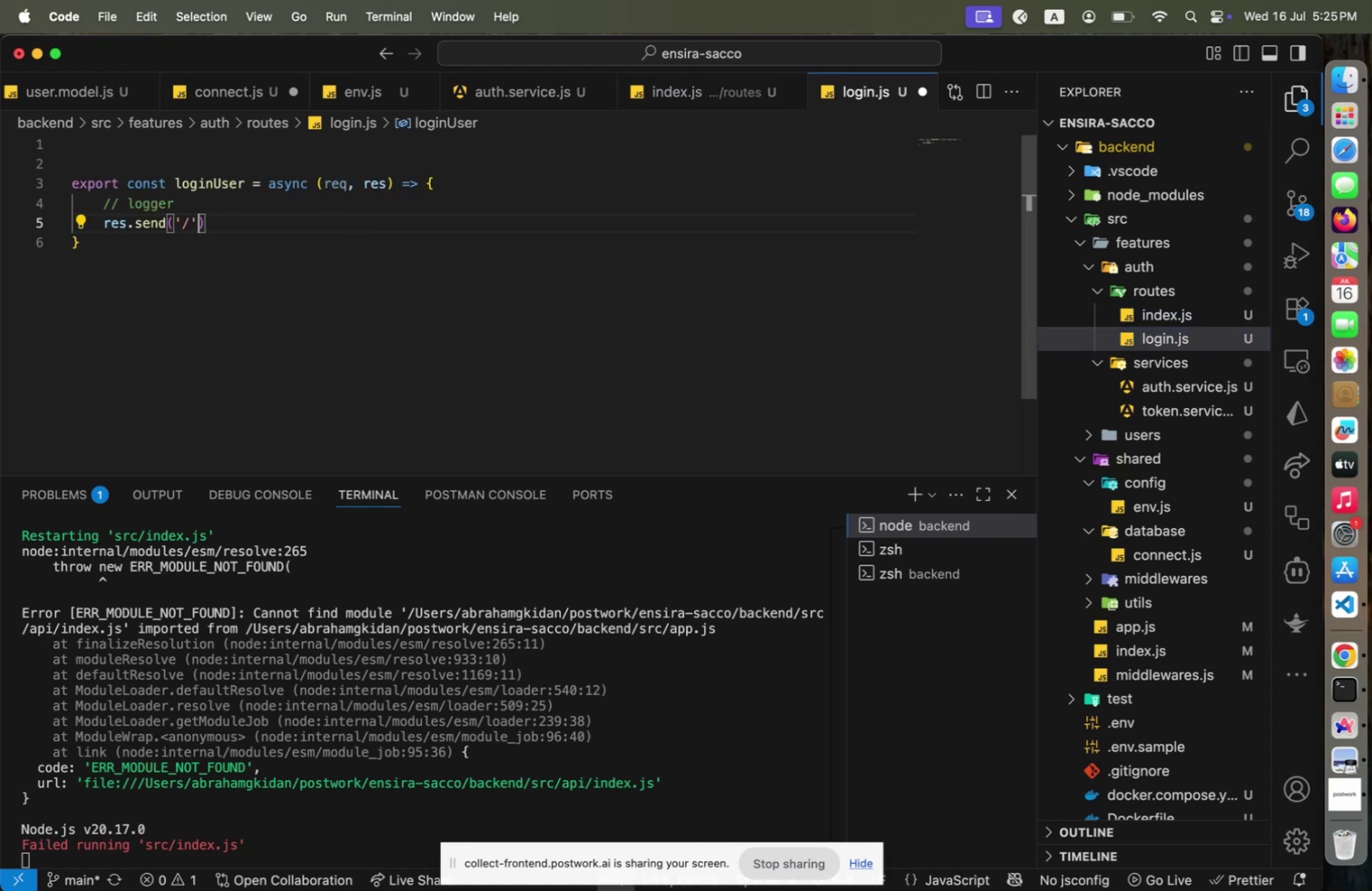 
key(Shift+ArrowLeft)
 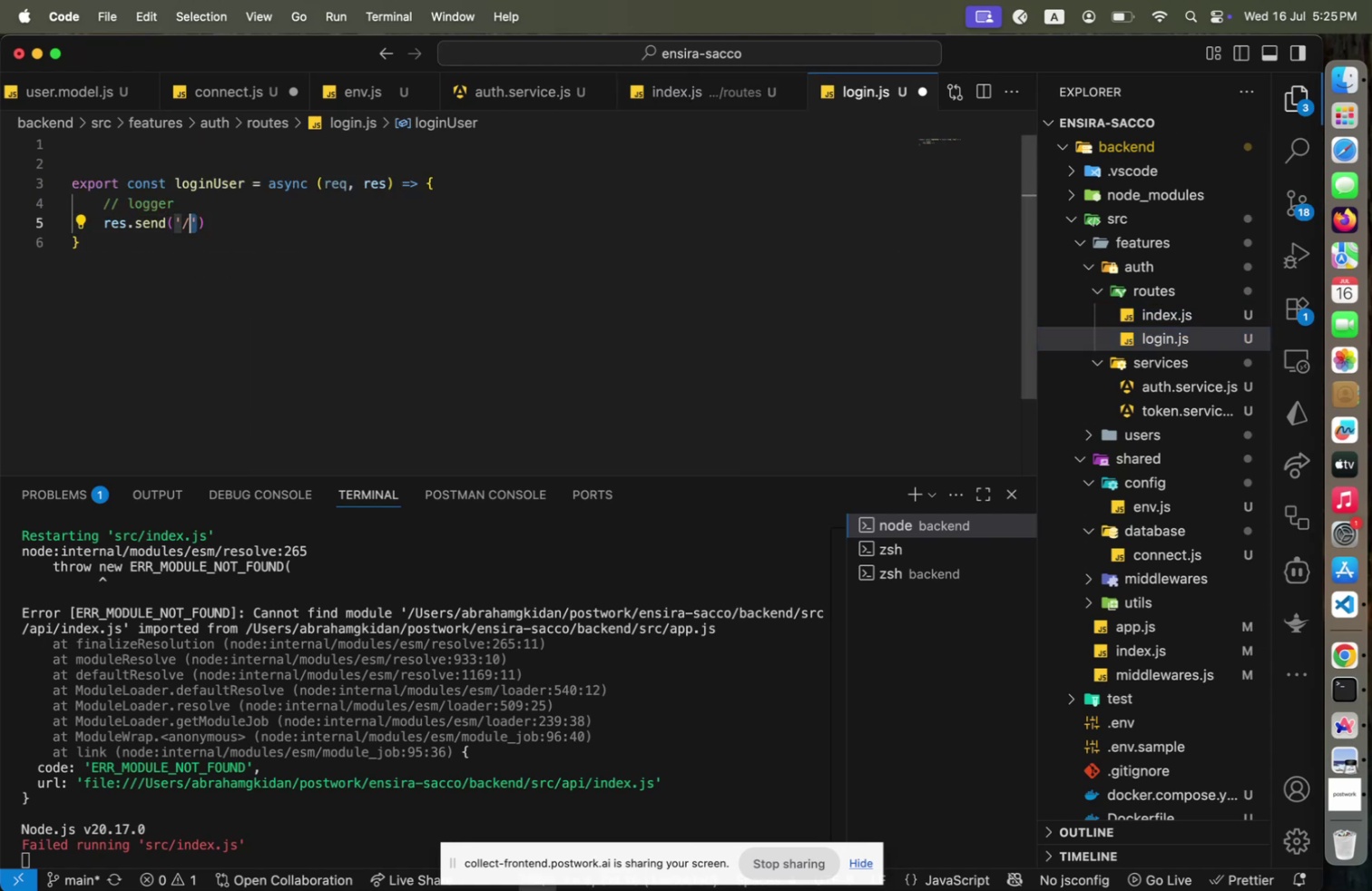 
key(Shift+ArrowLeft)
 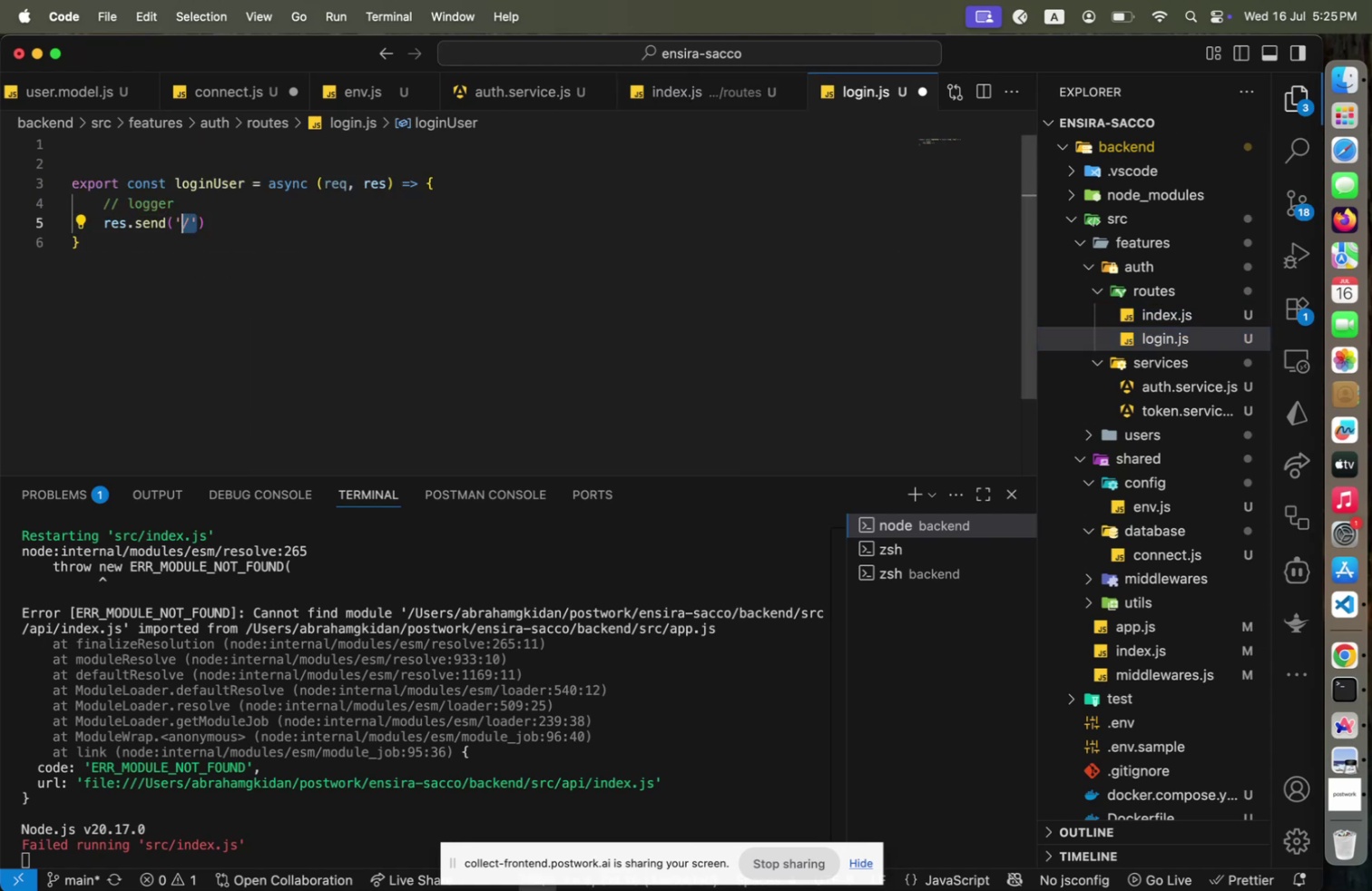 
key(Shift+ArrowLeft)
 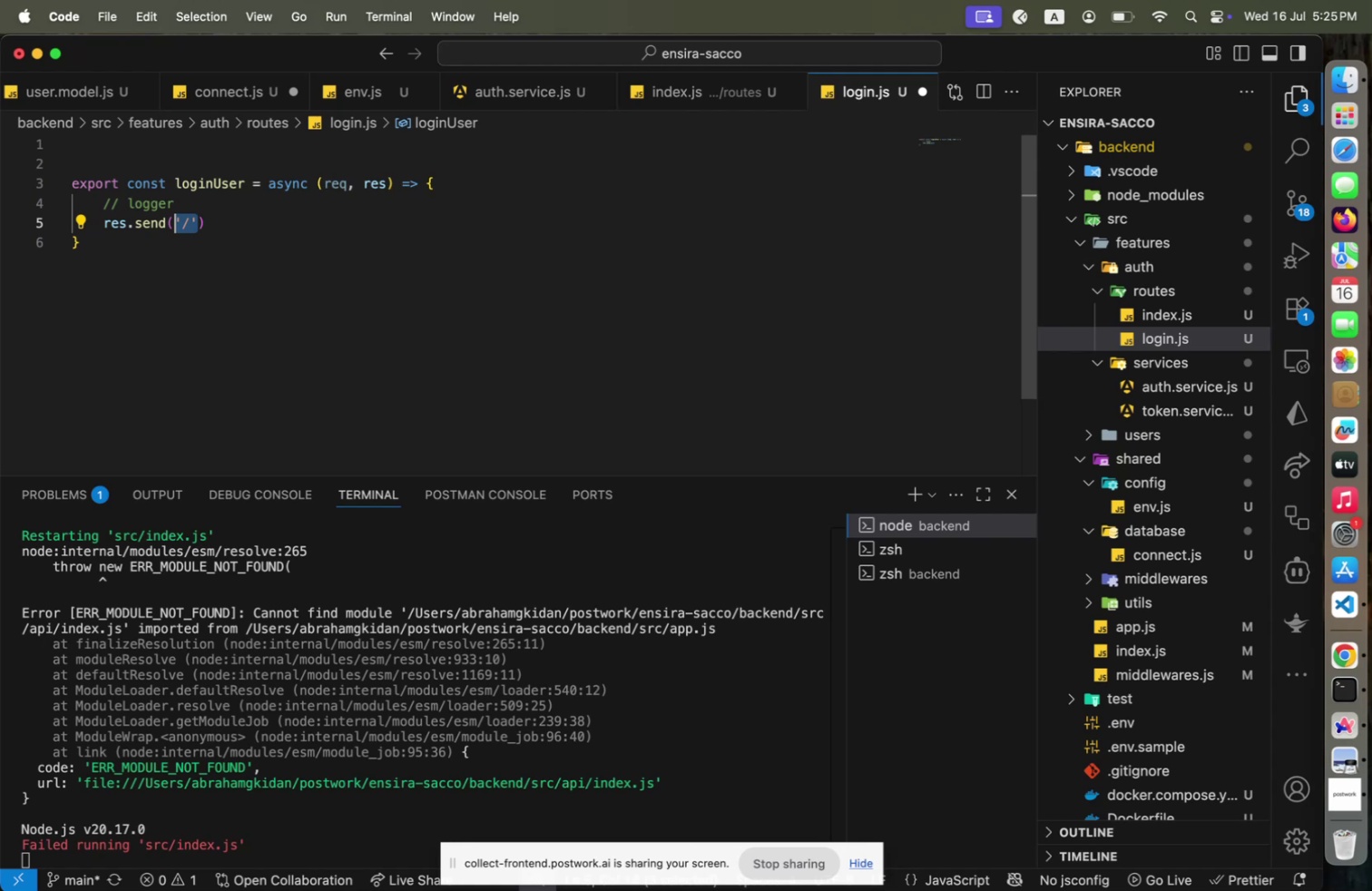 
key(Backspace)
 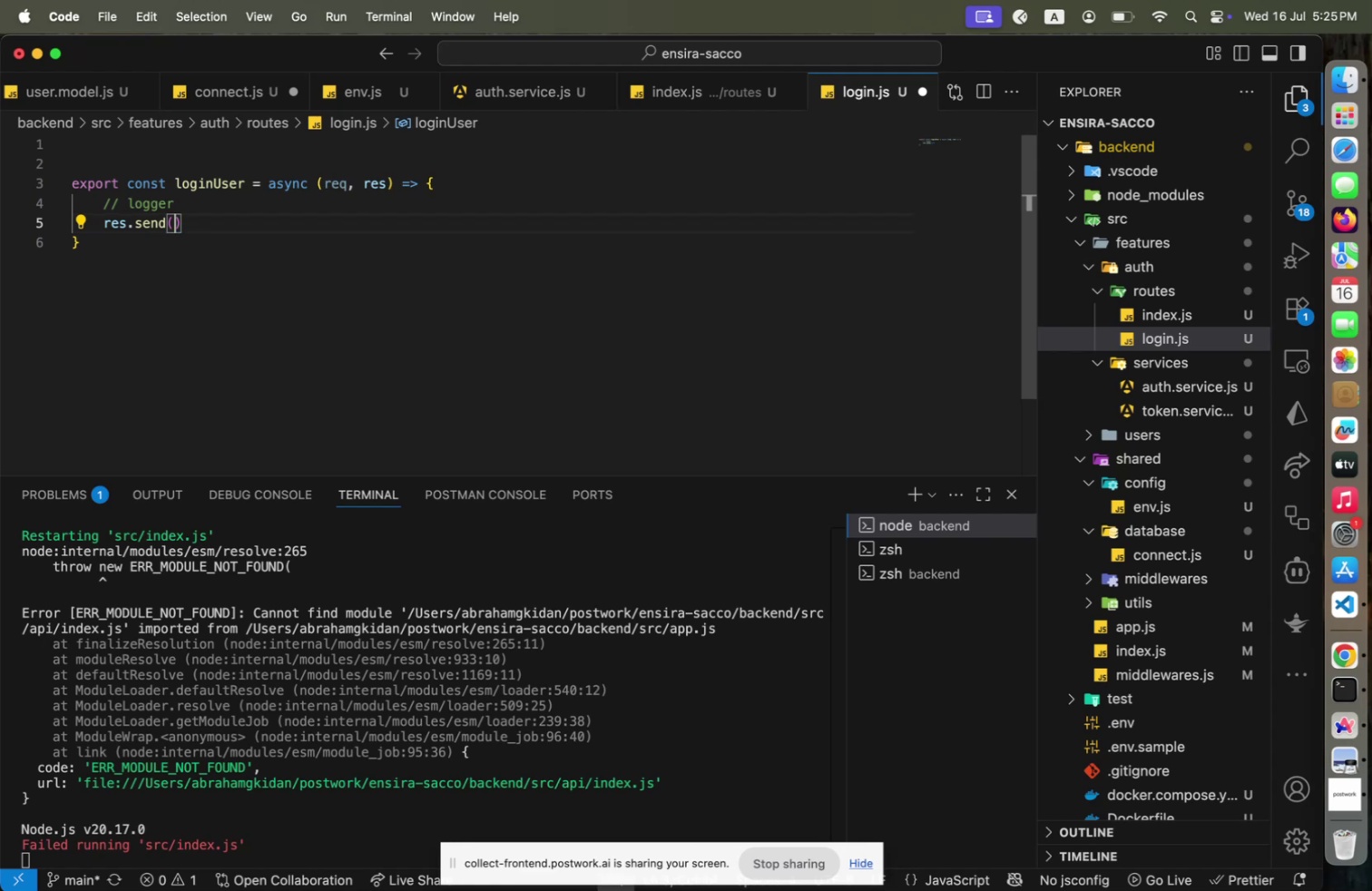 
key(Shift+BracketLeft)
 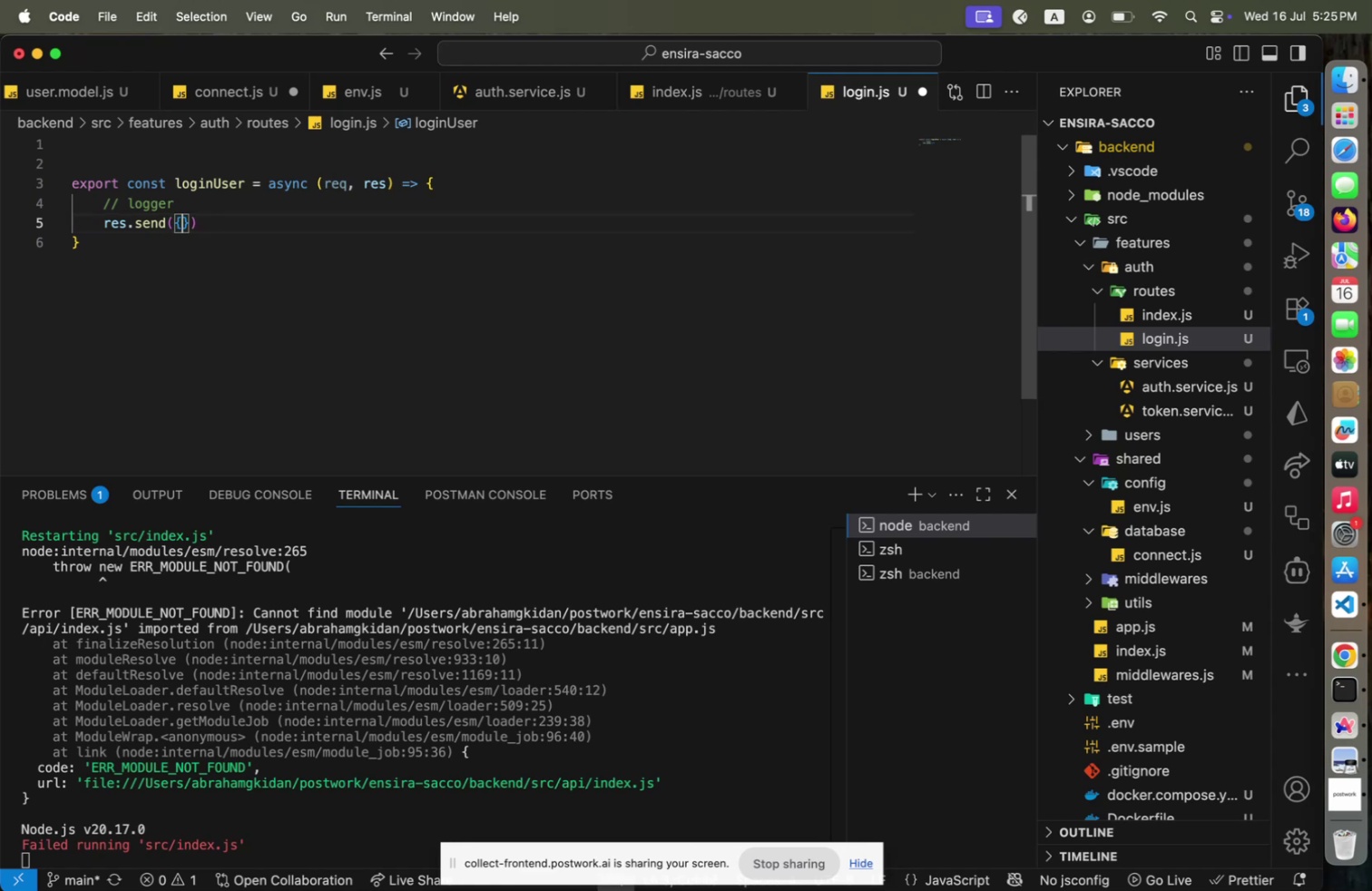 
key(Enter)
 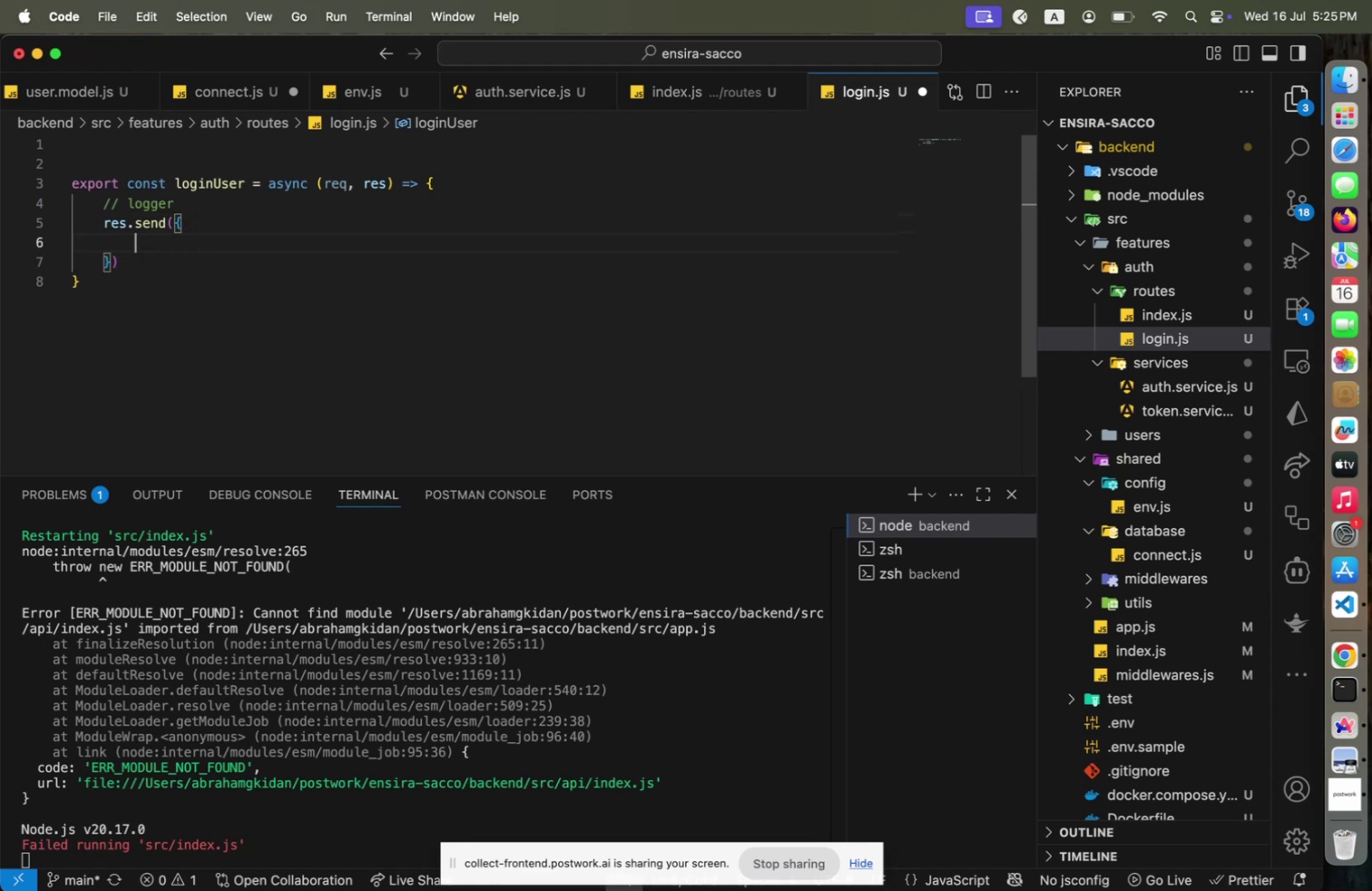 
type(scce)
key(Backspace)
key(Backspace)
key(Backspace)
type(uccess: true,)
 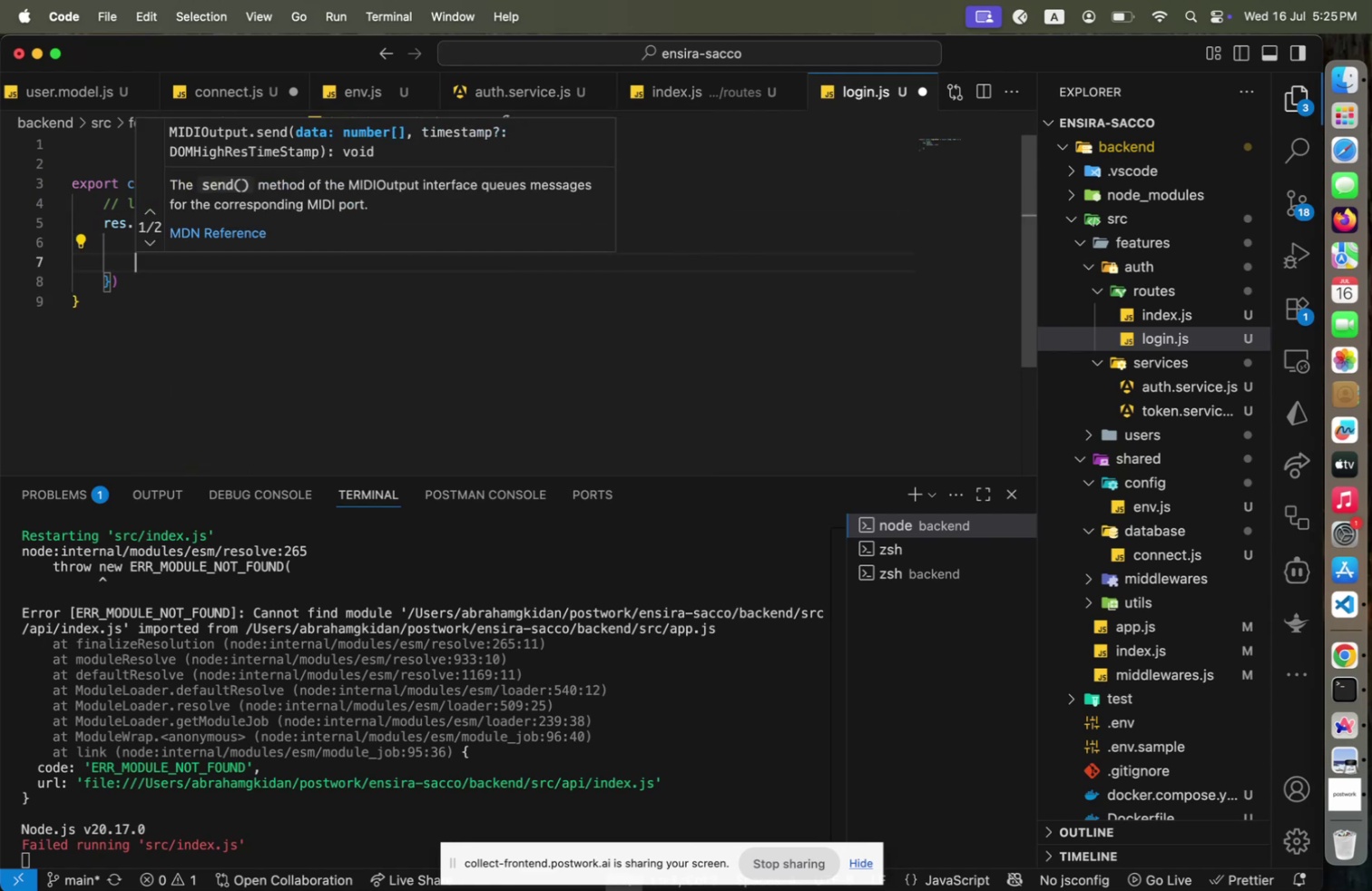 
 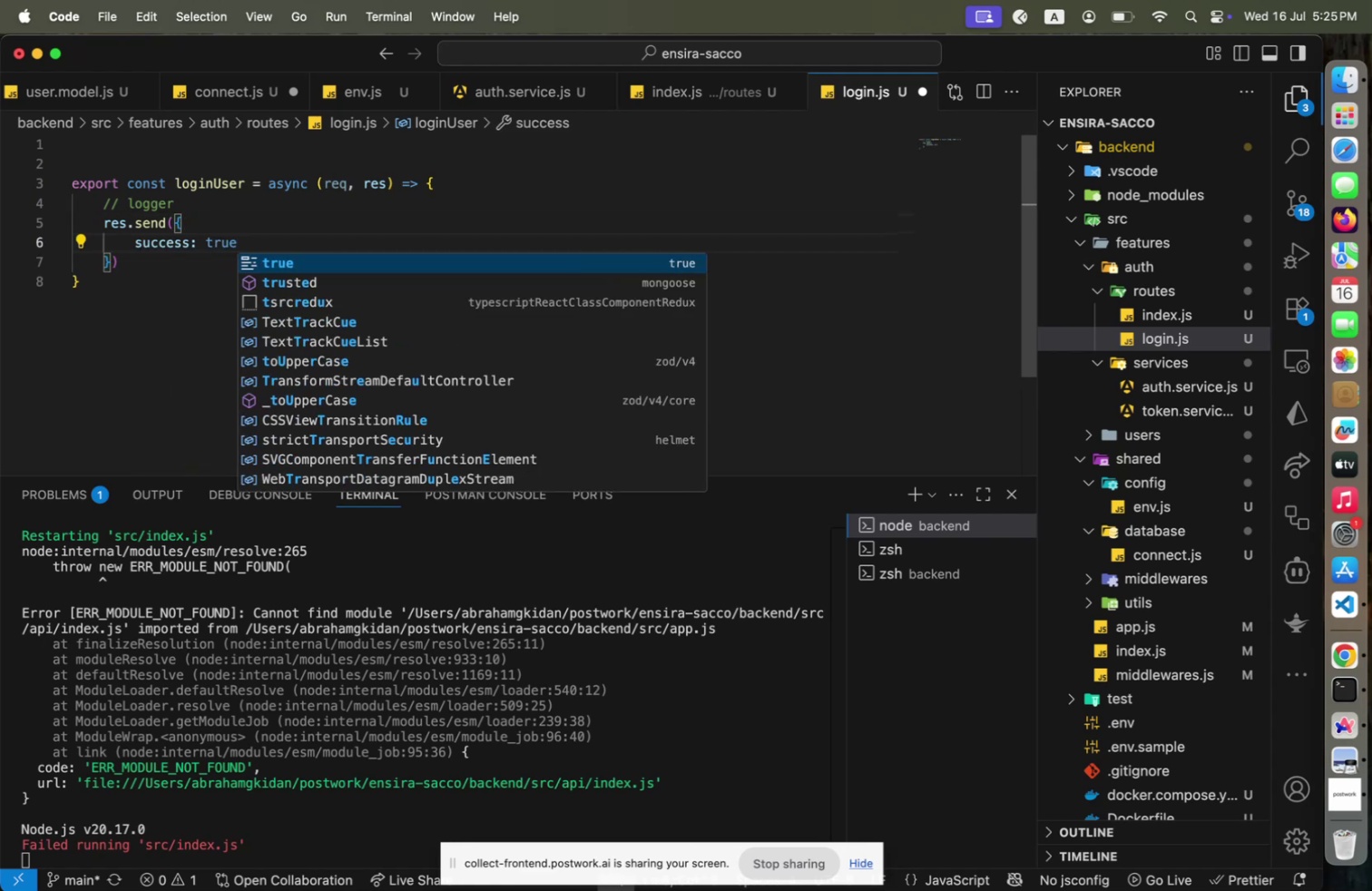 
key(Enter)
 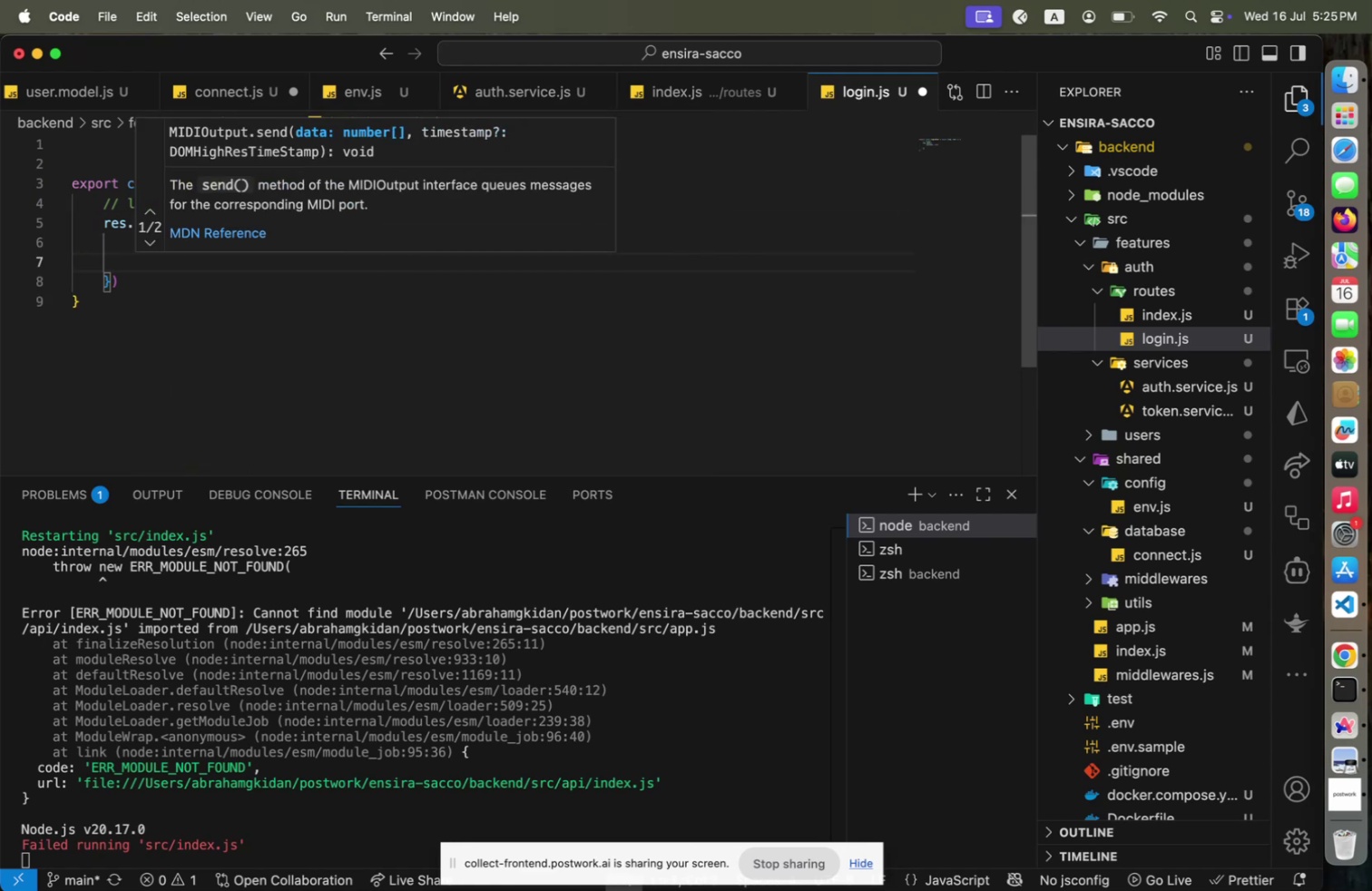 
type(data: {)
 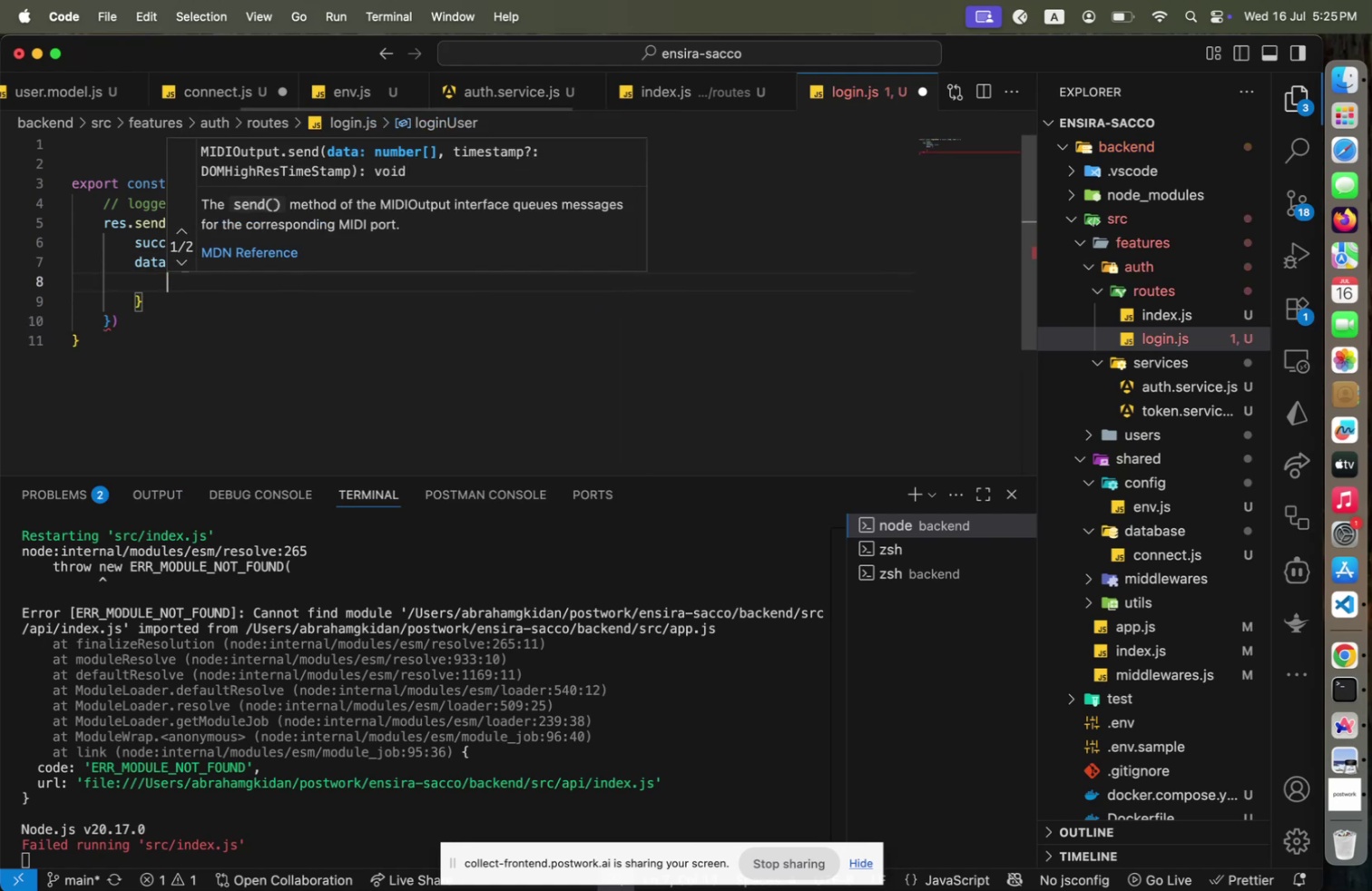 
 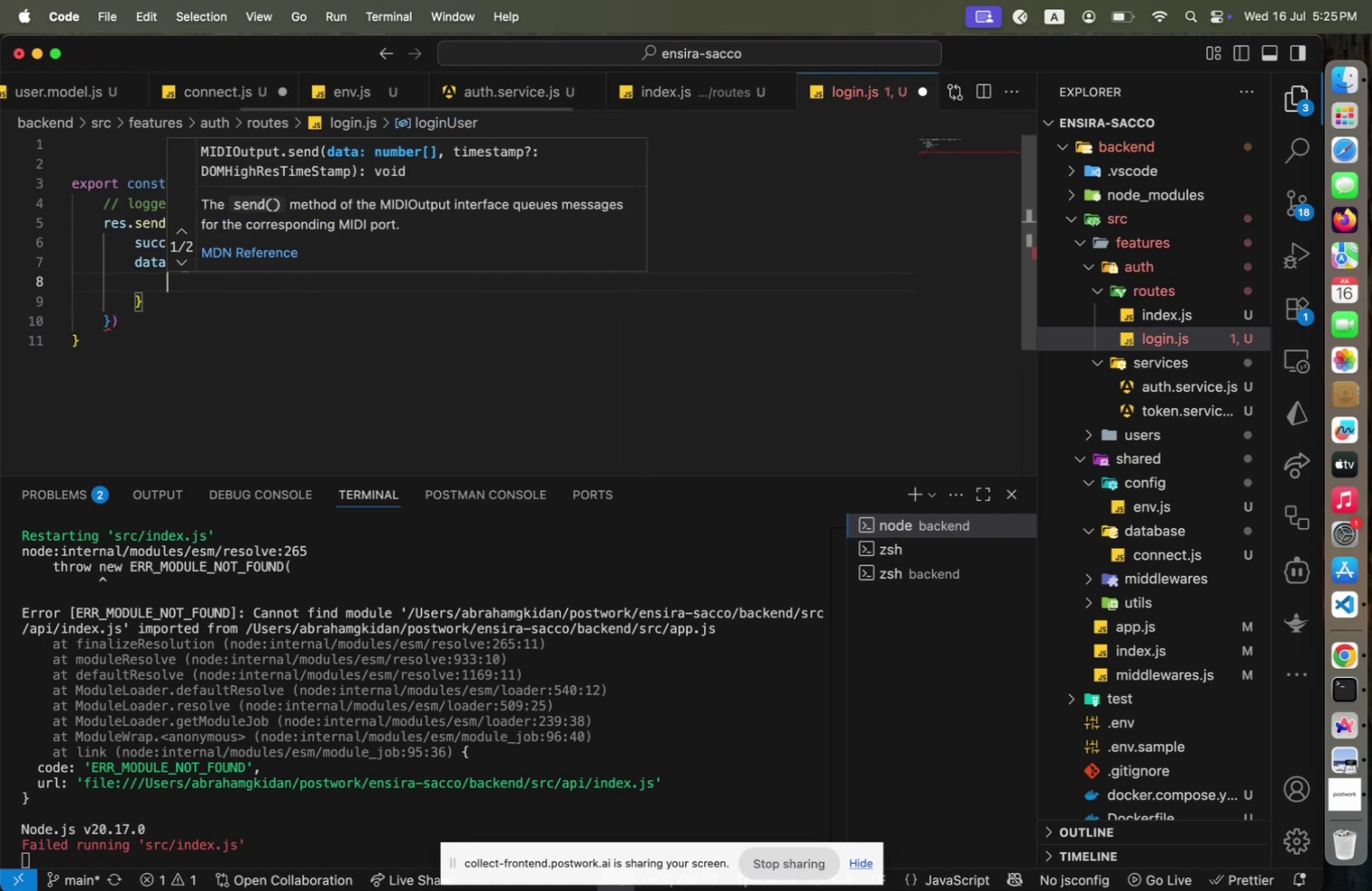 
key(Enter)
 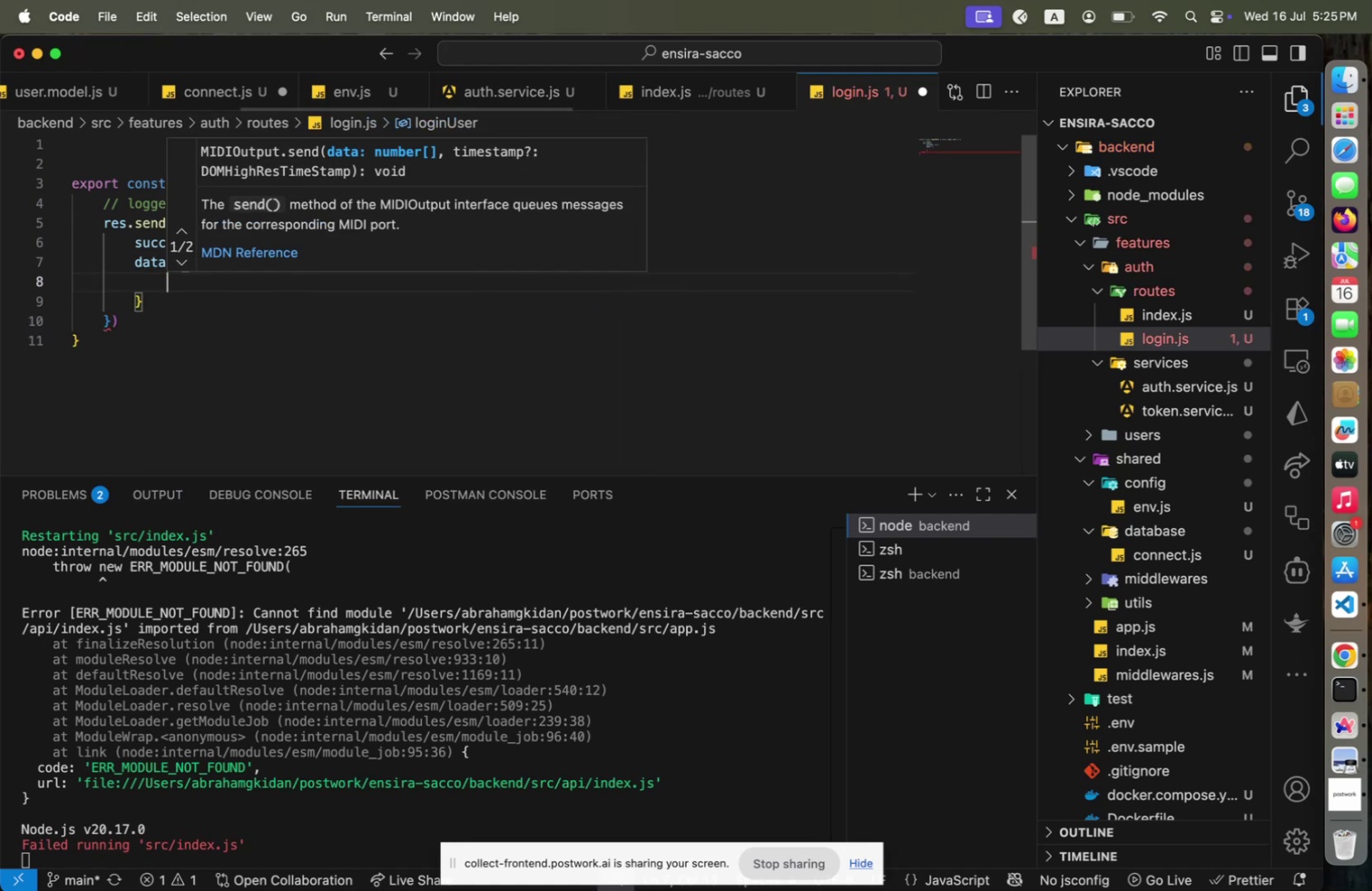 
type(user: { name: 'Default User)
 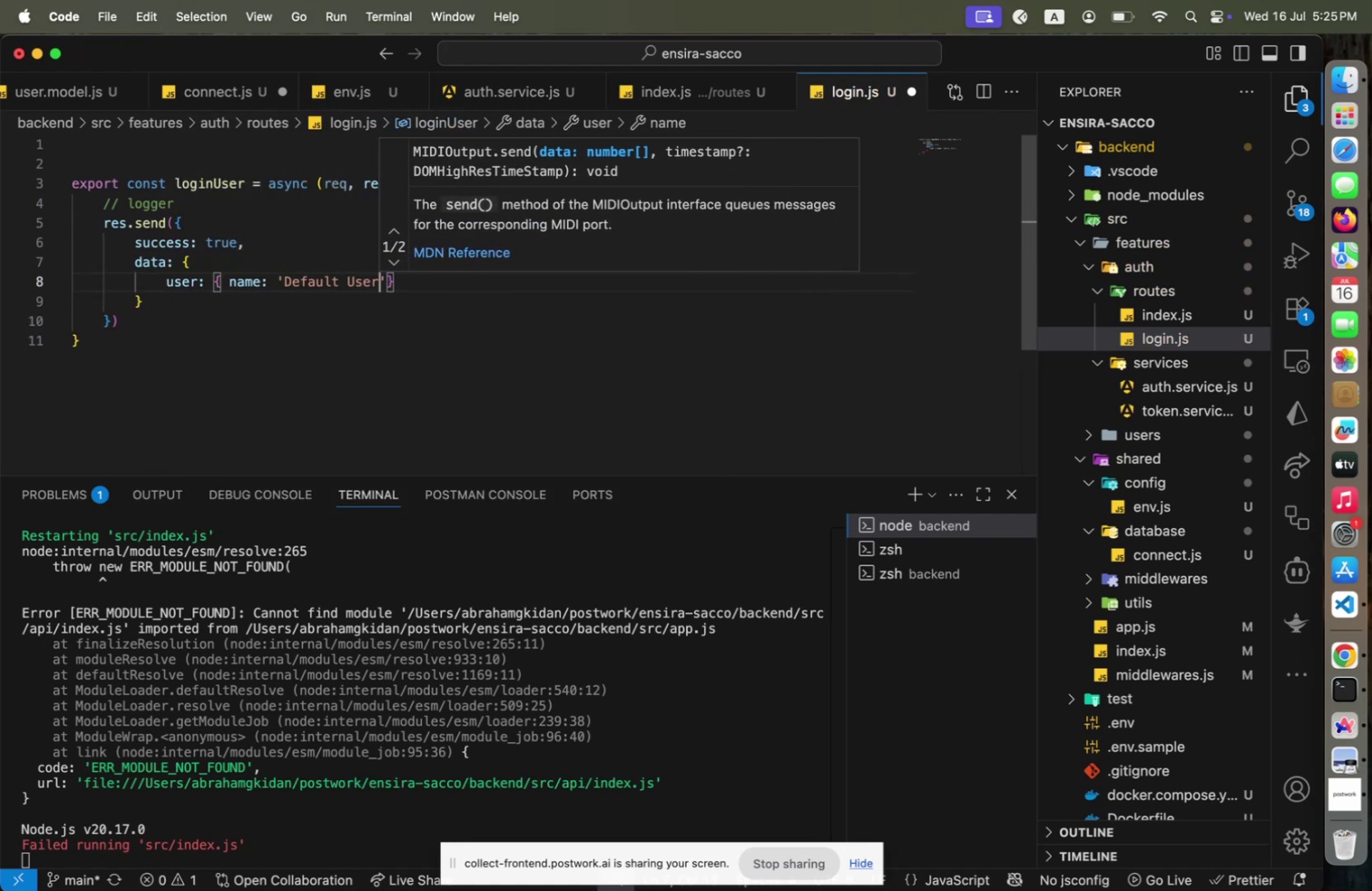 
key(ArrowRight)
 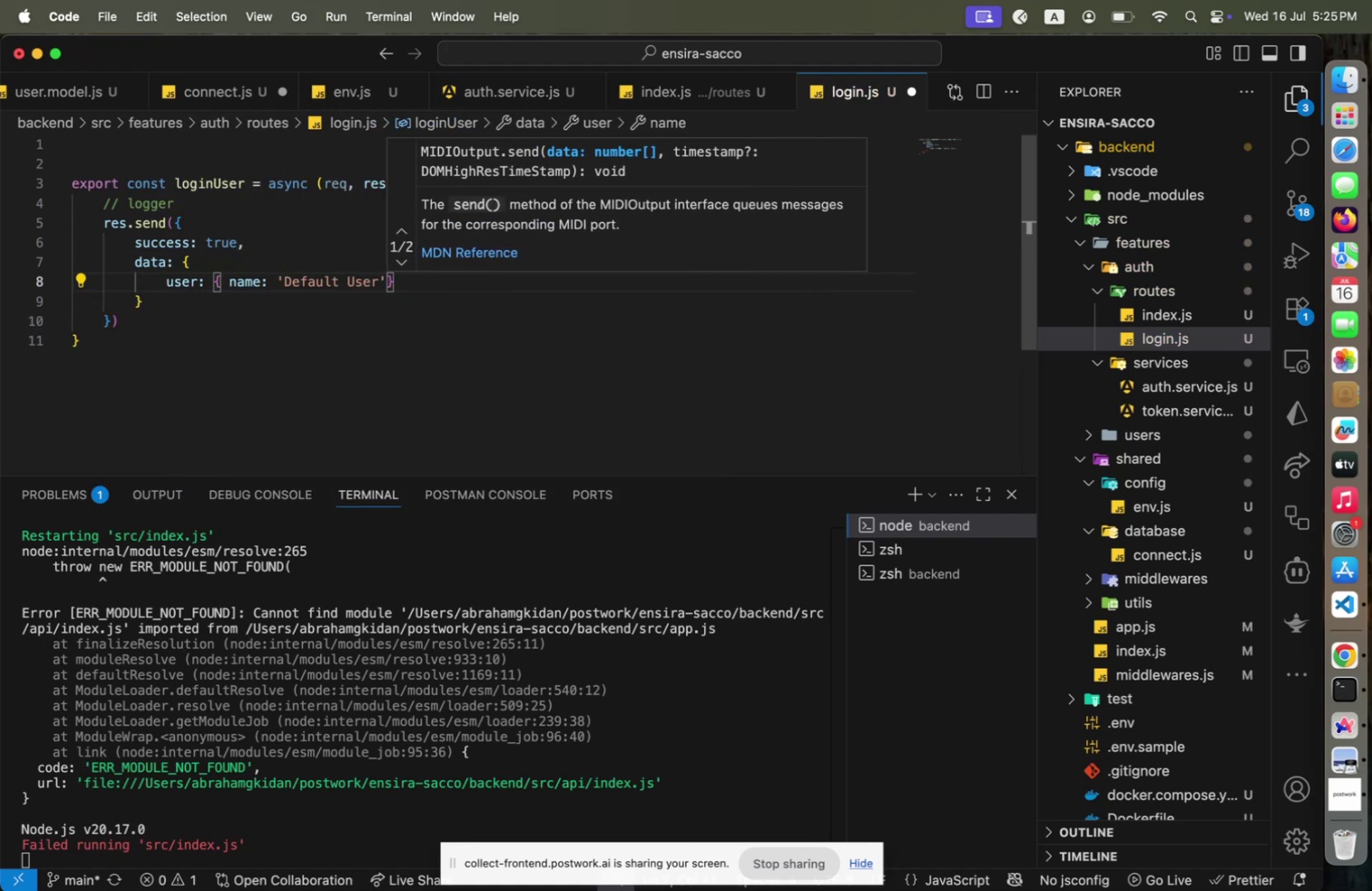 
type(, email)
key(Backspace)
key(Backspace)
key(Backspace)
key(Backspace)
key(Backspace)
type(phoneNumber)
key(Backspace)
type(r: '+25191)
key(Backspace)
type(010101)
 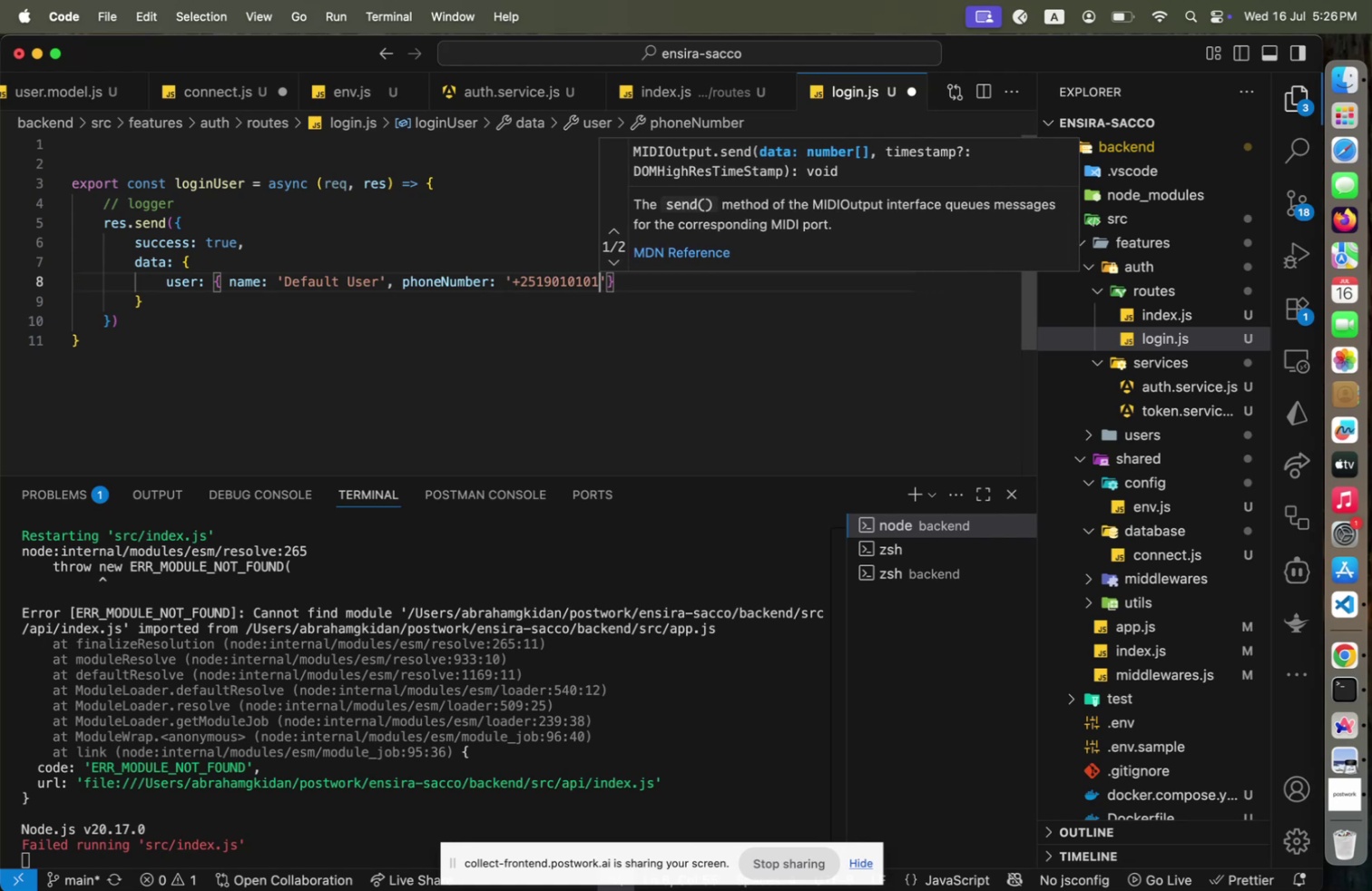 
type(01)
 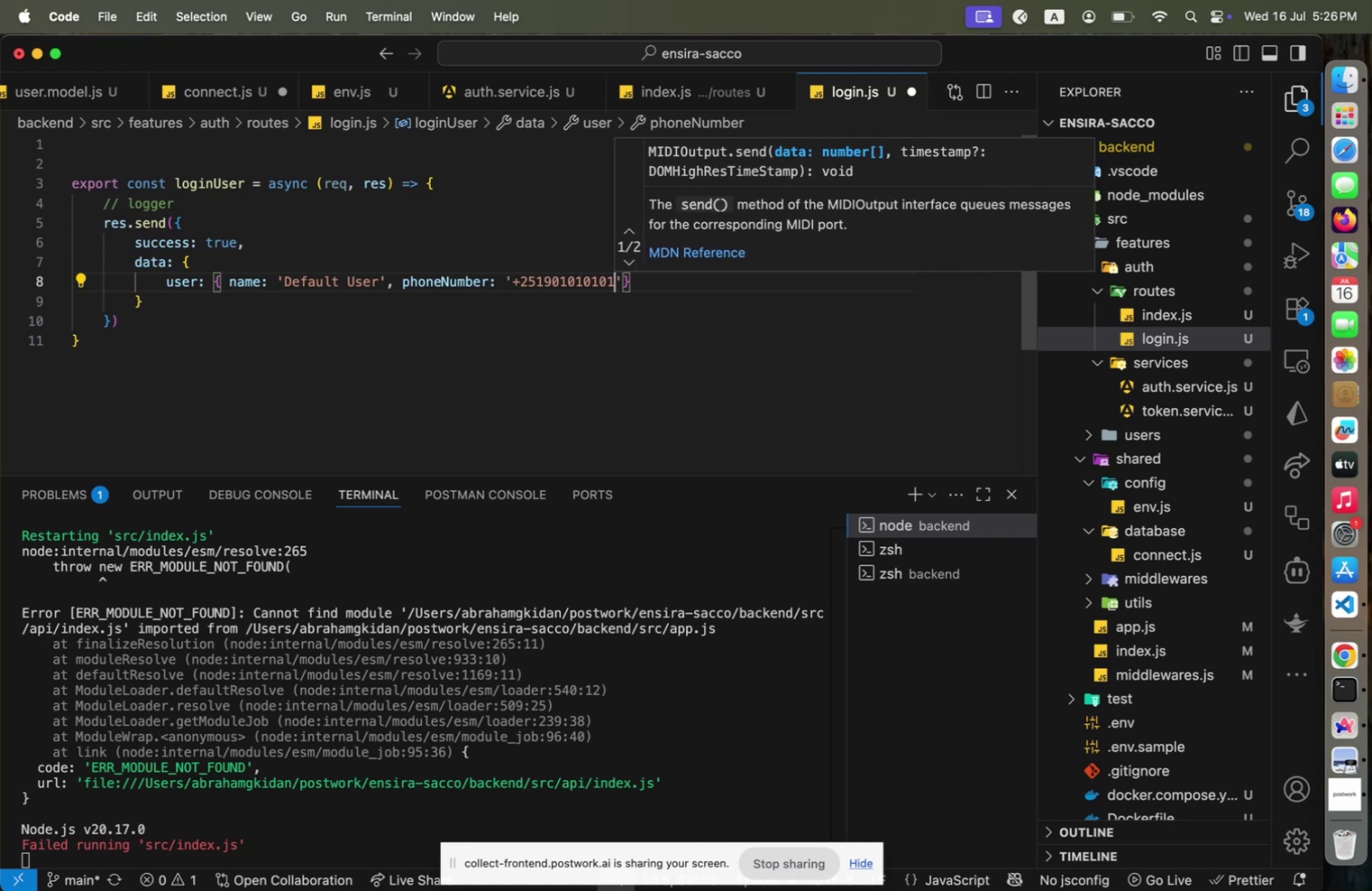 
key(ArrowRight)
 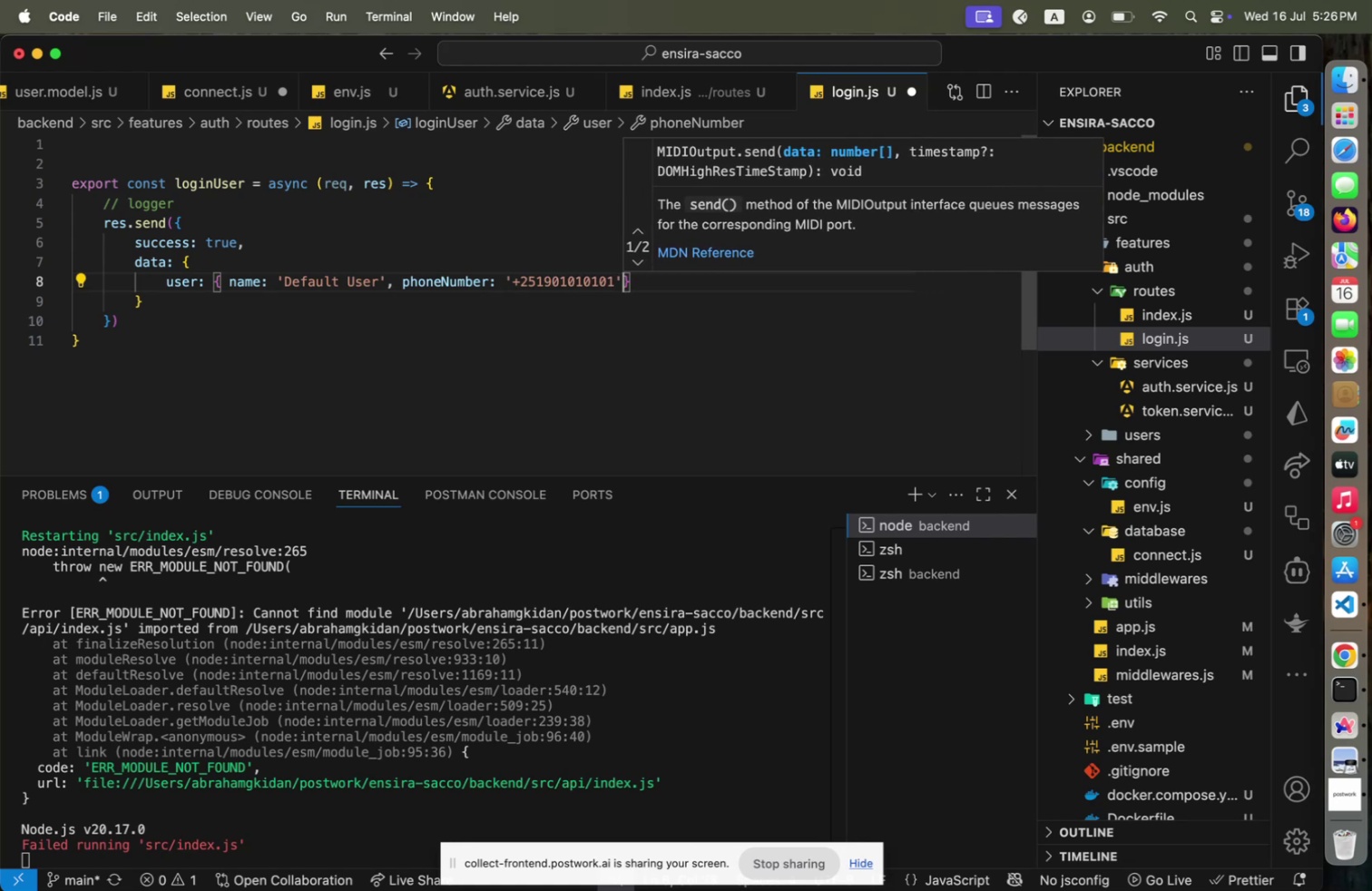 
key(ArrowRight)
 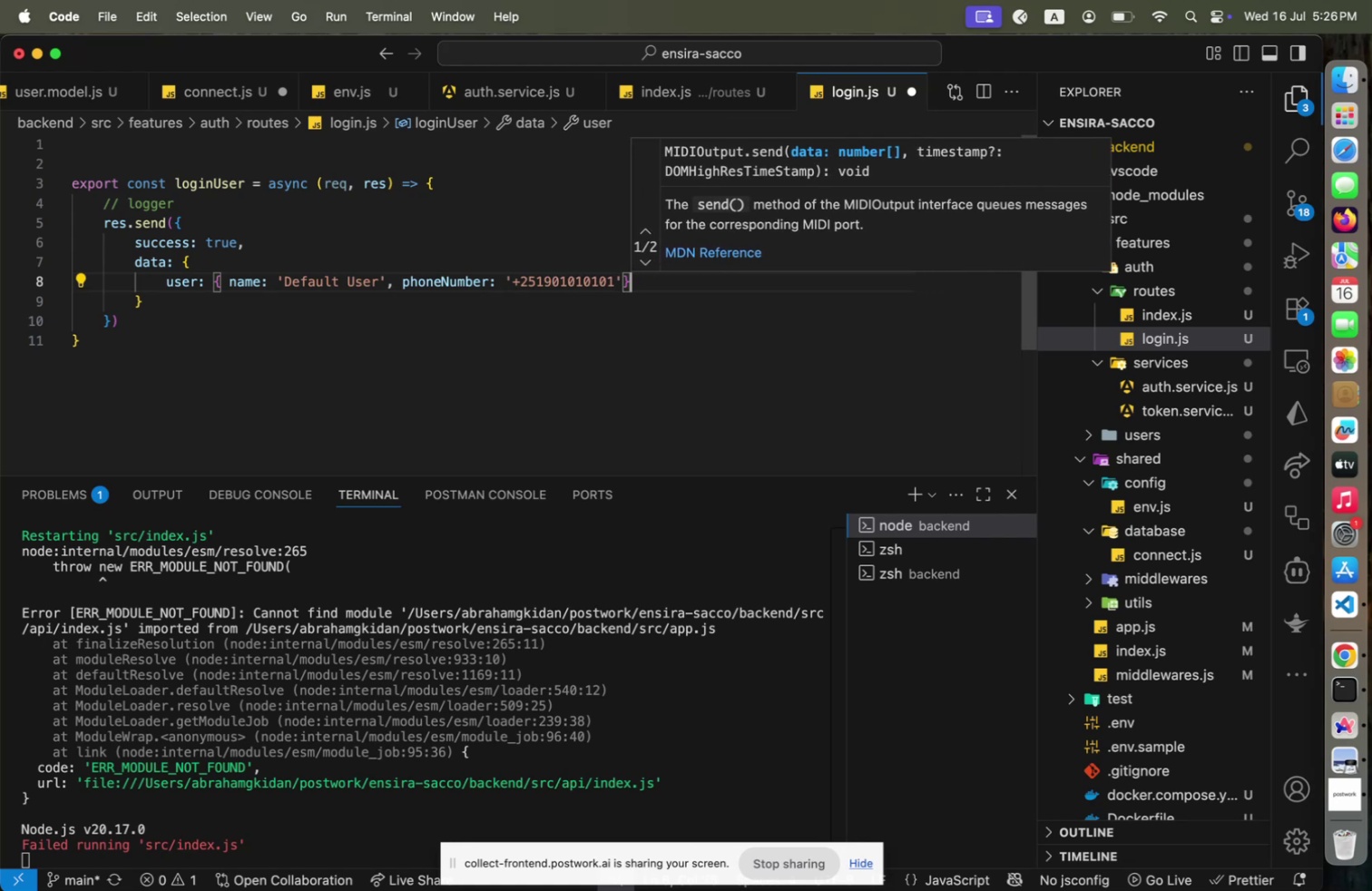 
key(ArrowLeft)
 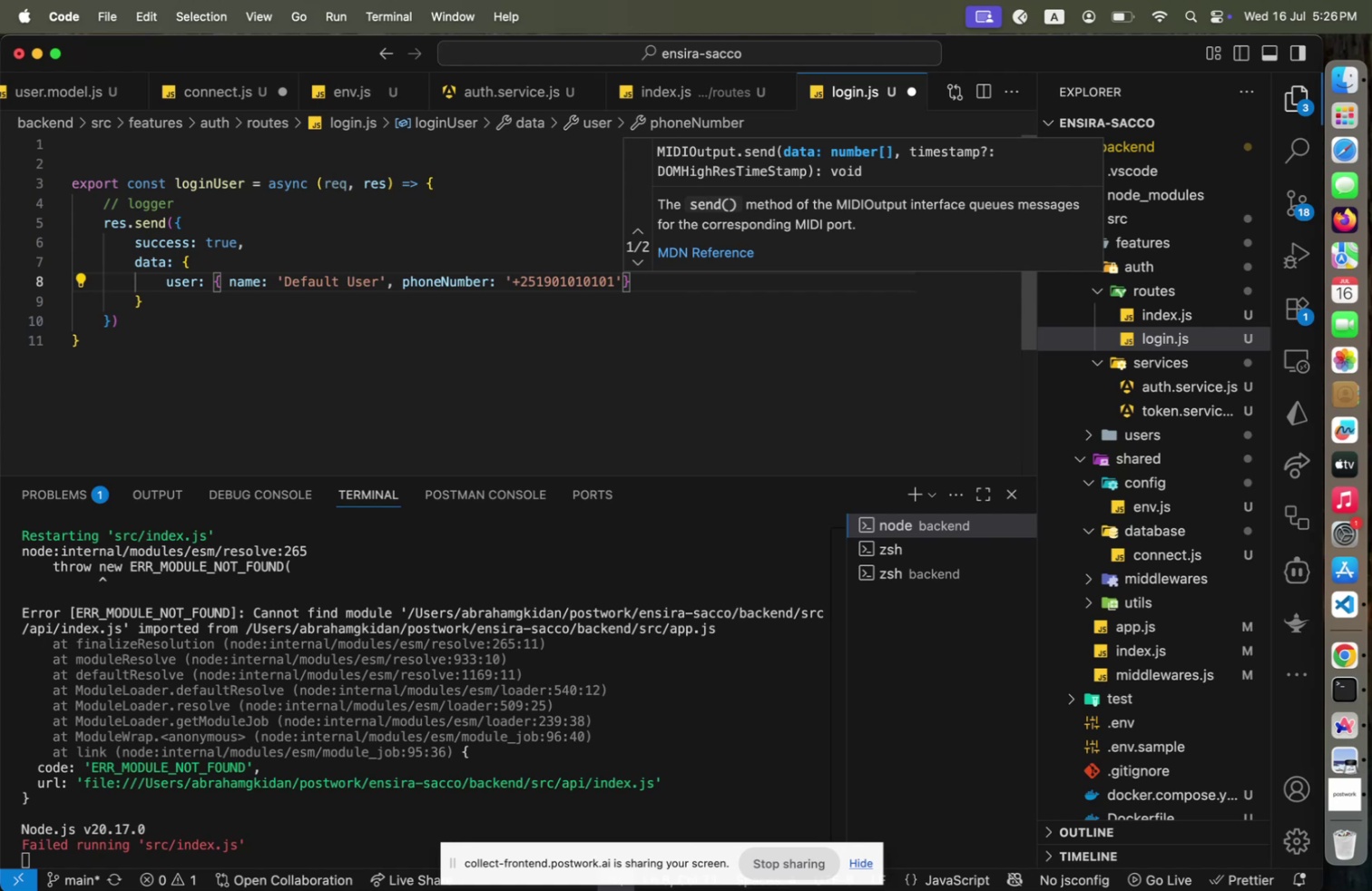 
type(, o)
key(Backspace)
type(role: 'member)
 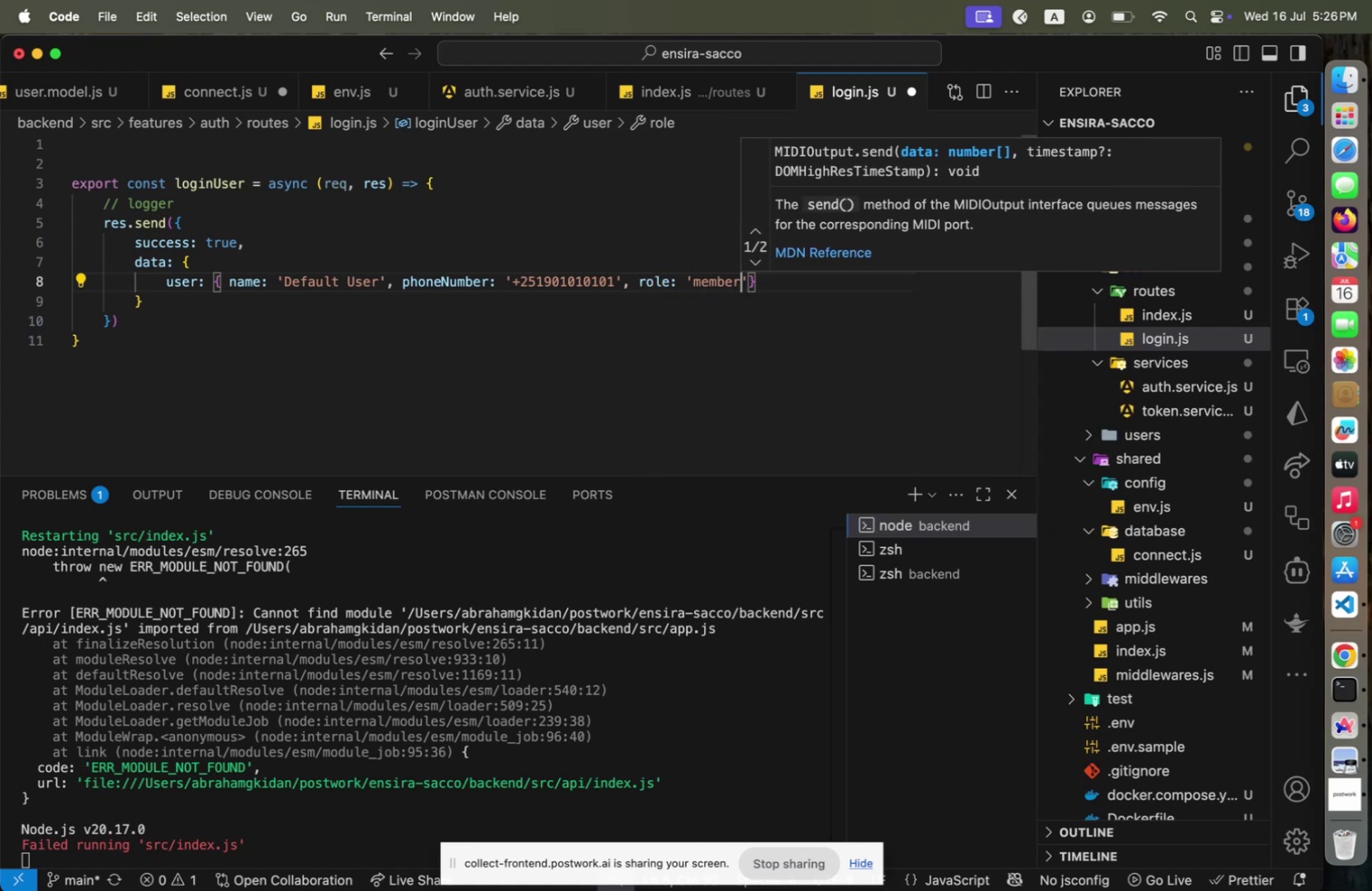 
key(ArrowRight)
 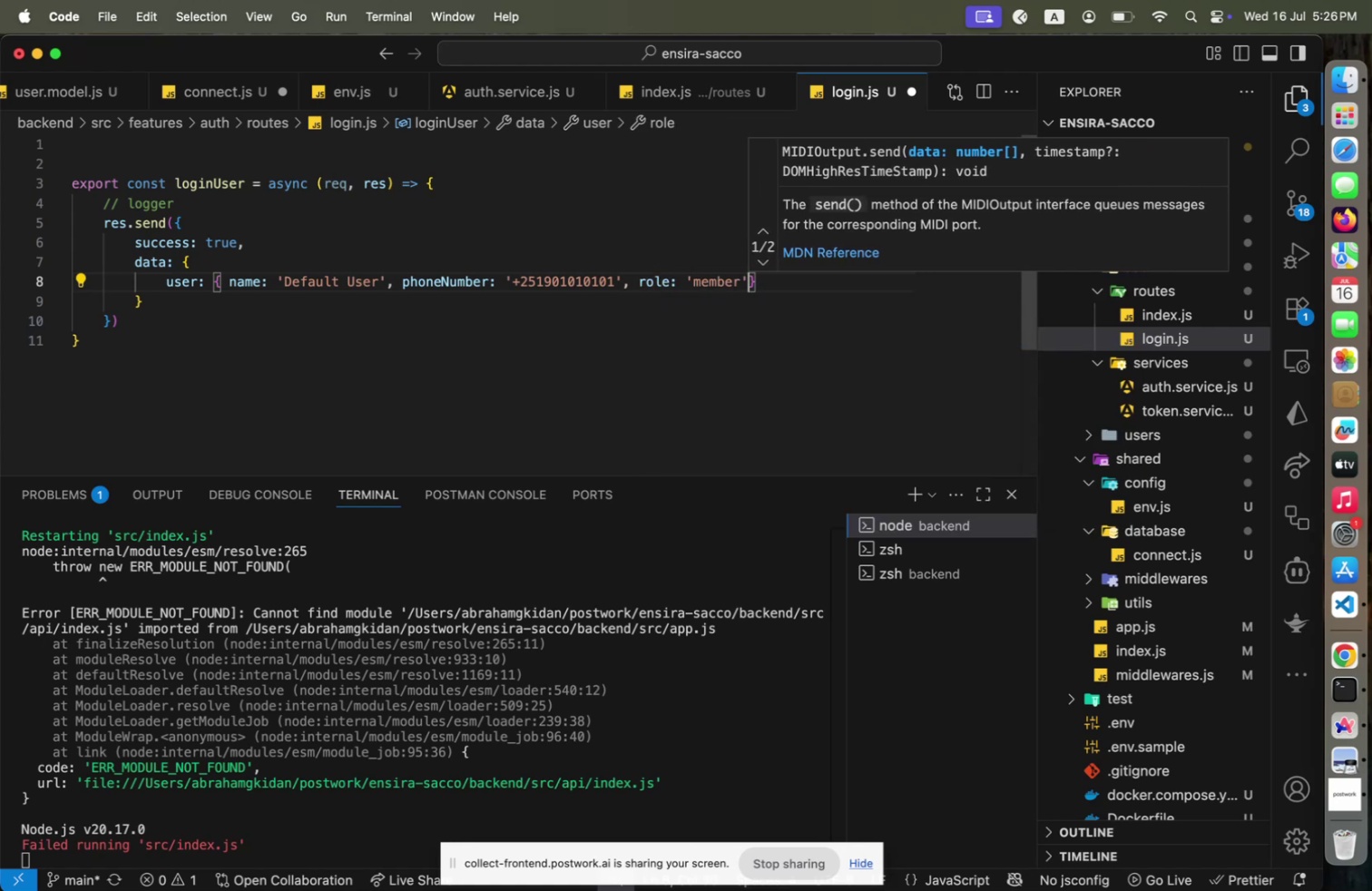 
key(ArrowRight)
 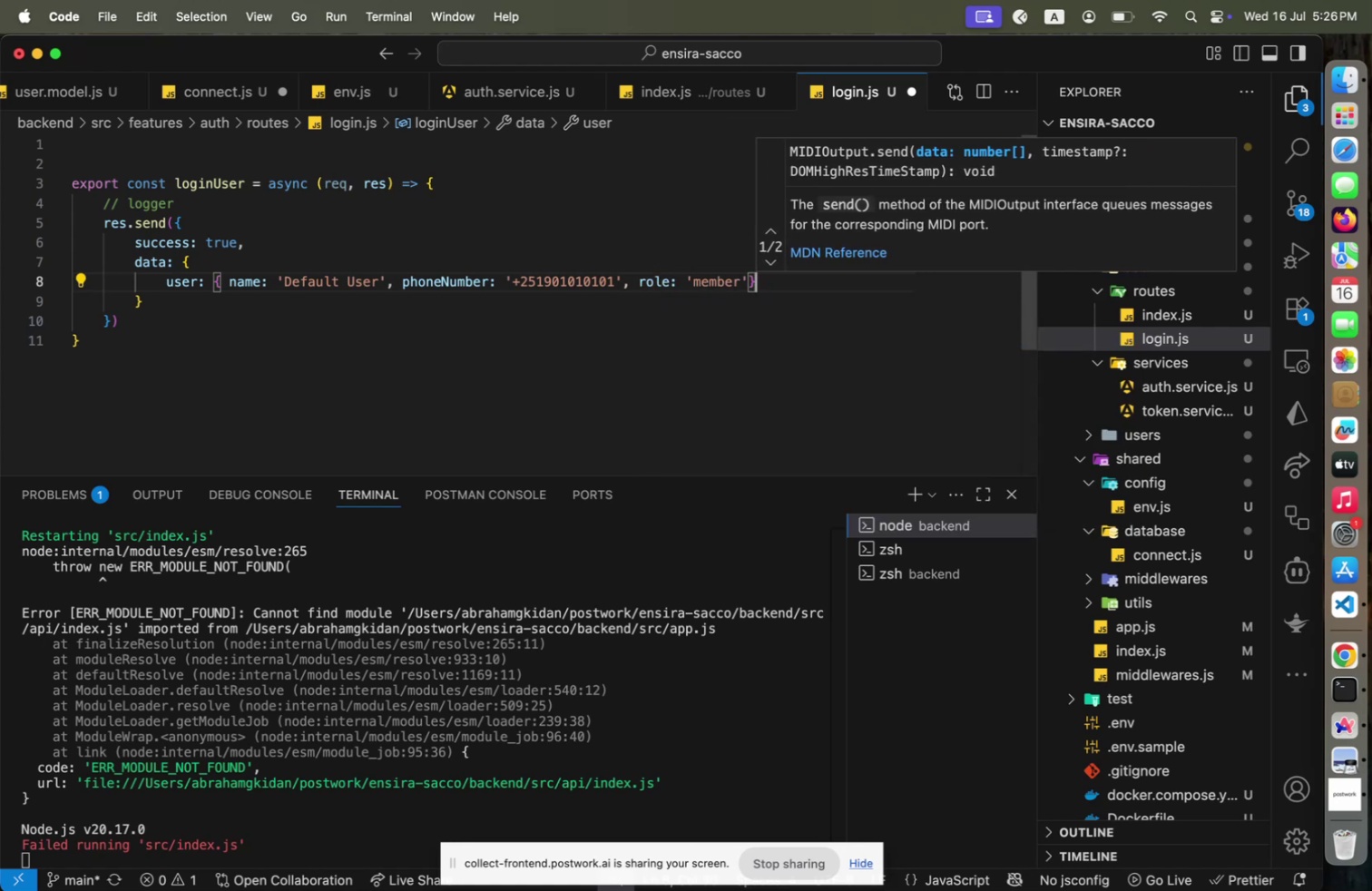 
key(ArrowLeft)
 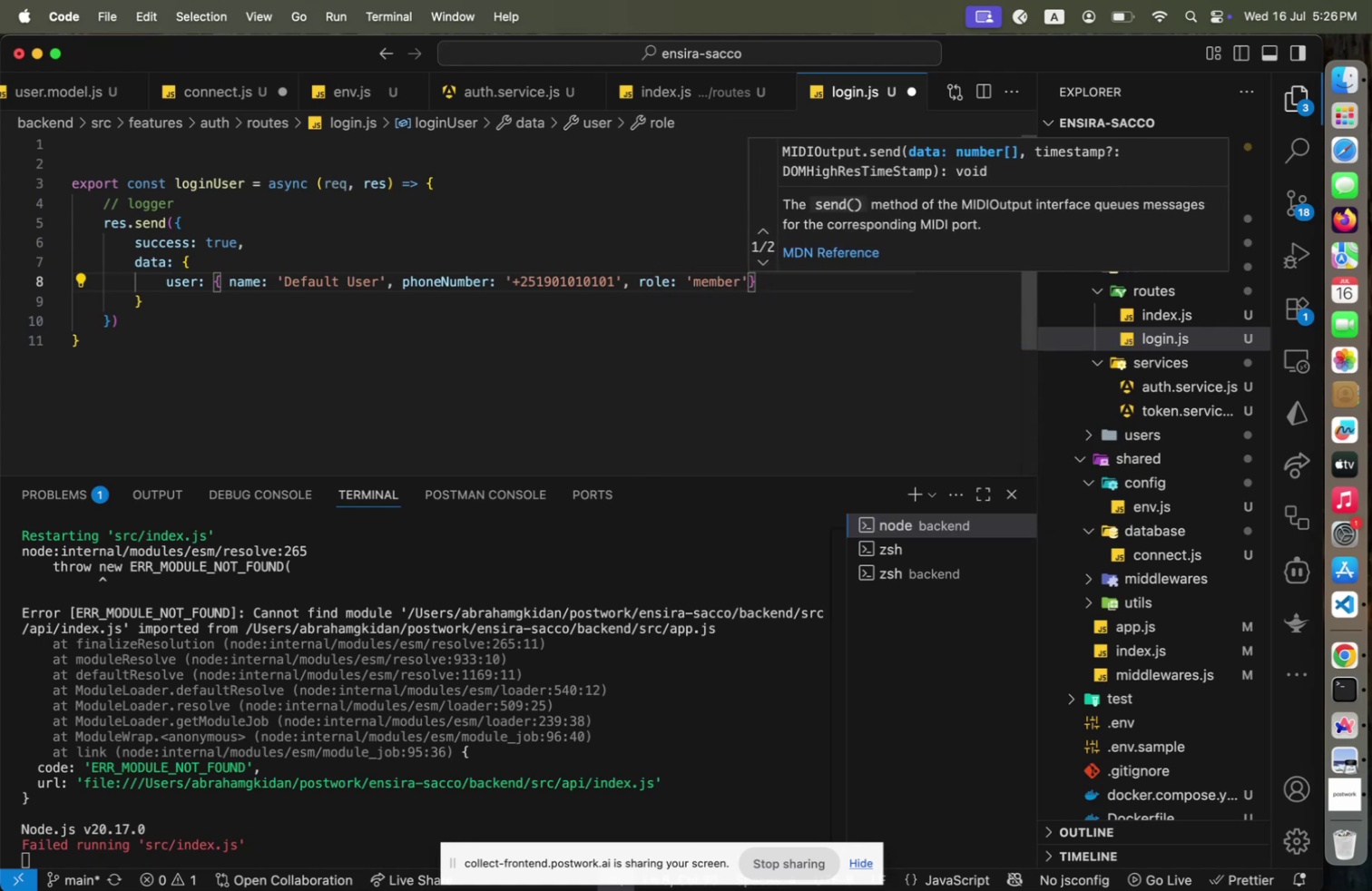 
key(ArrowRight)
 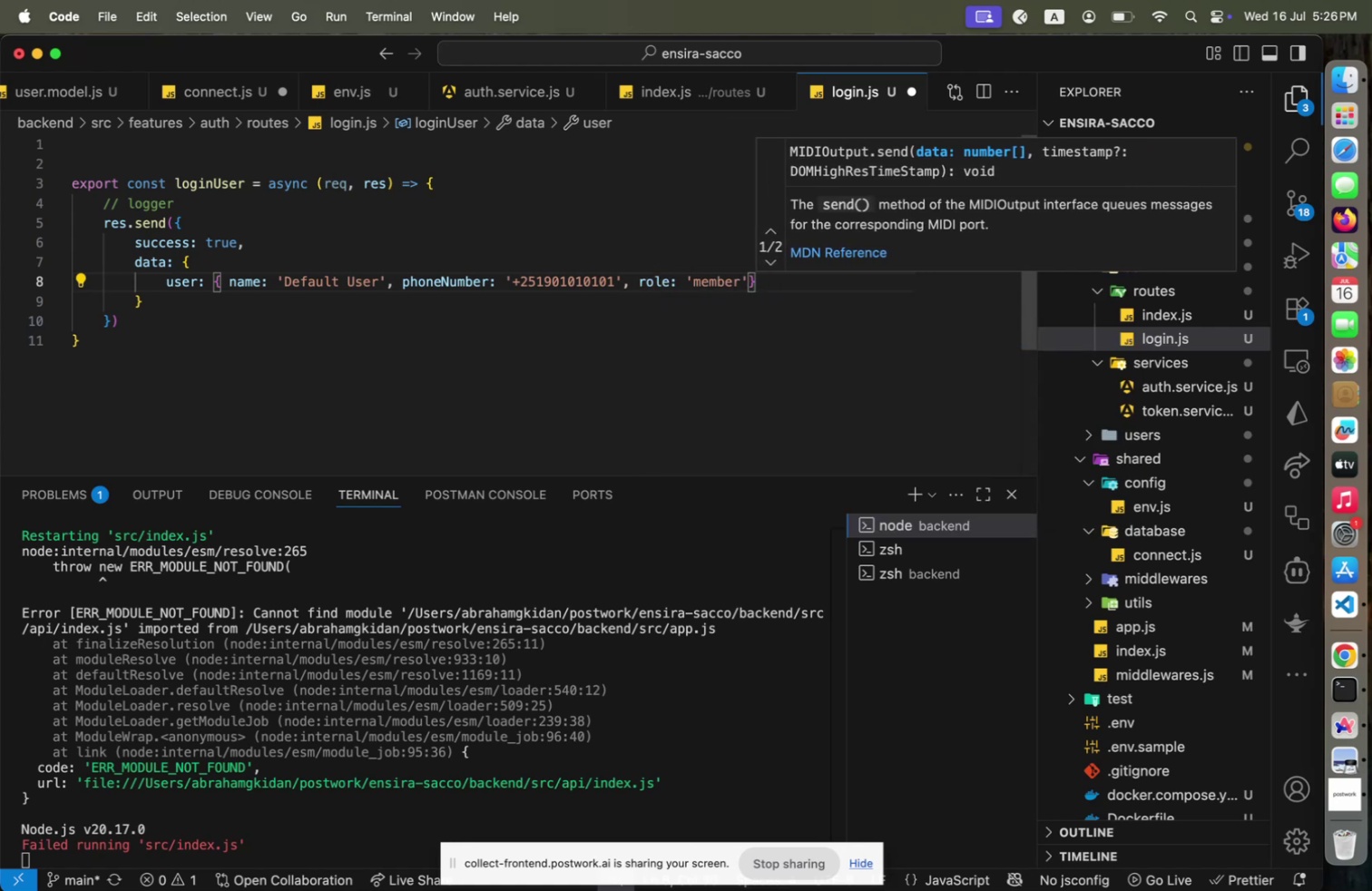 
key(ArrowDown)
 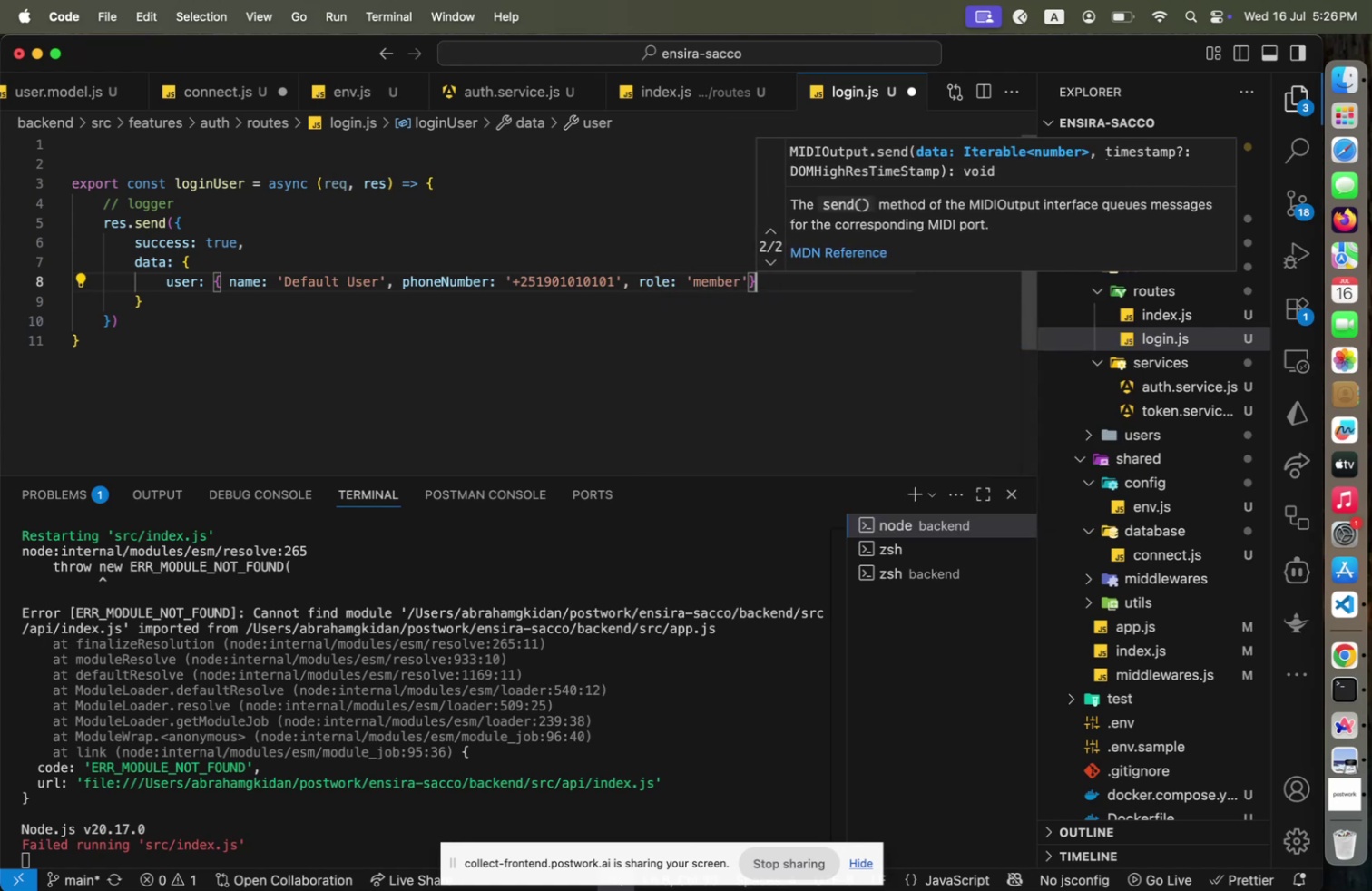 
key(ArrowUp)
 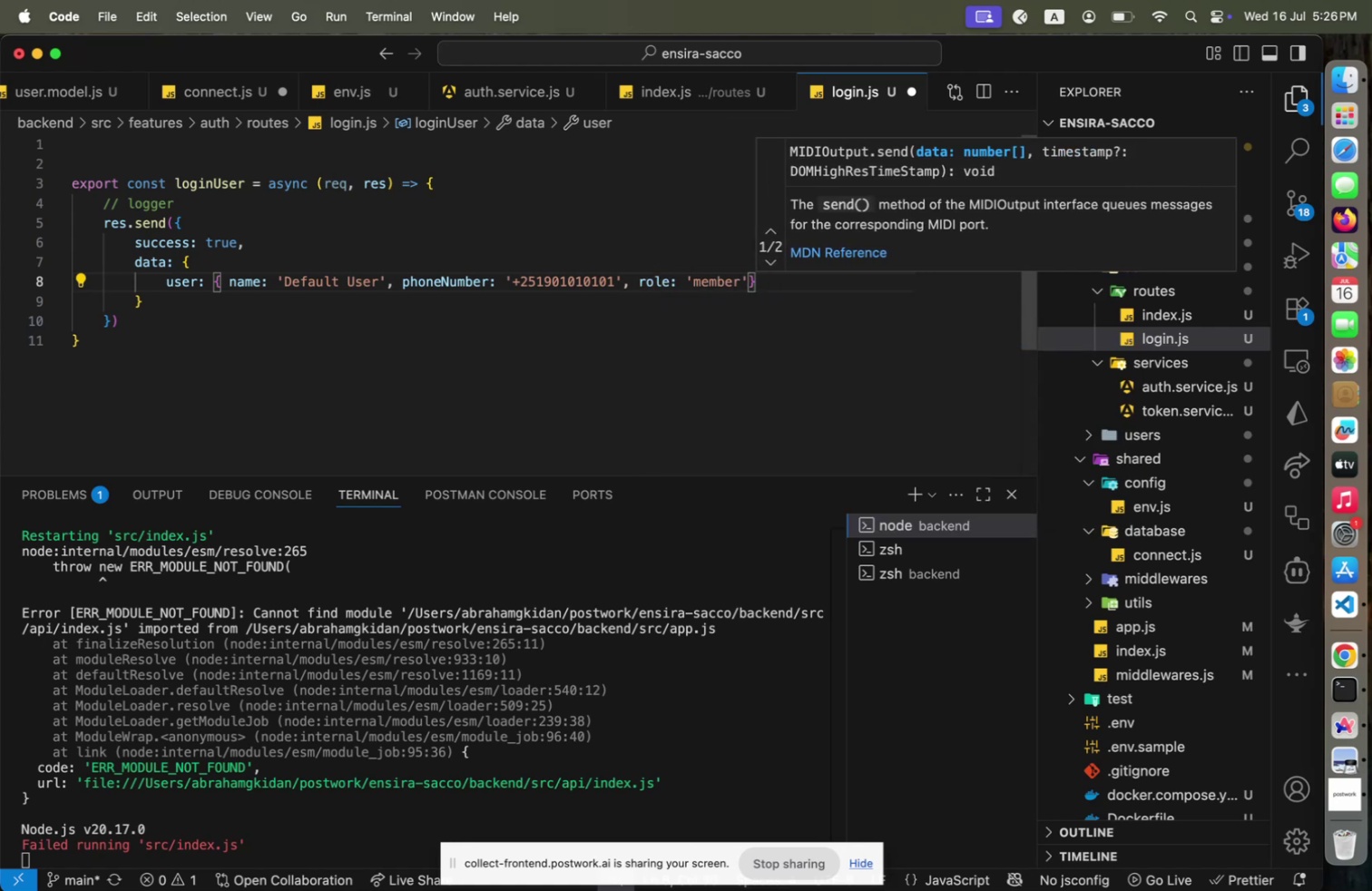 
key(Comma)
 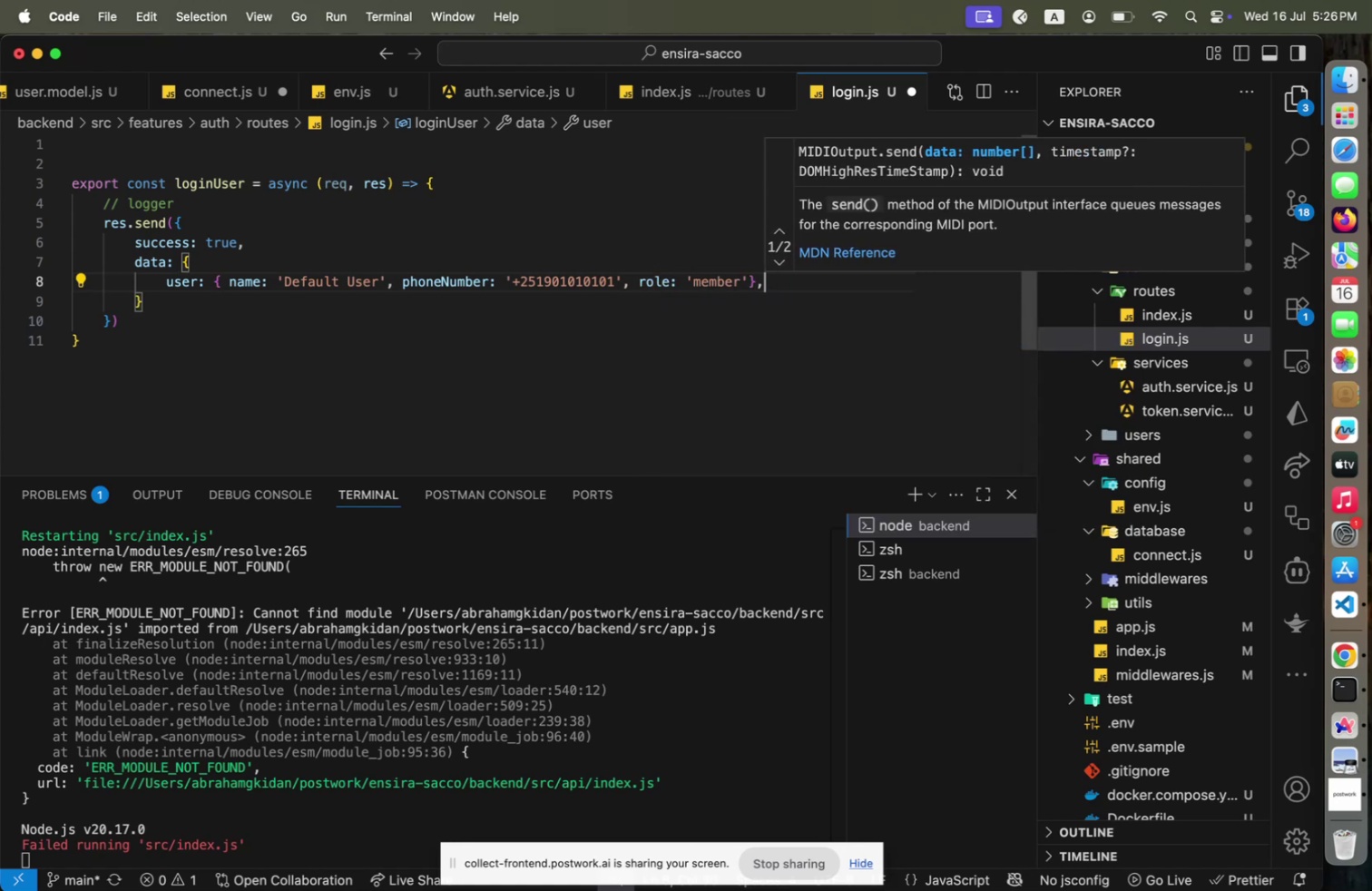 
key(Enter)
 